 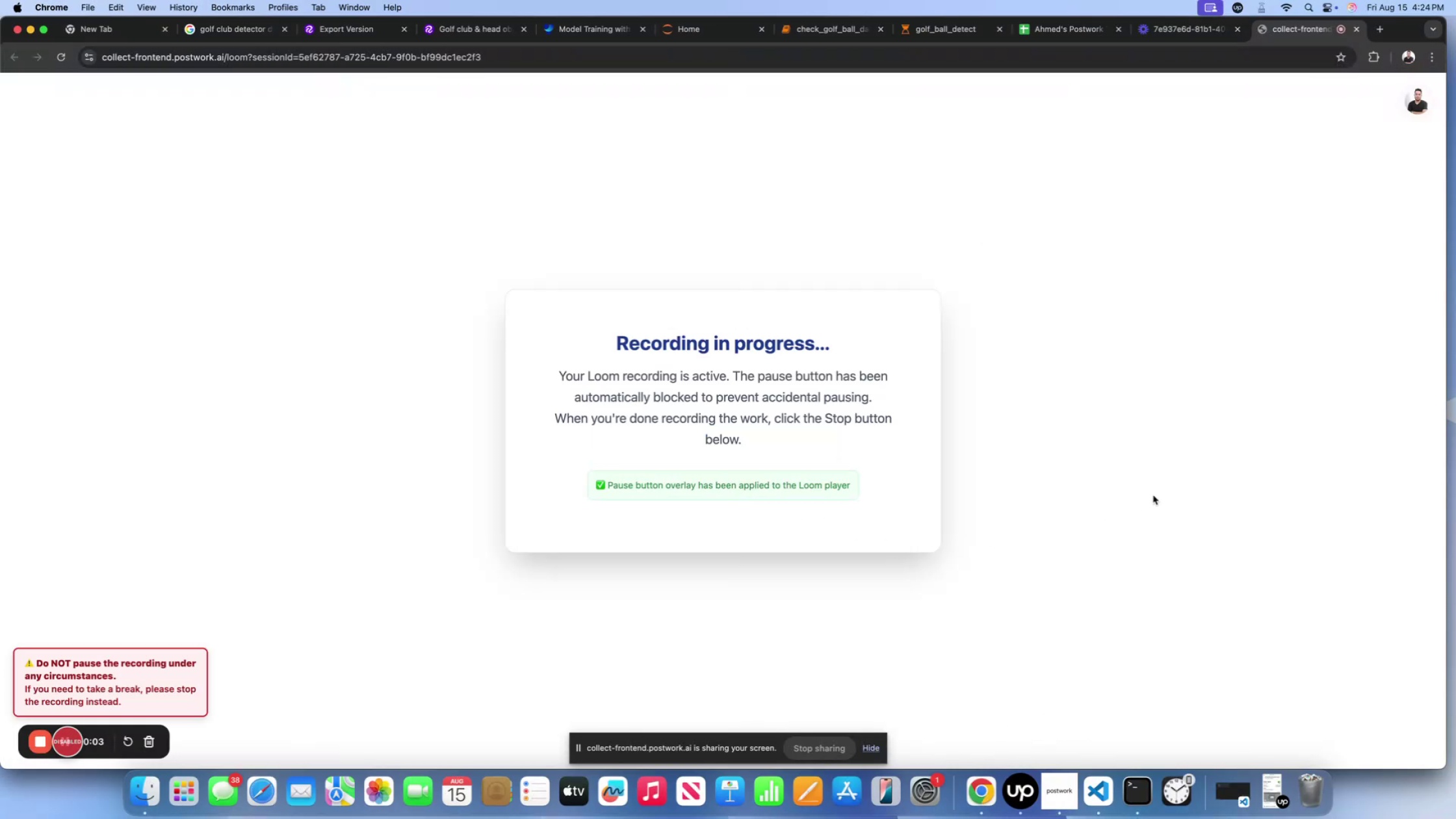 
left_click([1182, 29])
 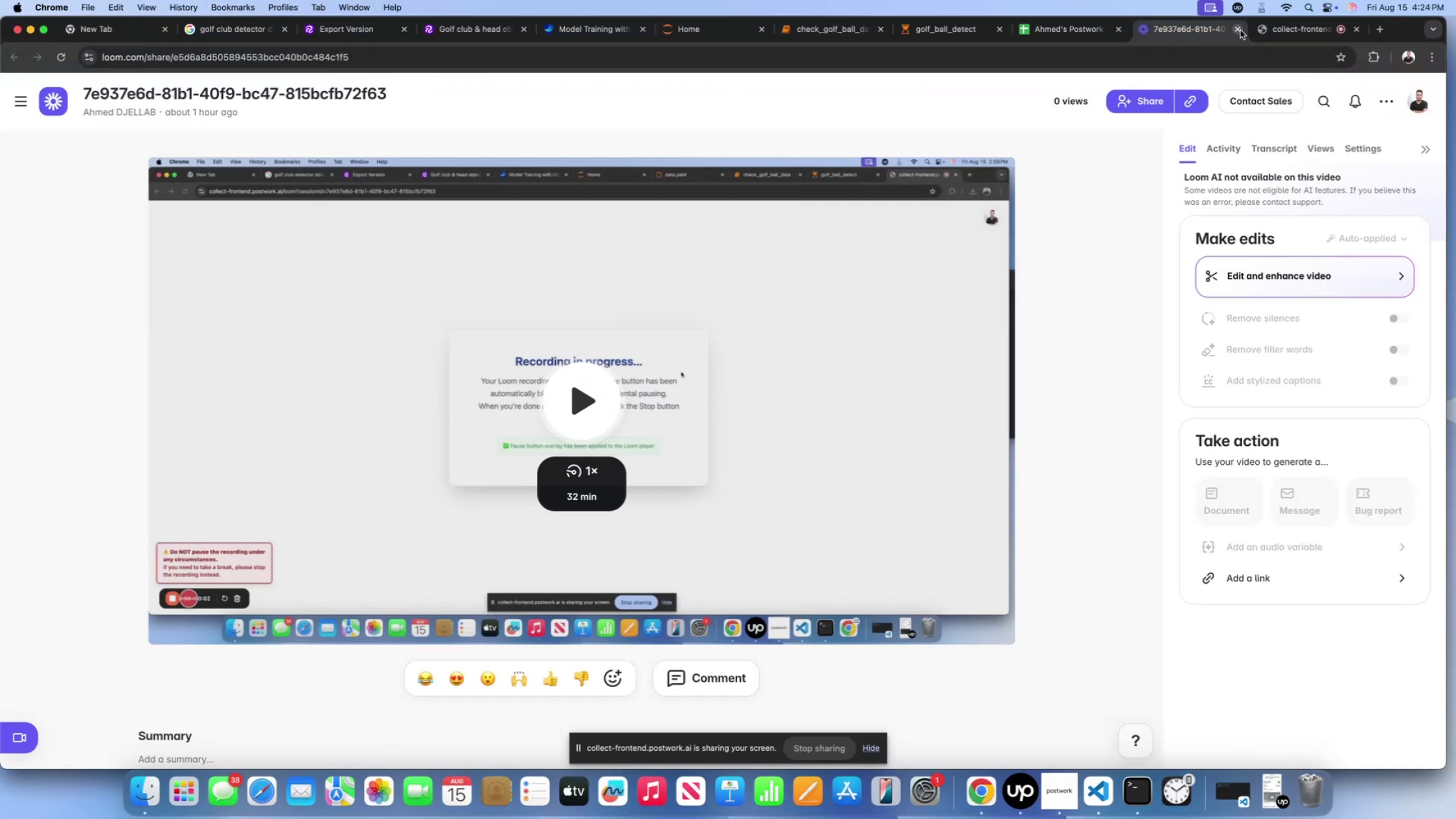 
left_click([1240, 30])
 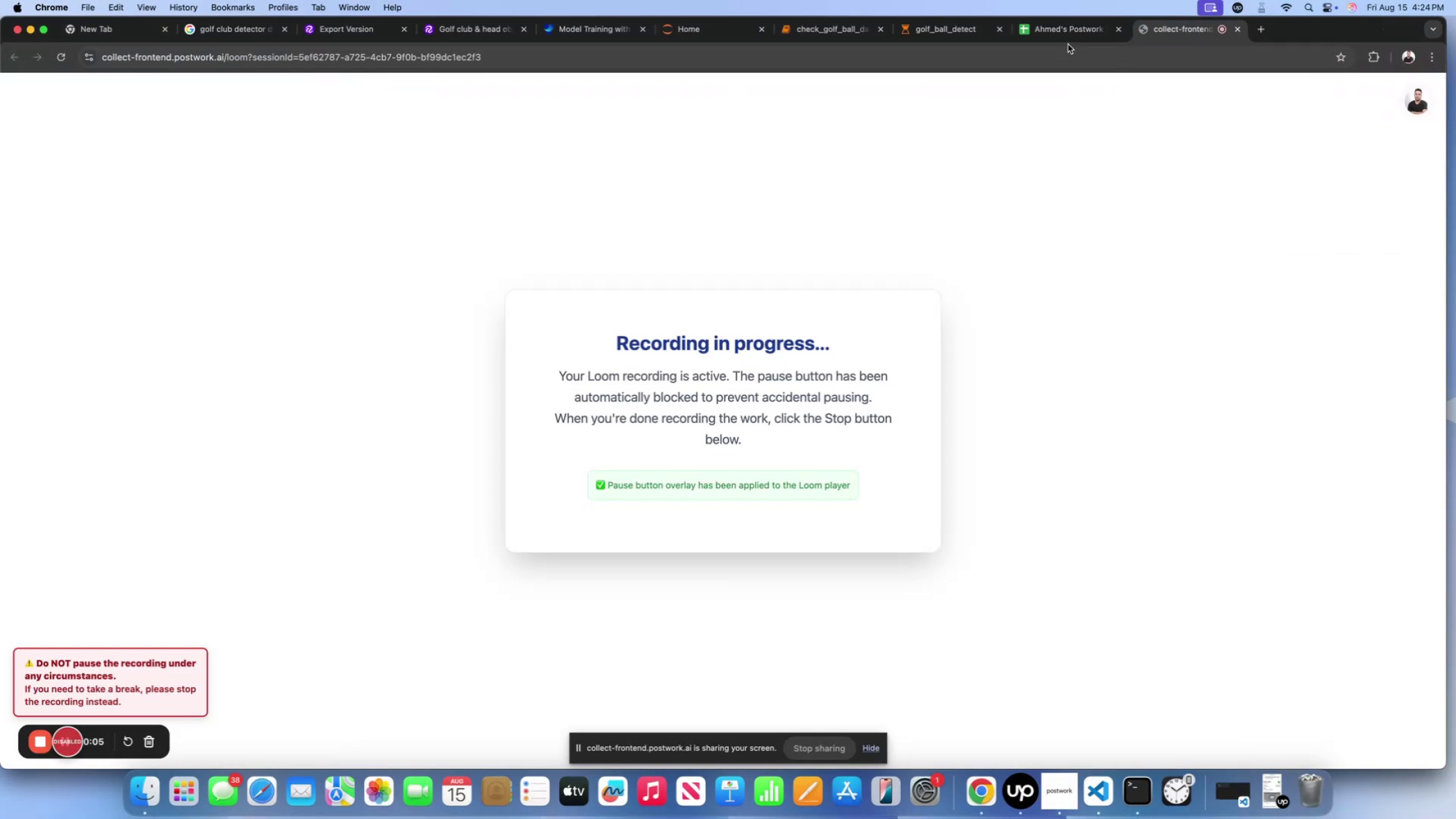 
left_click([1067, 43])
 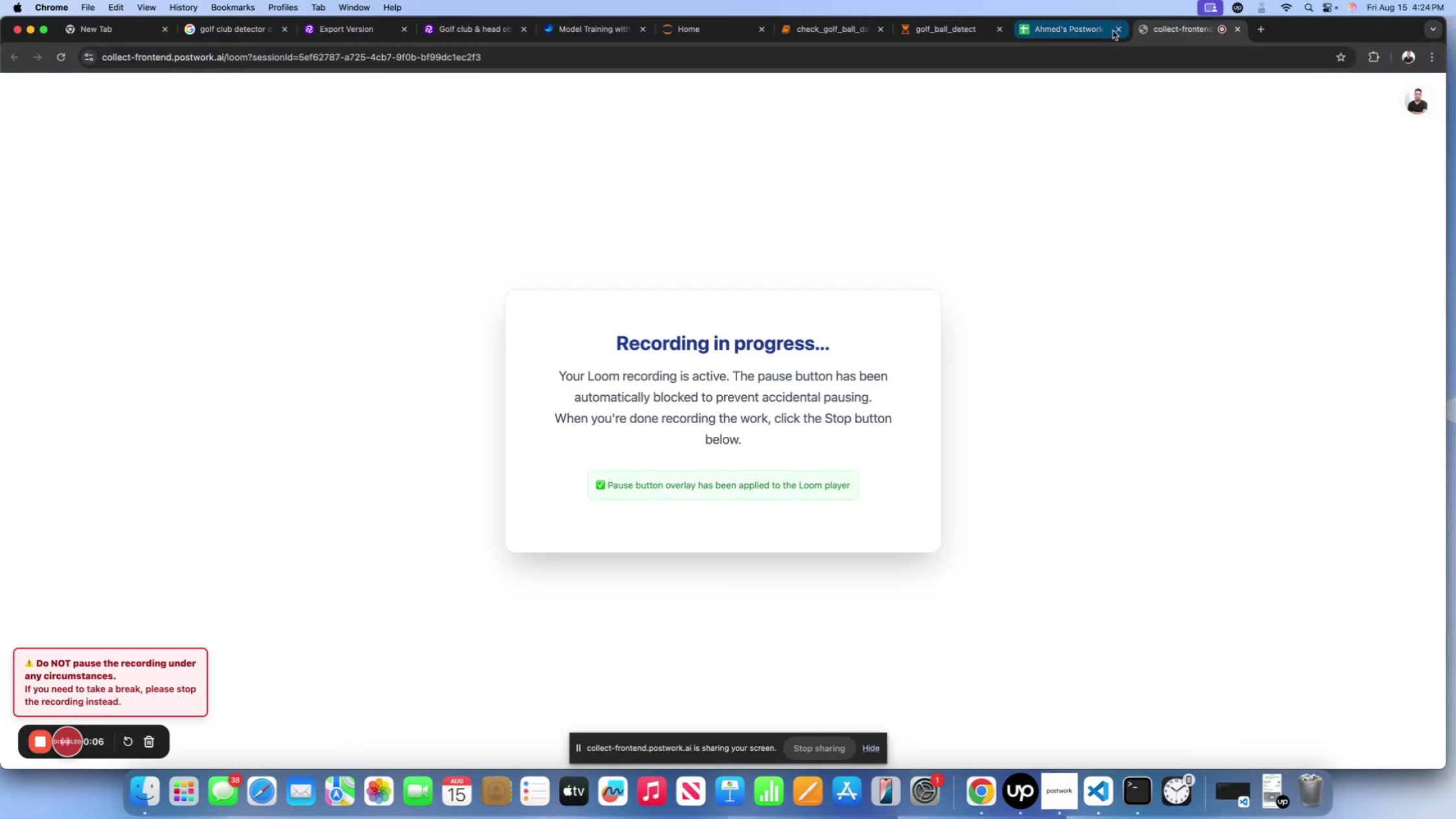 
left_click([1113, 31])
 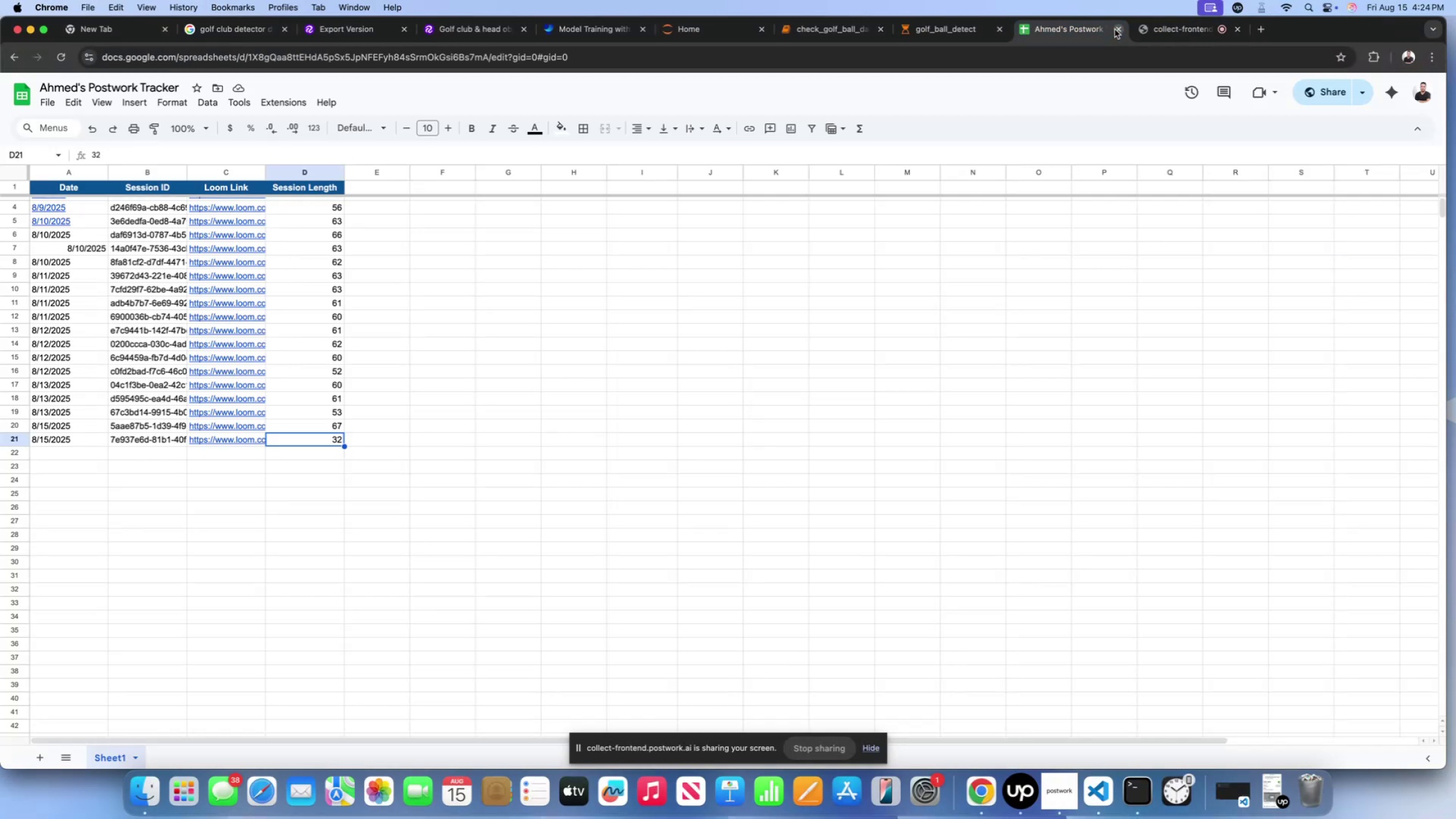 
left_click([1115, 29])
 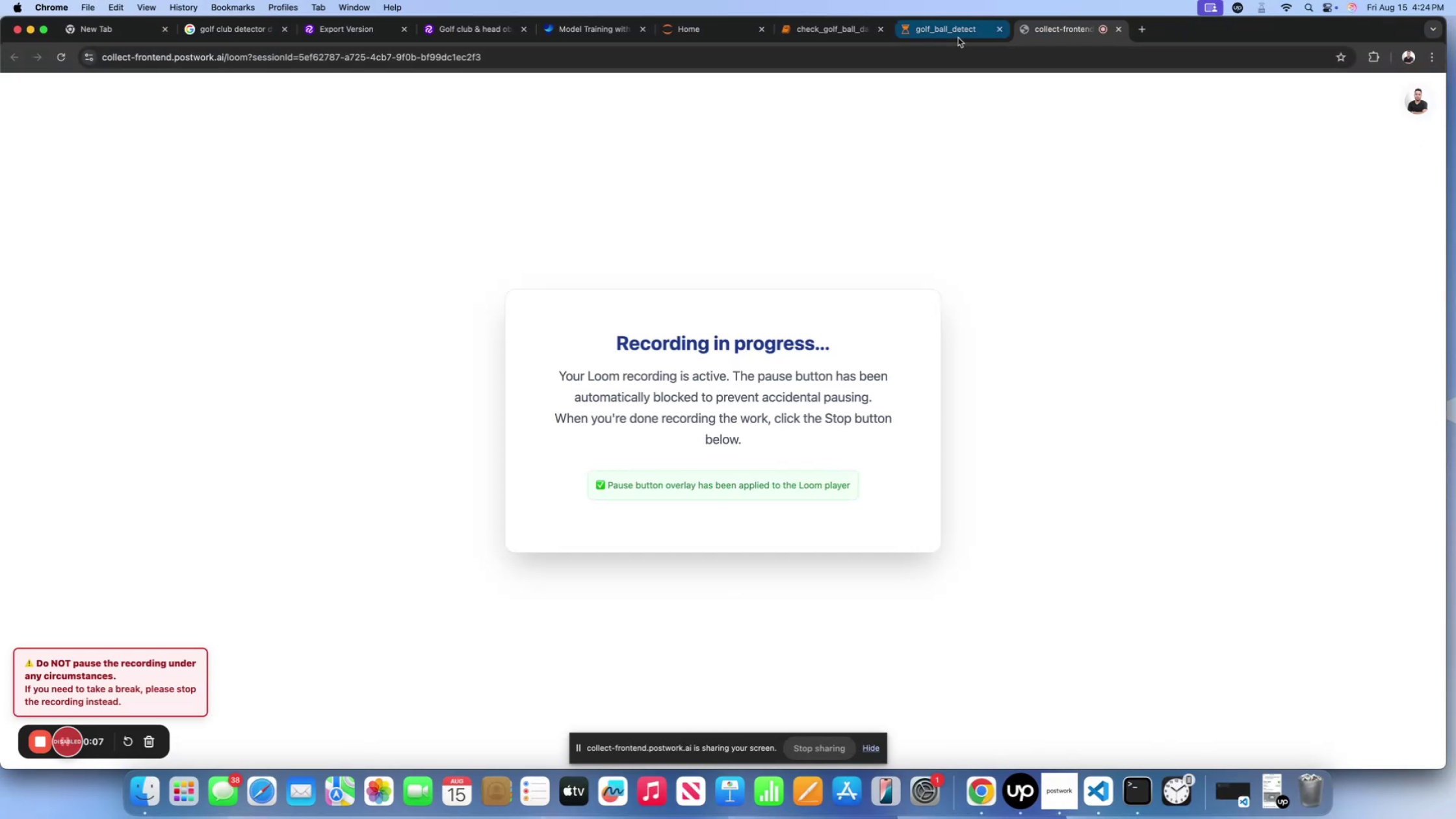 
left_click([957, 37])
 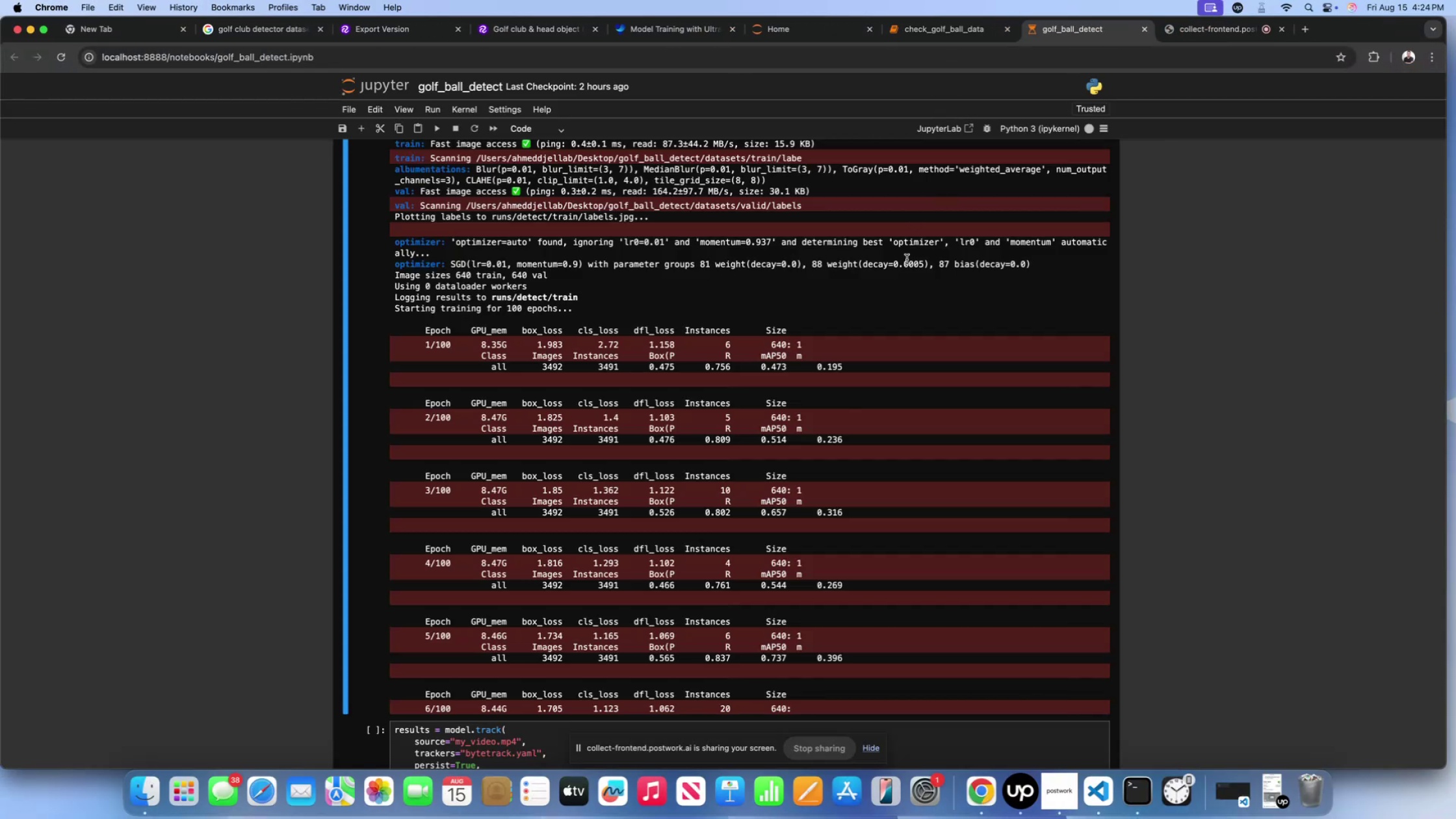 
scroll: coordinate [644, 495], scroll_direction: down, amount: 27.0
 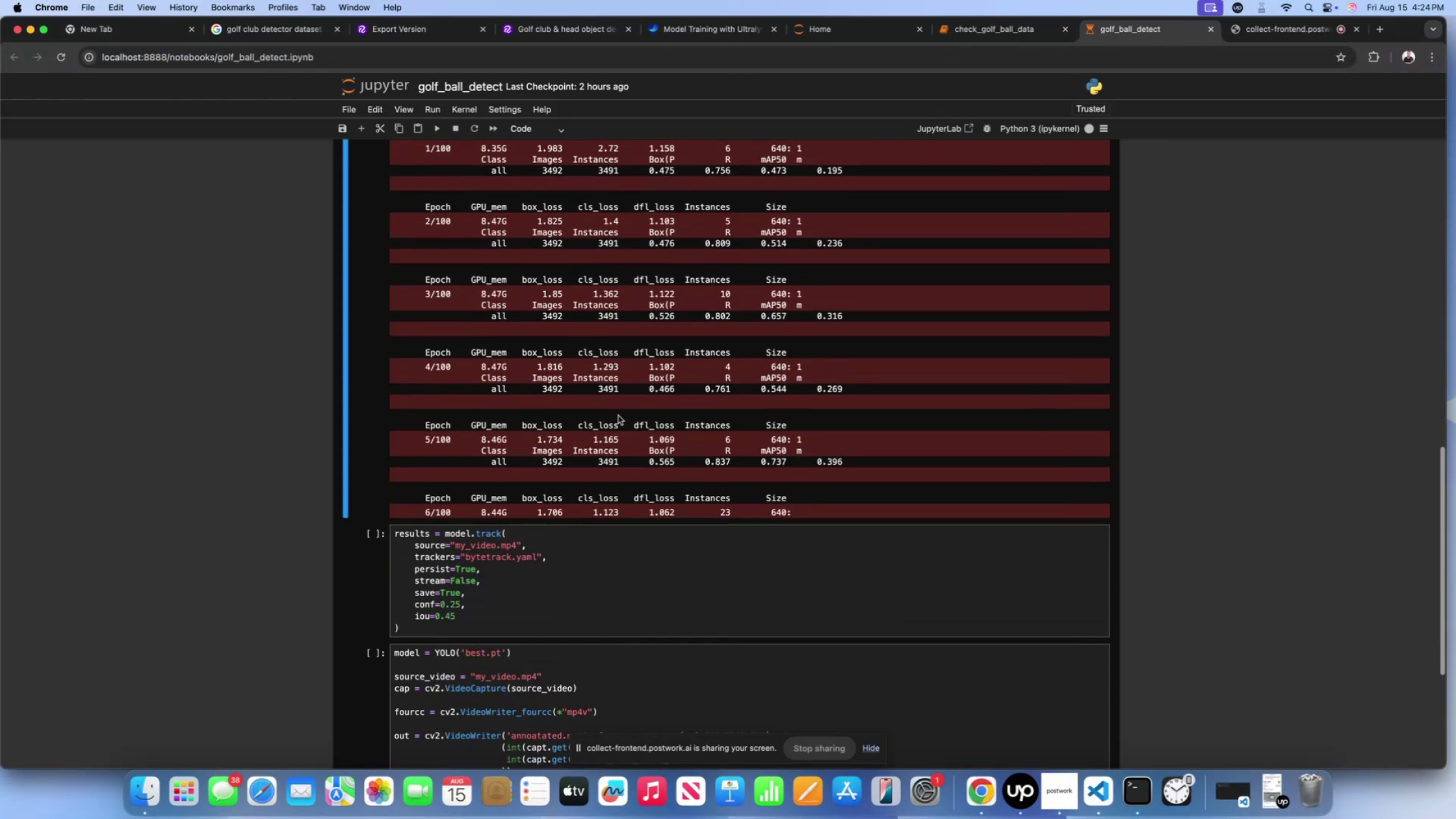 
left_click([618, 415])
 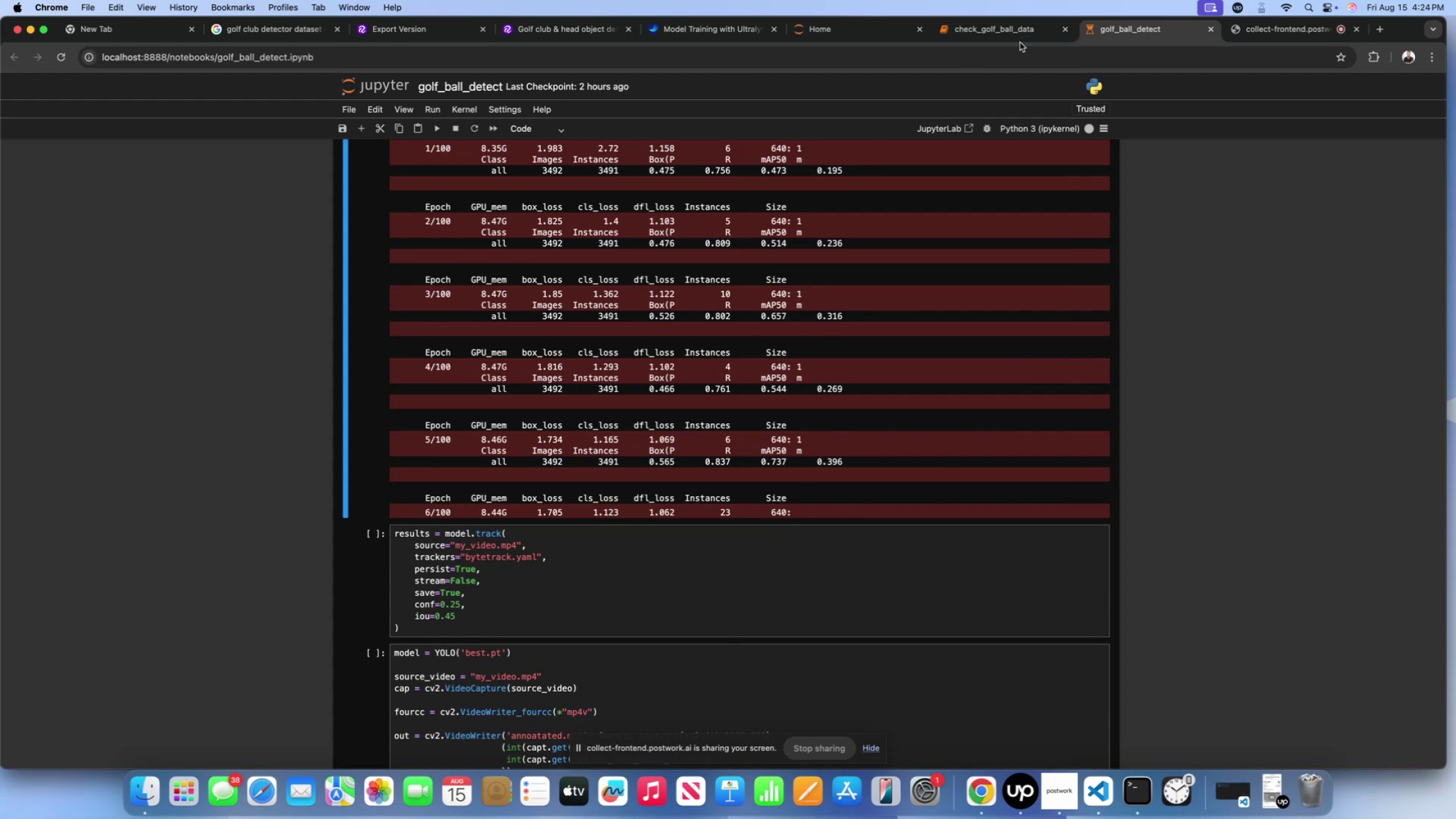 
left_click([1019, 32])
 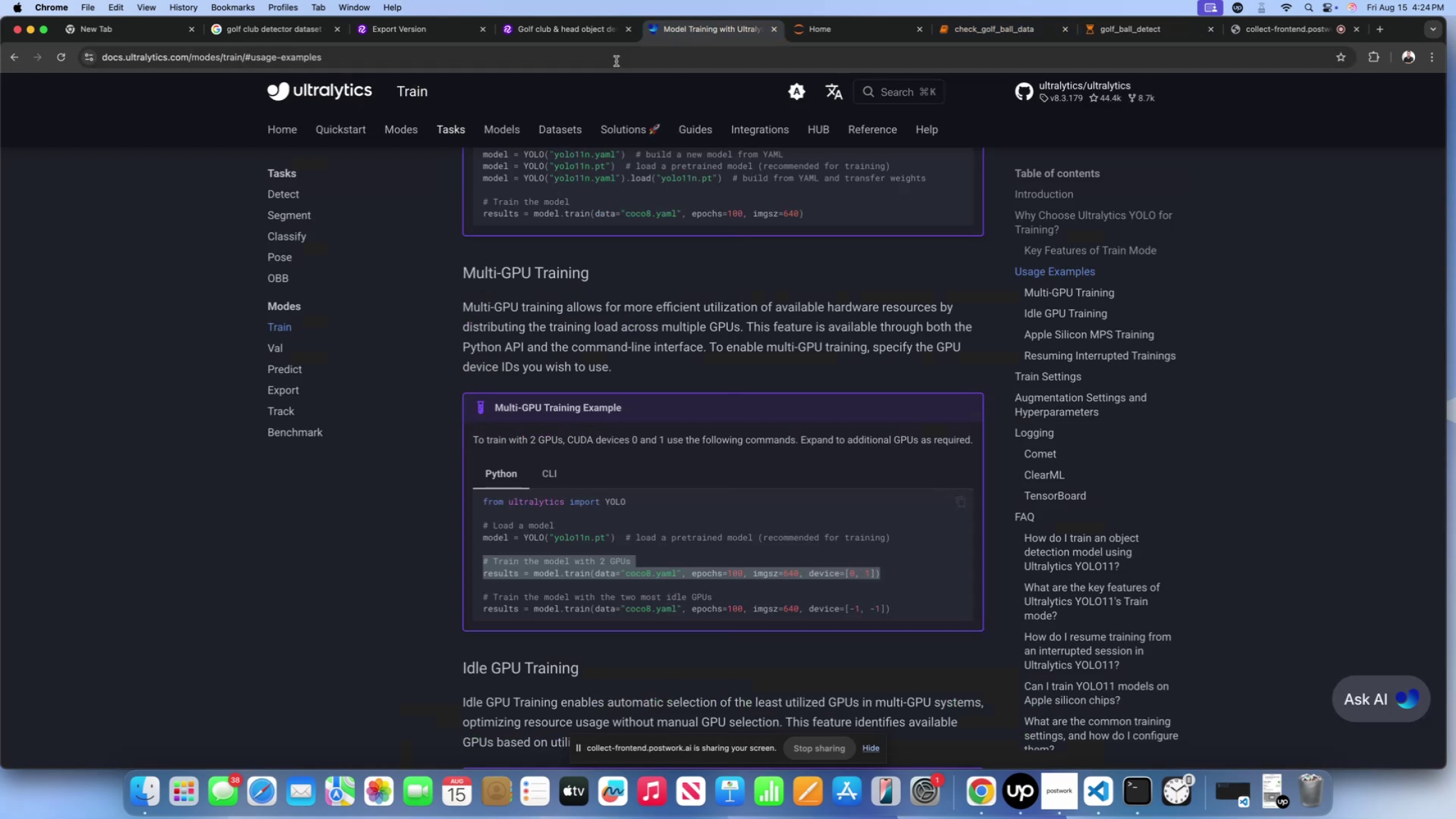 
left_click([582, 29])
 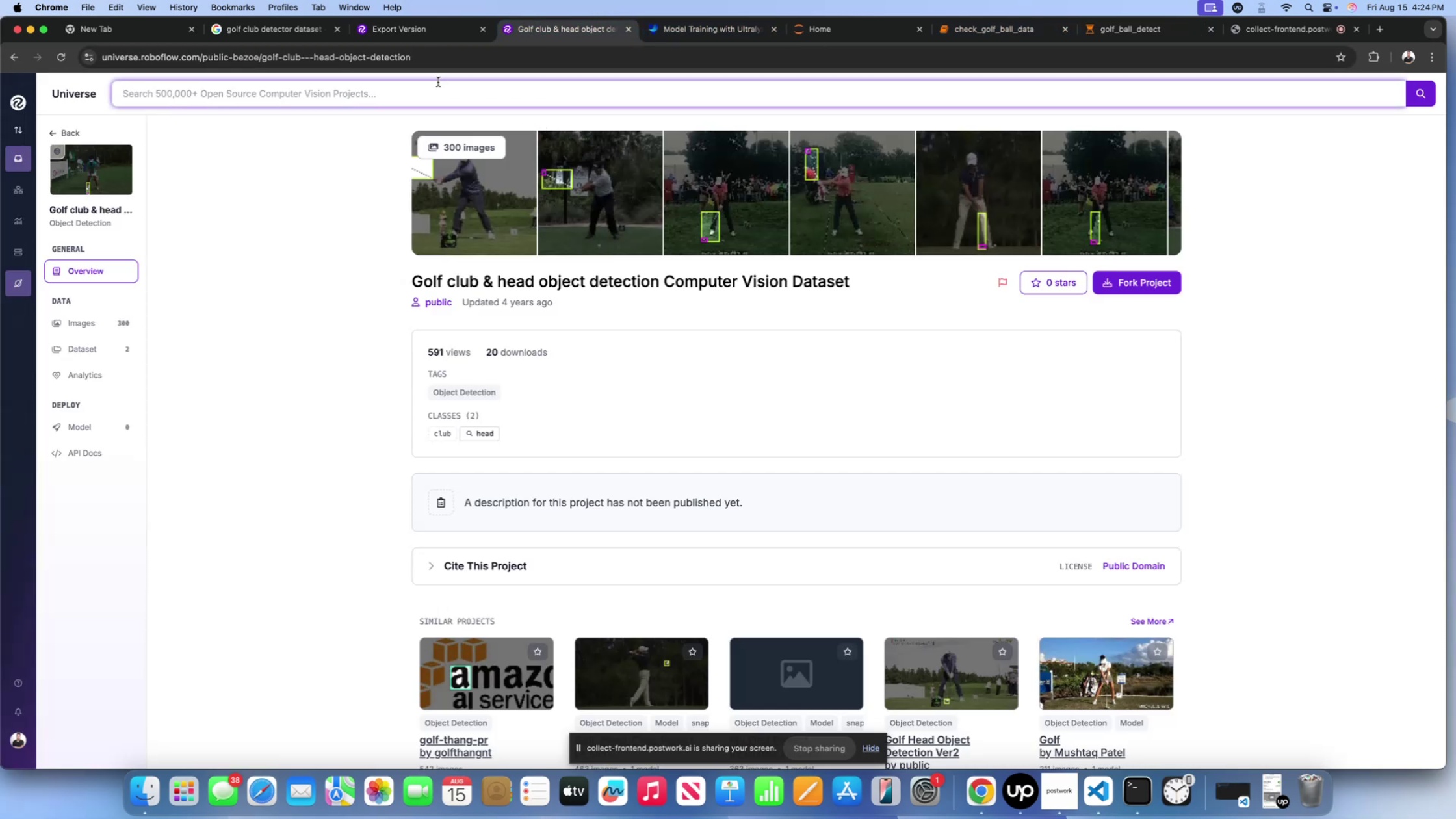 
left_click([398, 23])
 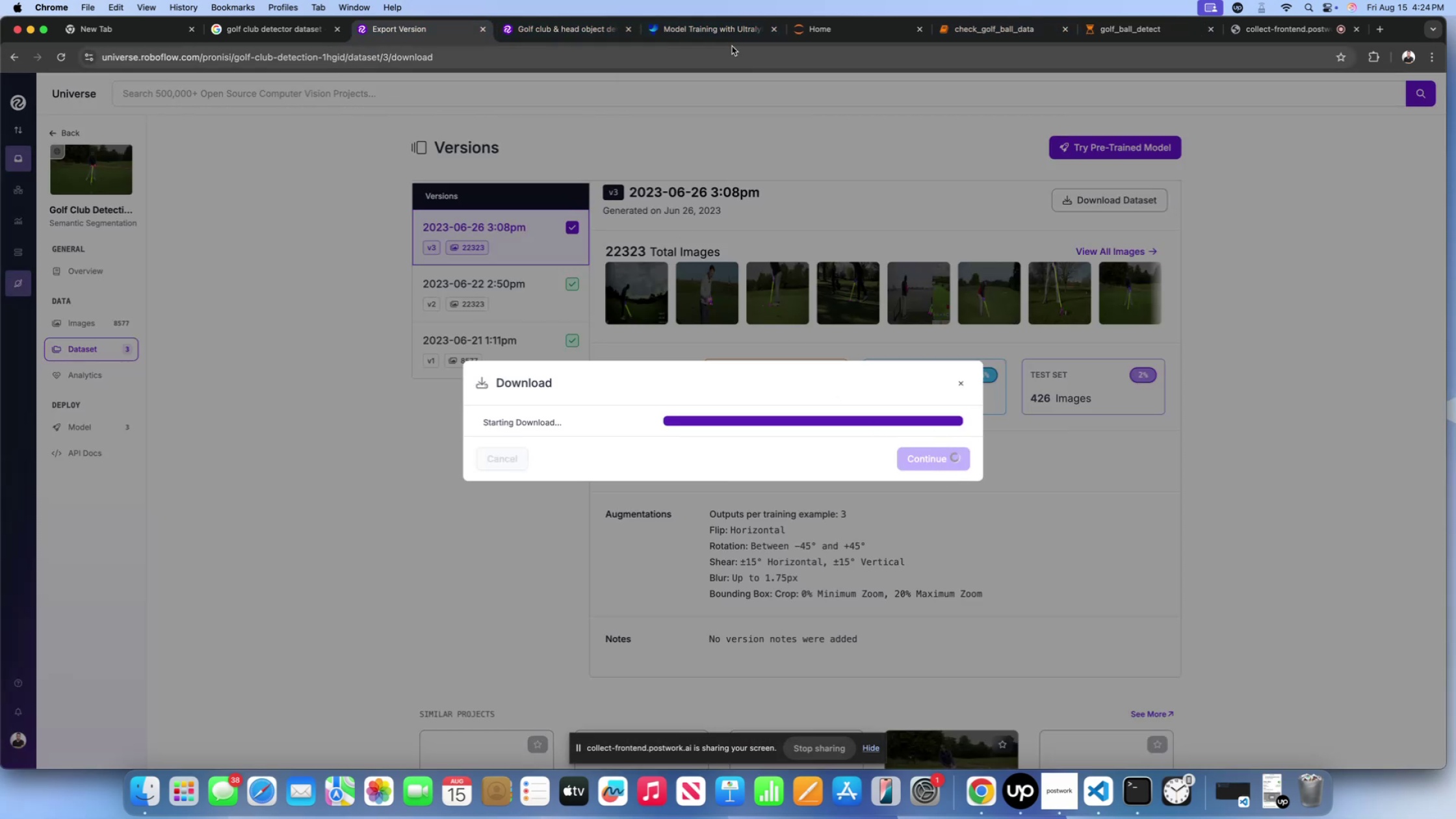 
wait(6.02)
 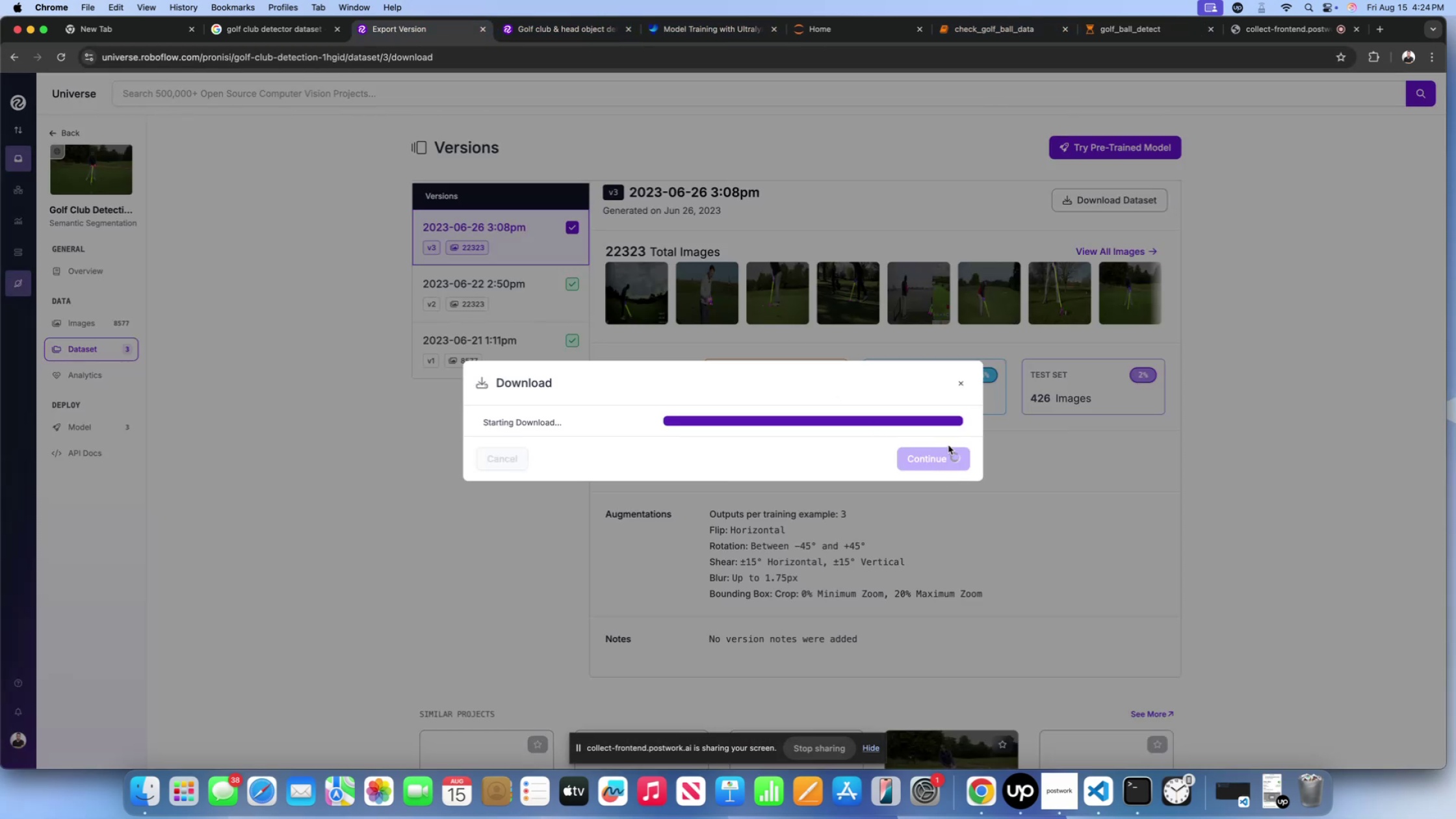 
left_click([843, 35])
 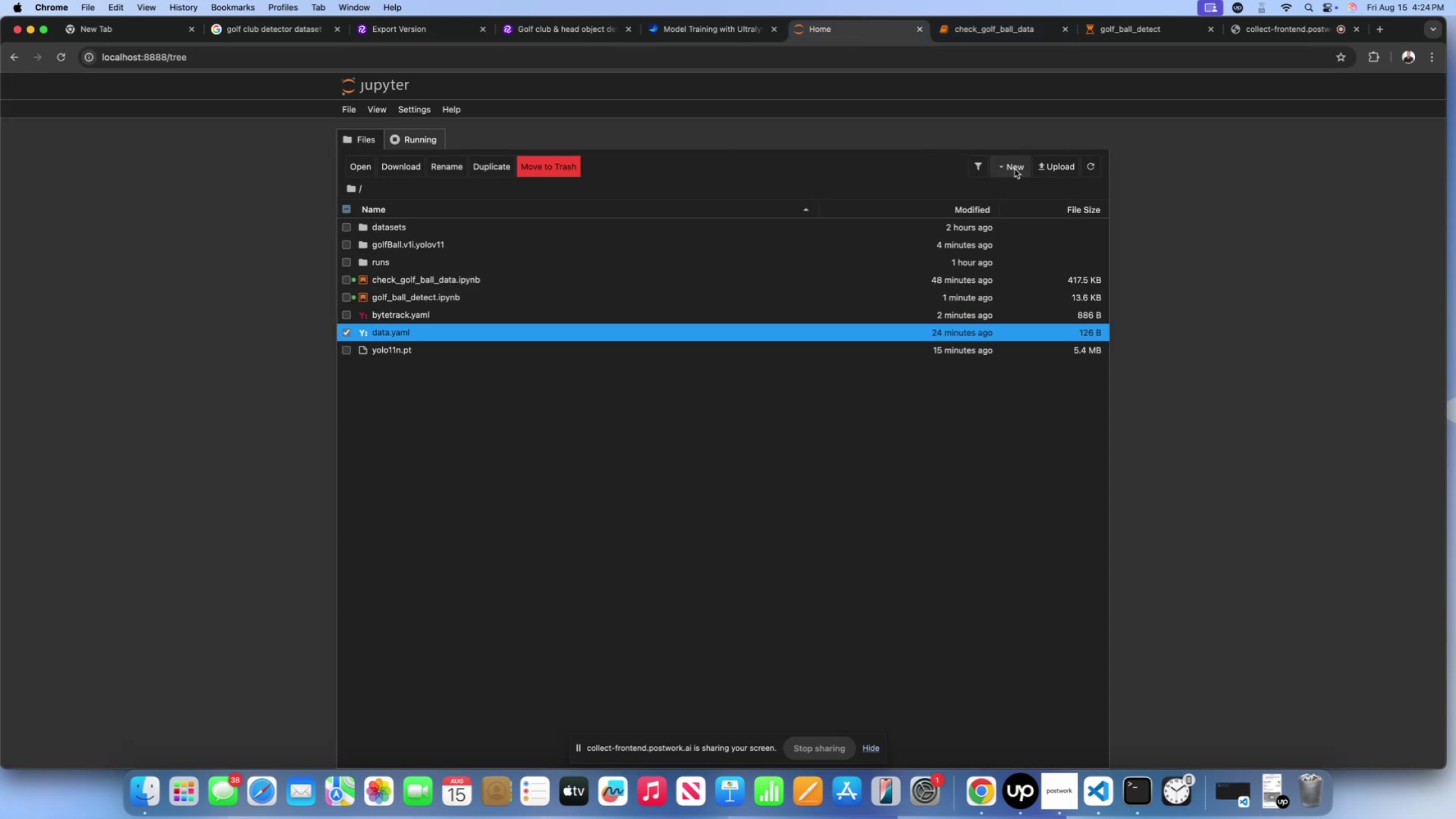 
left_click([1015, 169])
 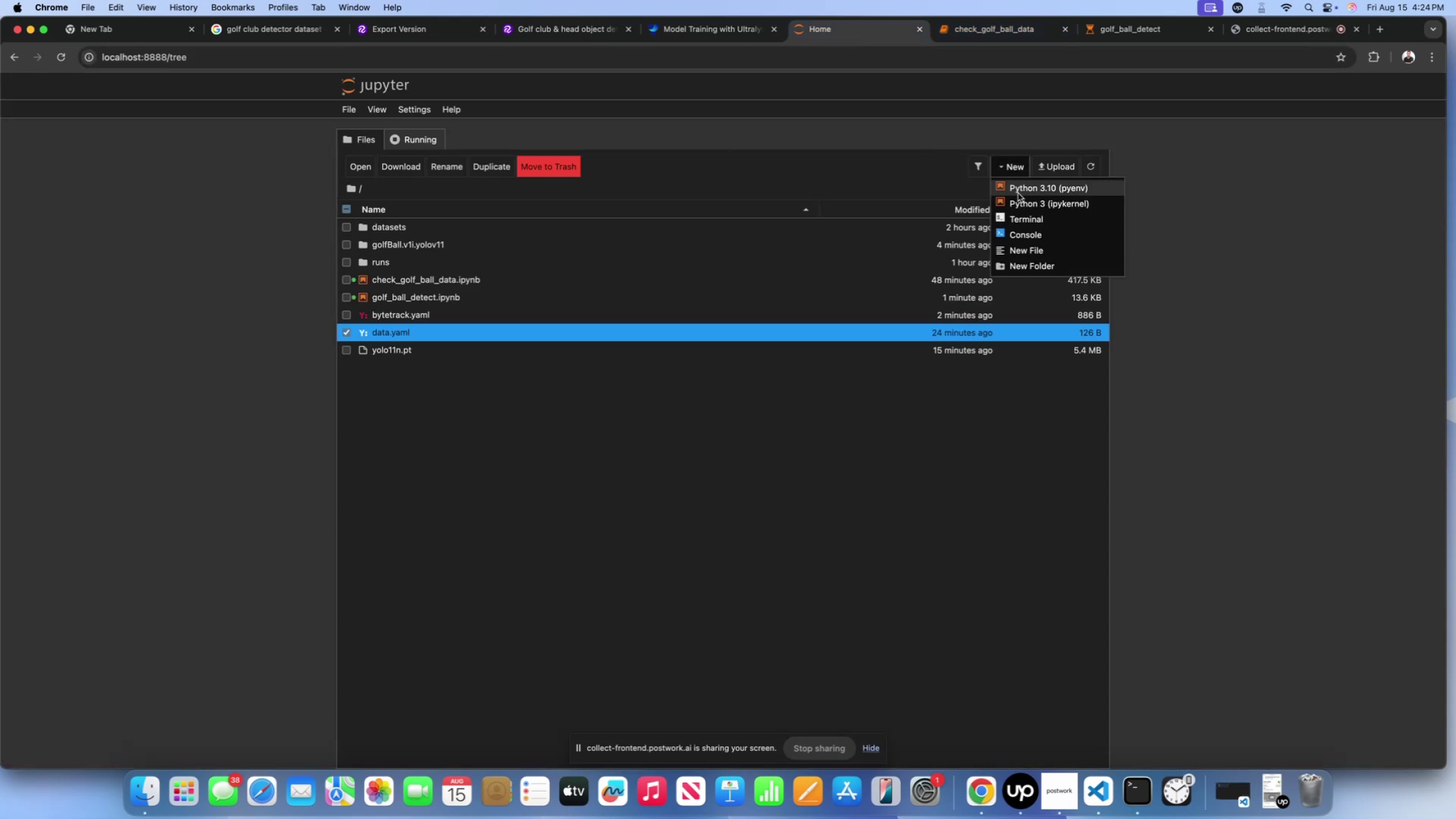 
left_click([1017, 200])
 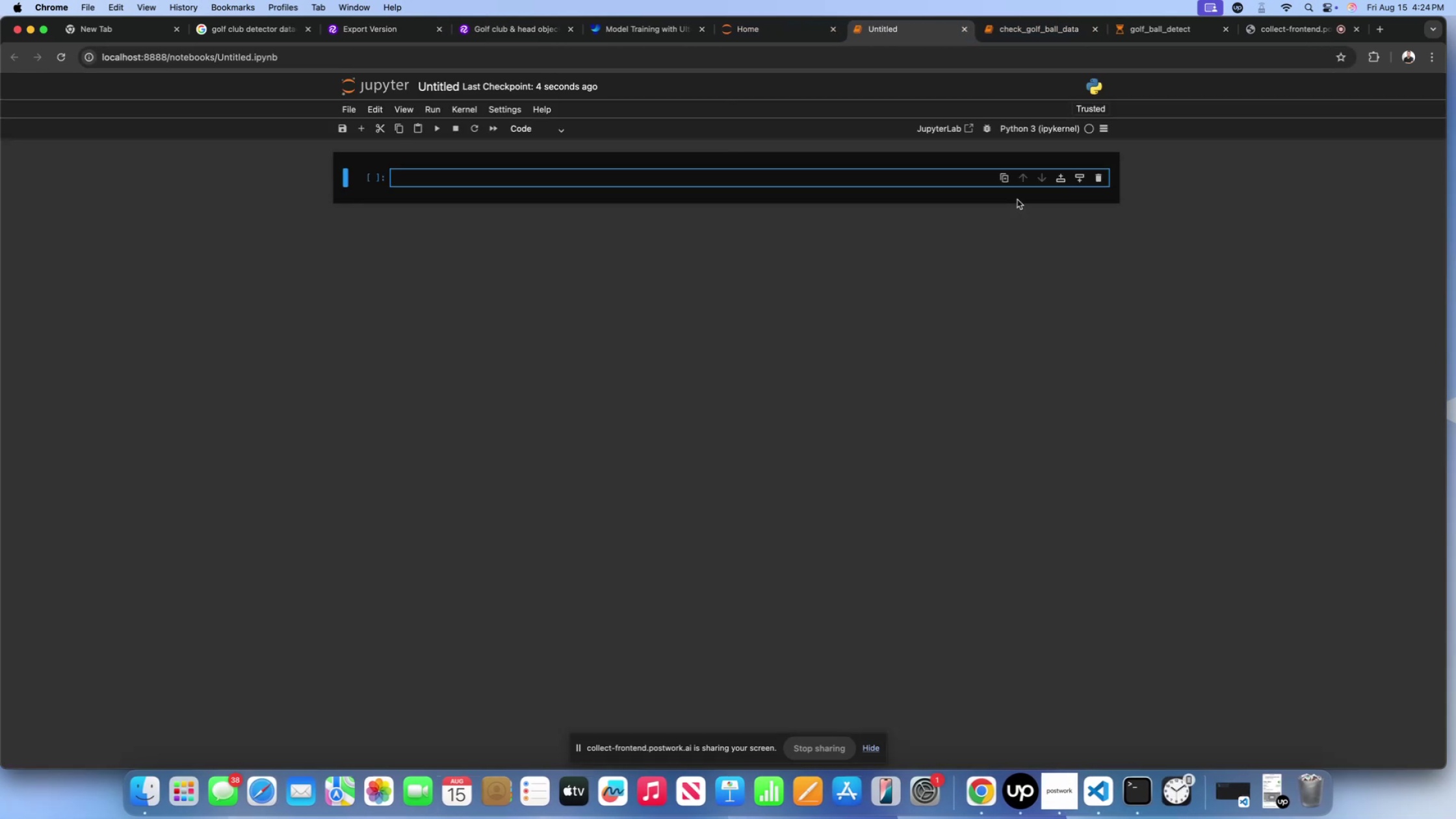 
wait(6.77)
 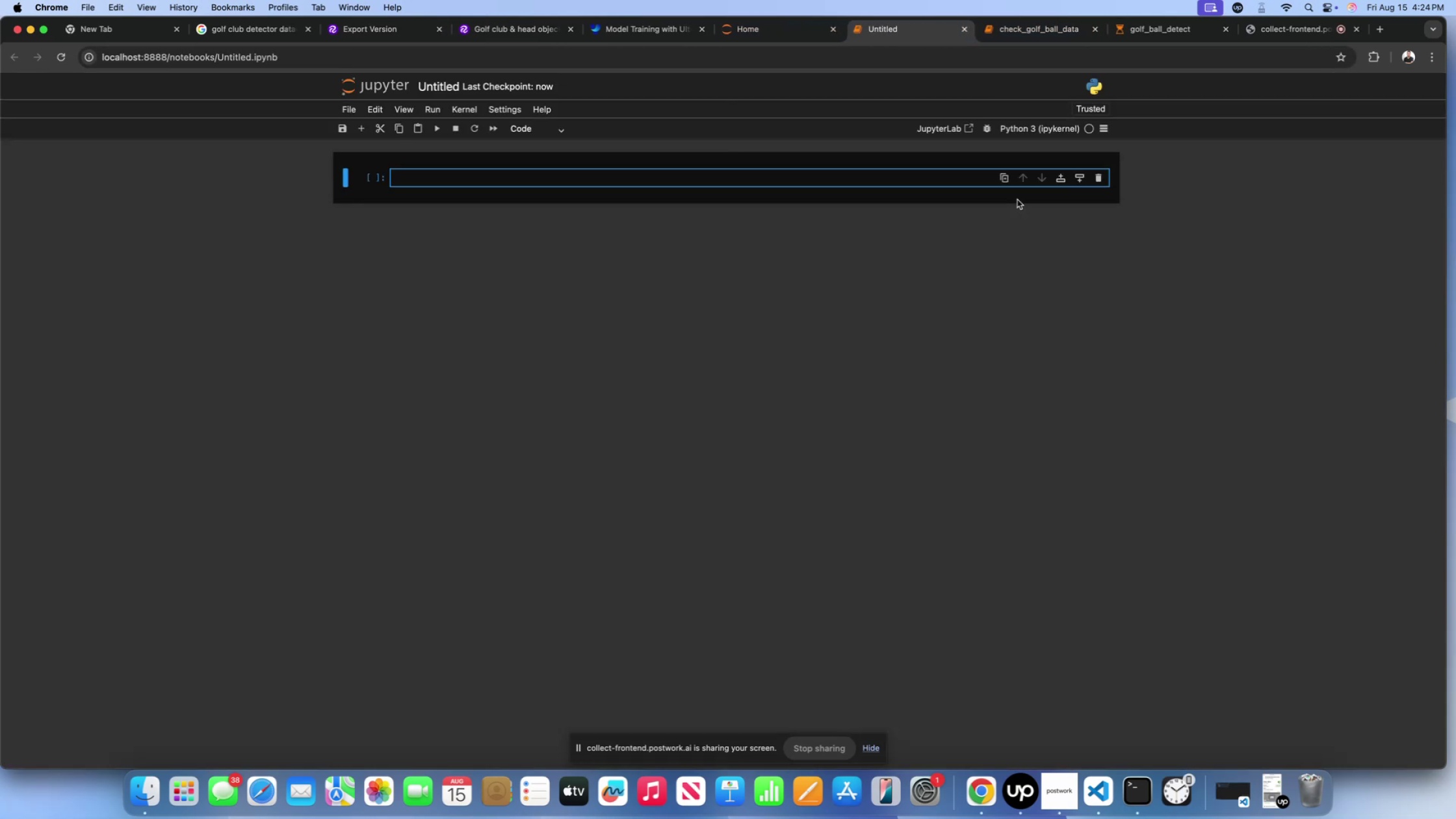 
left_click([456, 91])
 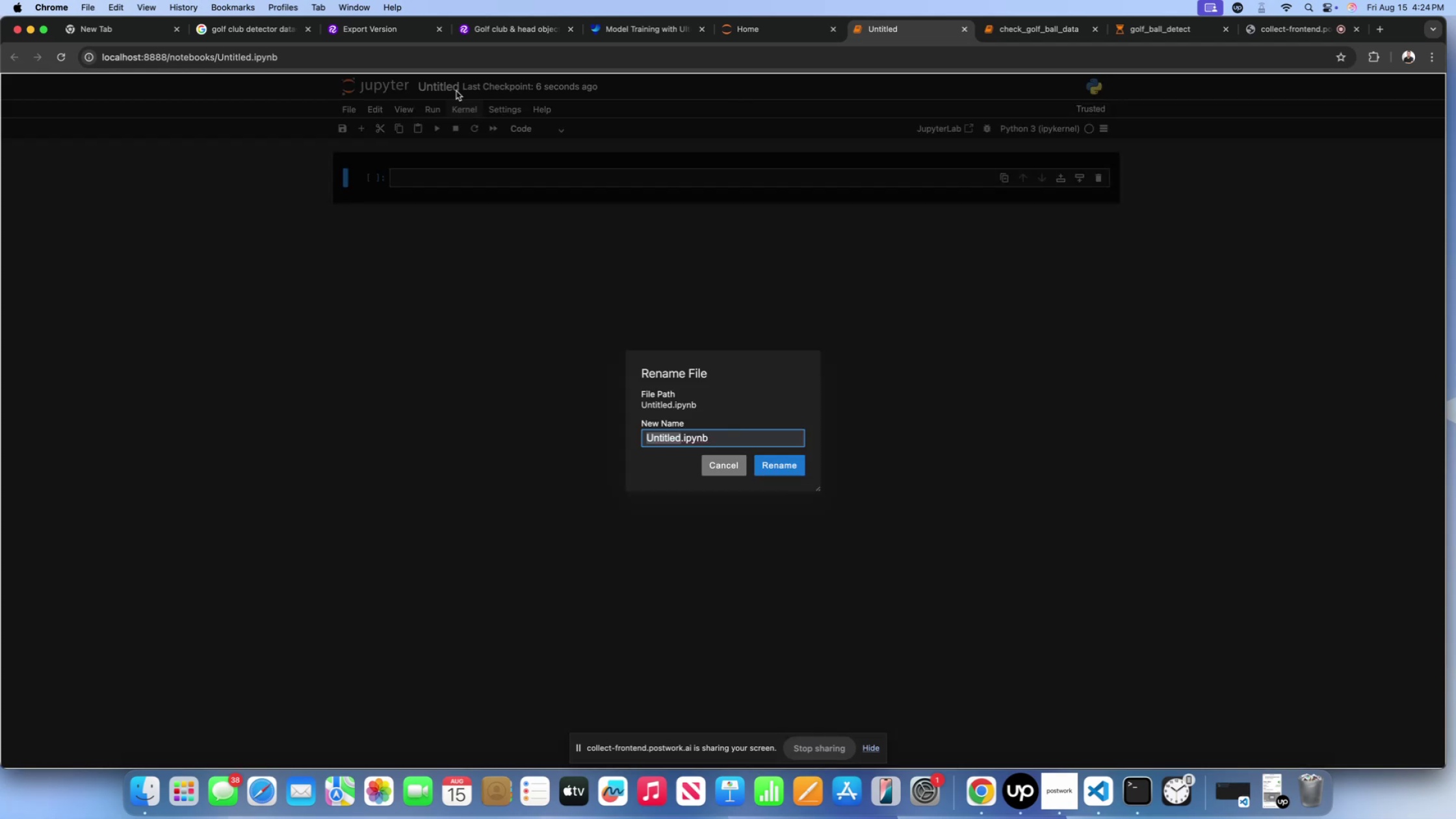 
type(golf_club_detect)
 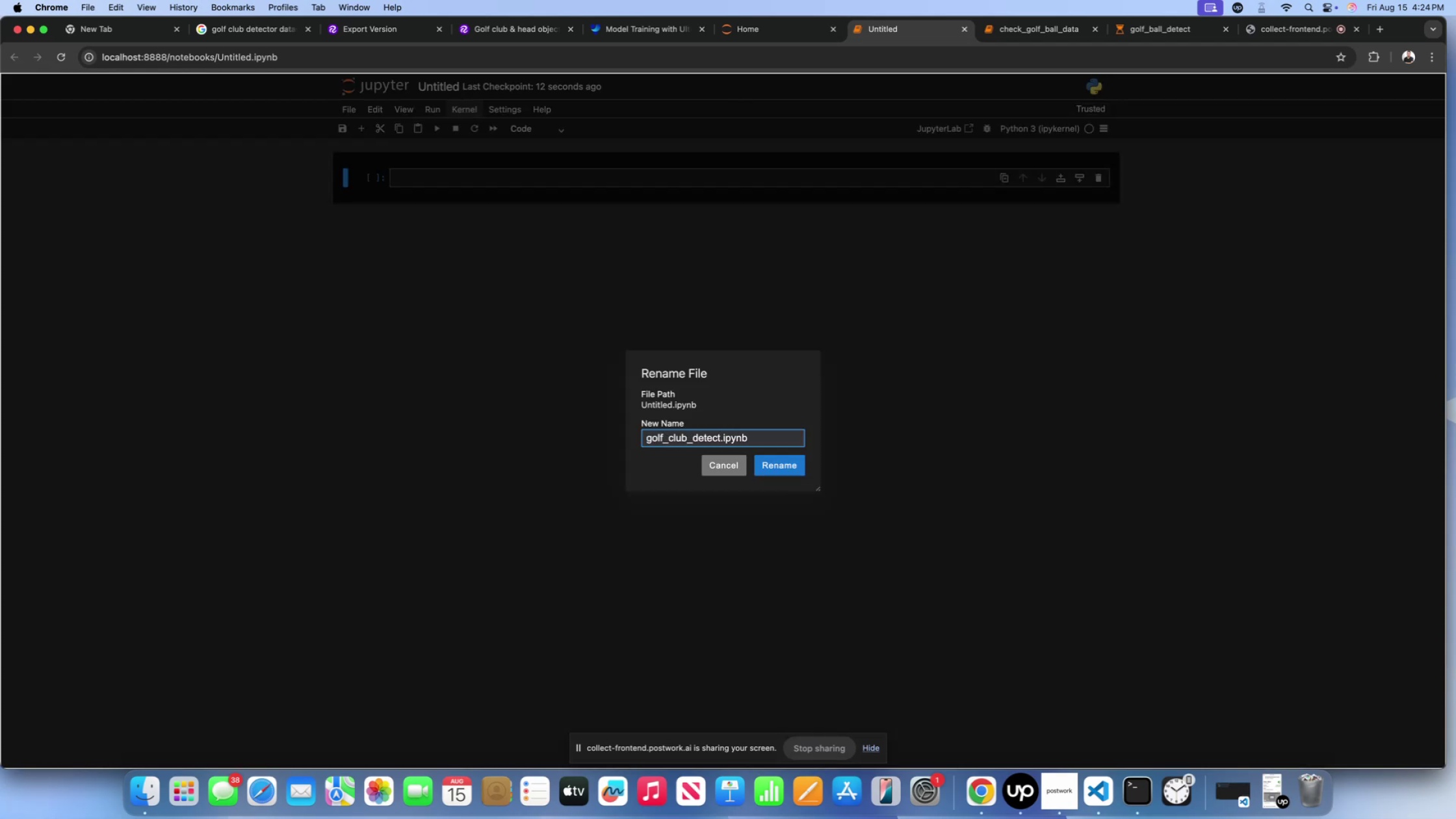 
key(Enter)
 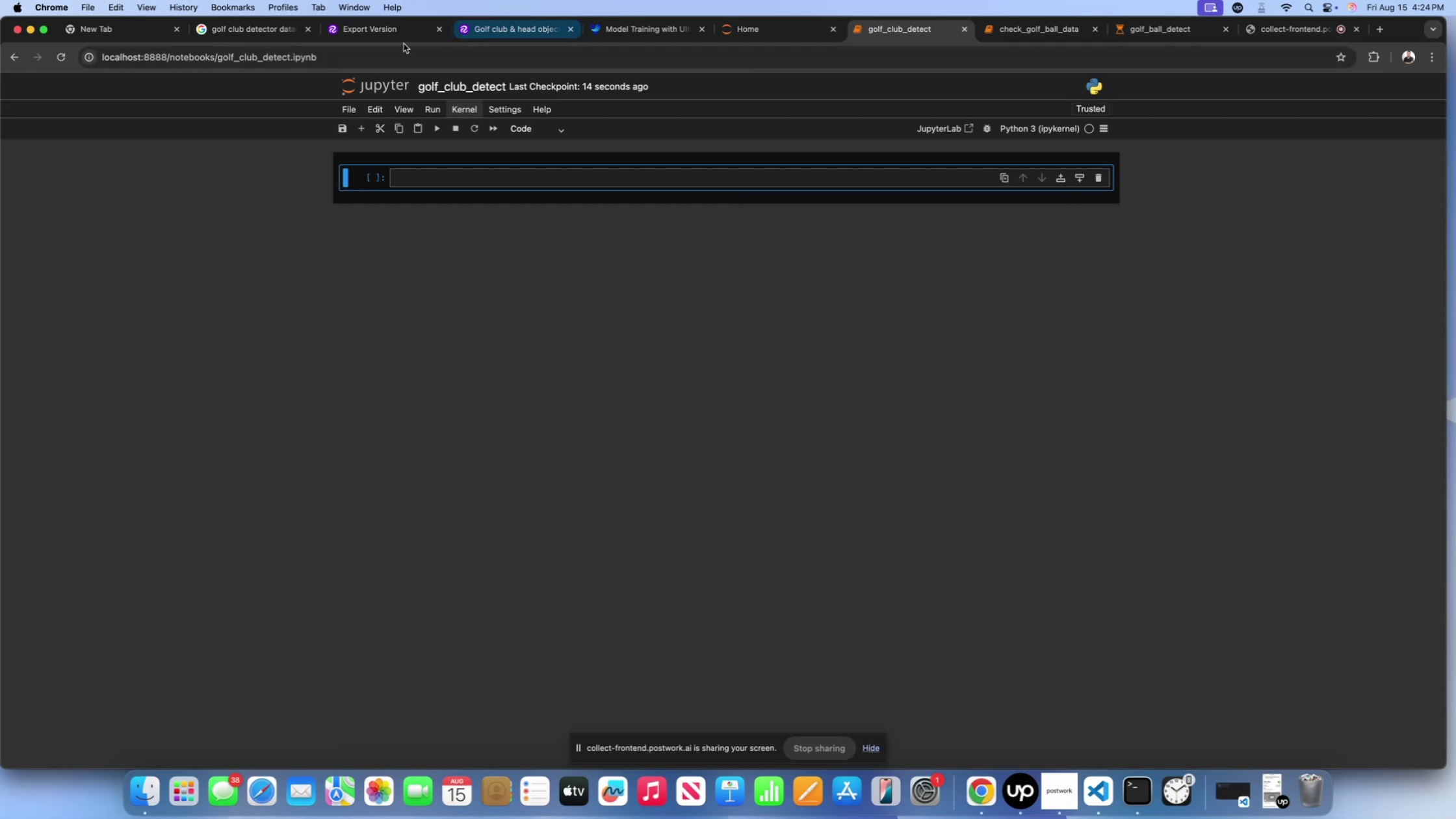 
double_click([357, 31])
 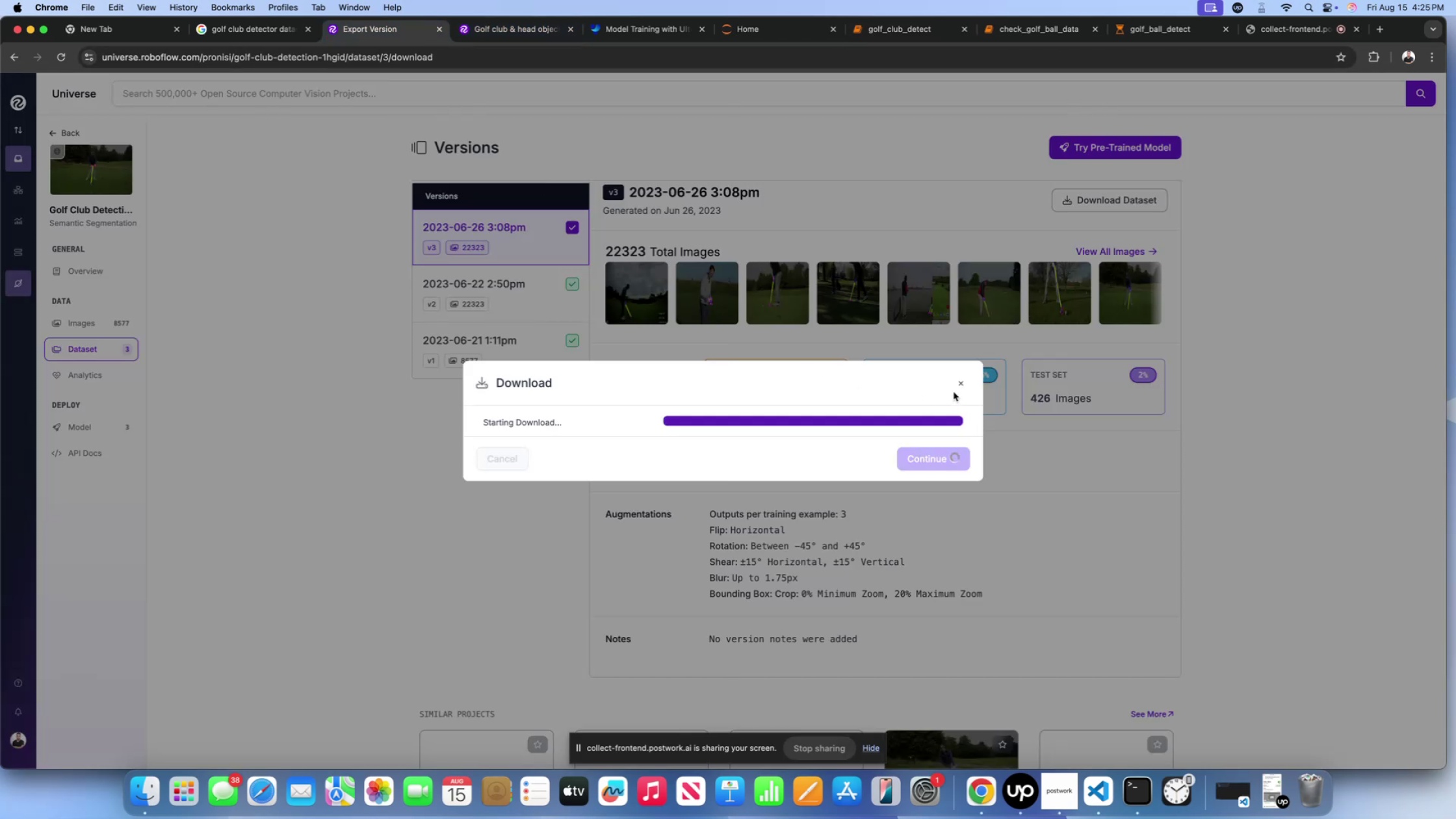 
left_click([963, 385])
 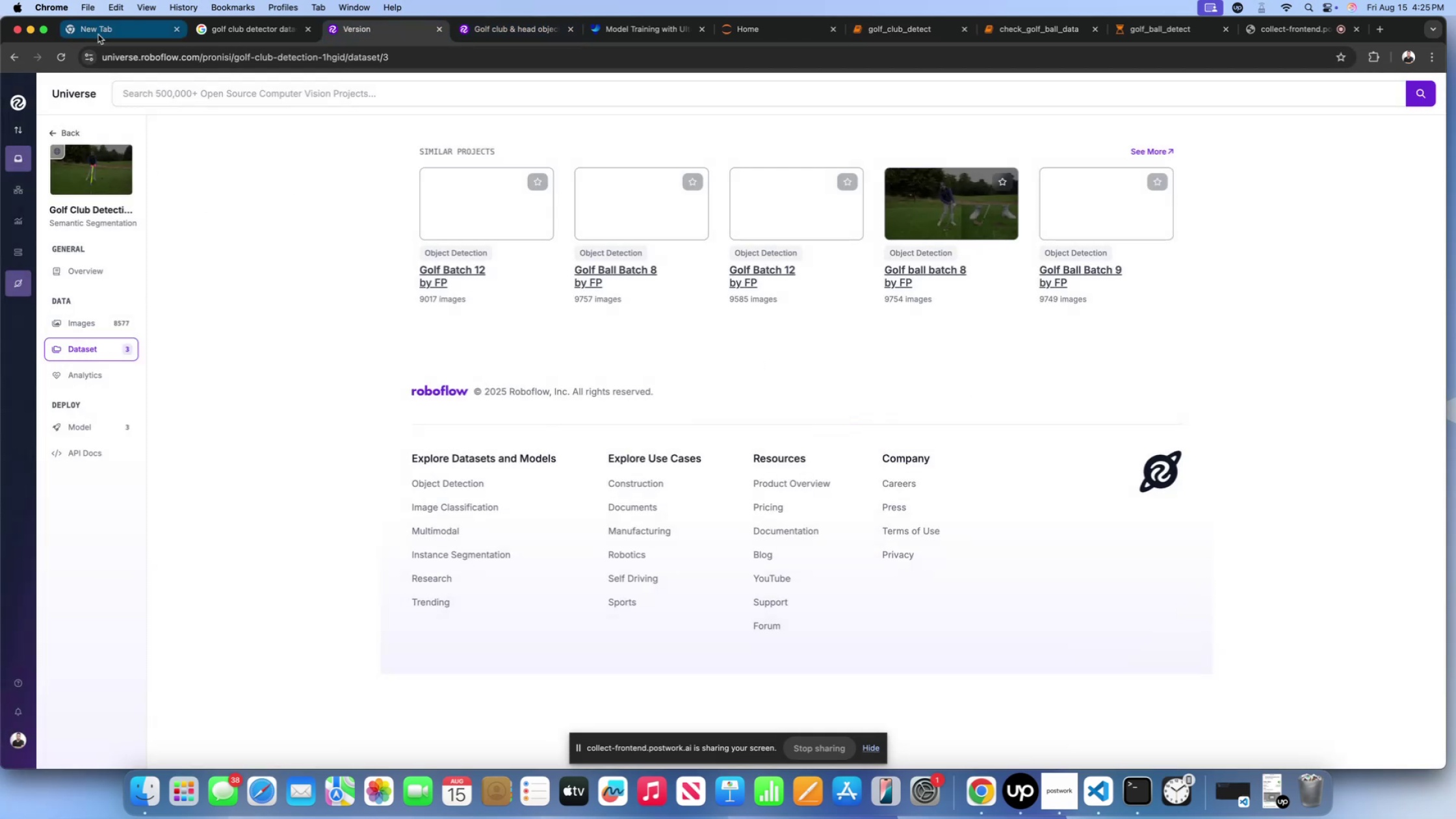 
left_click([60, 55])
 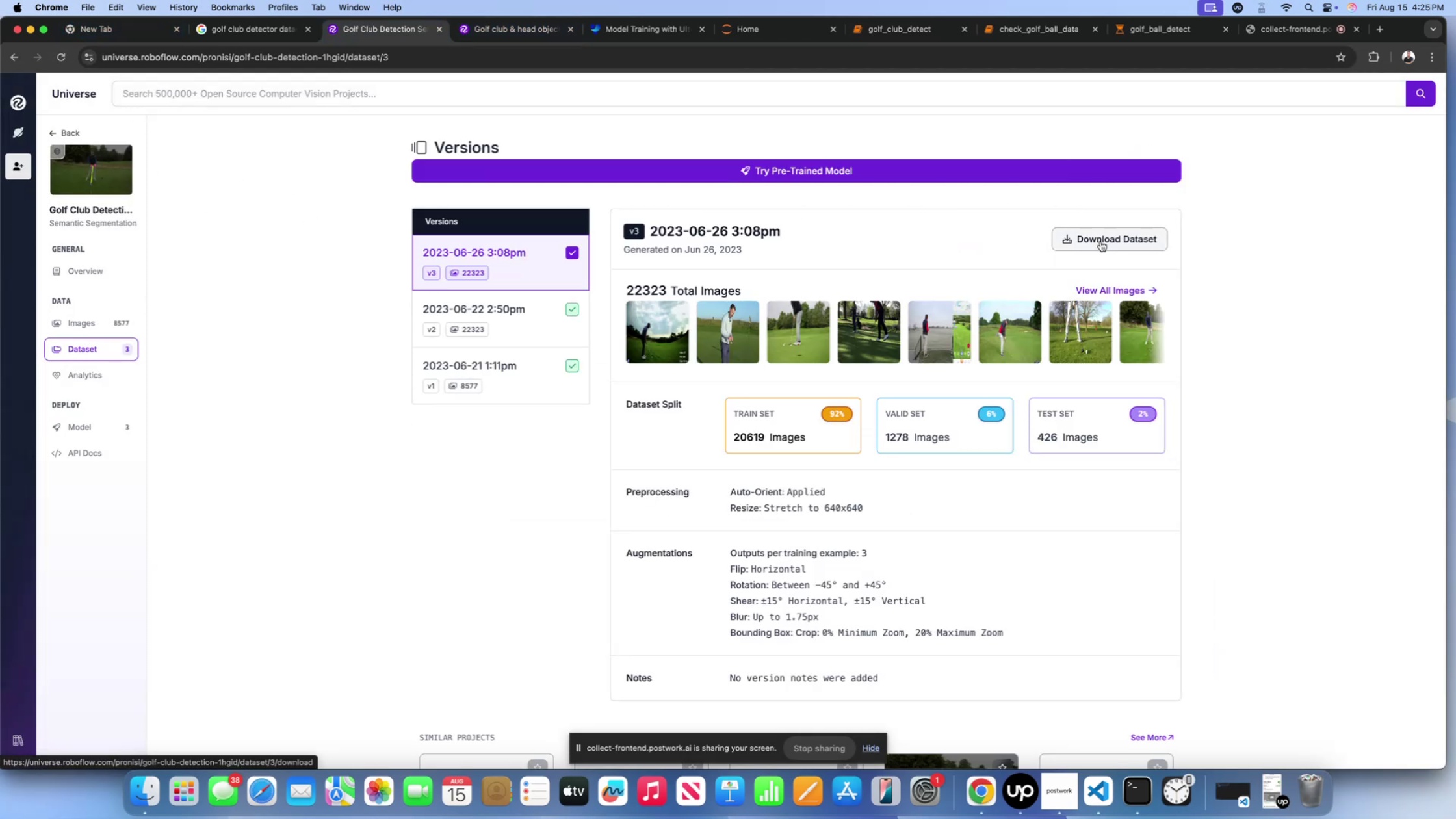 
left_click([1100, 241])
 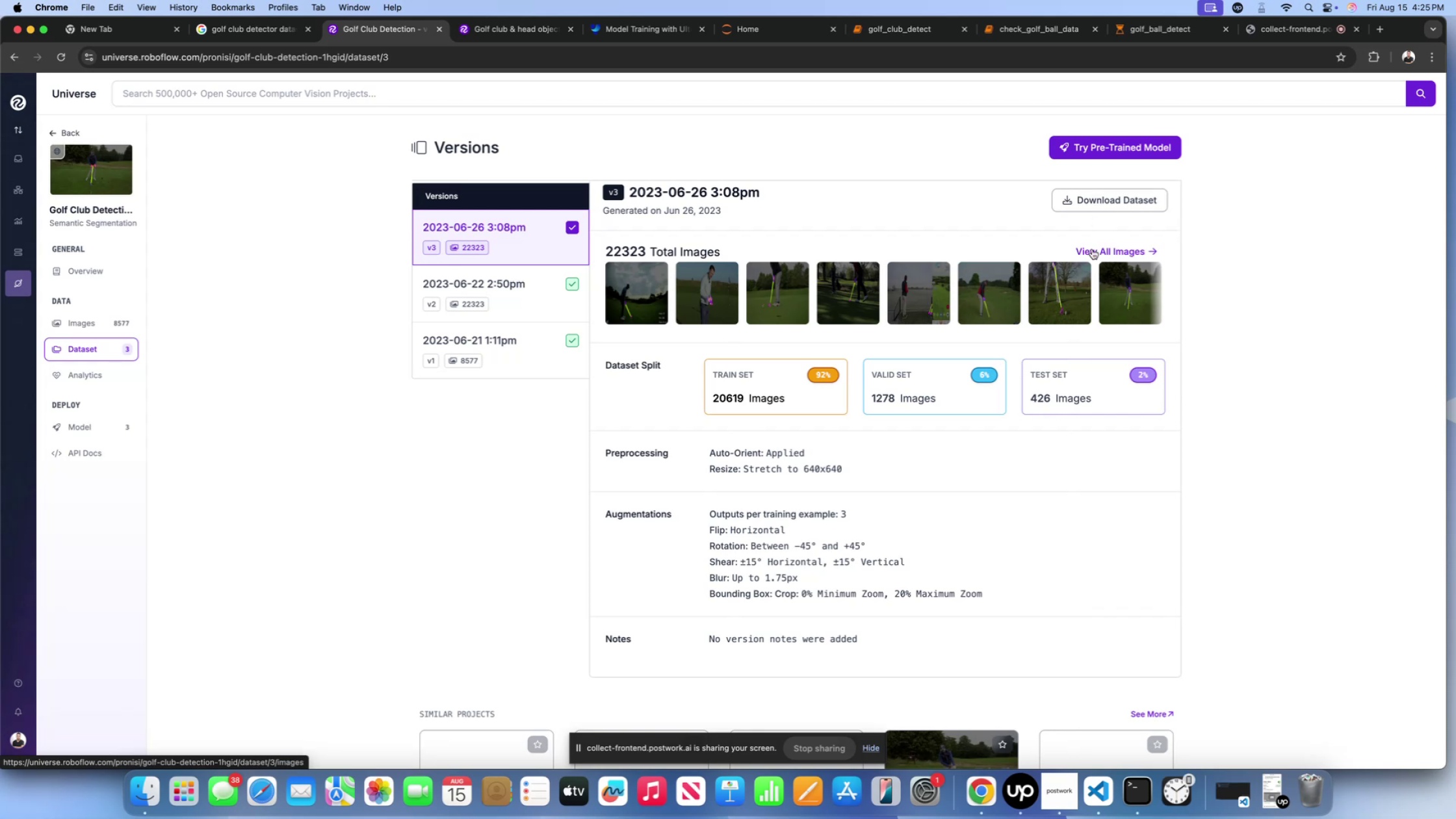 
left_click([1097, 204])
 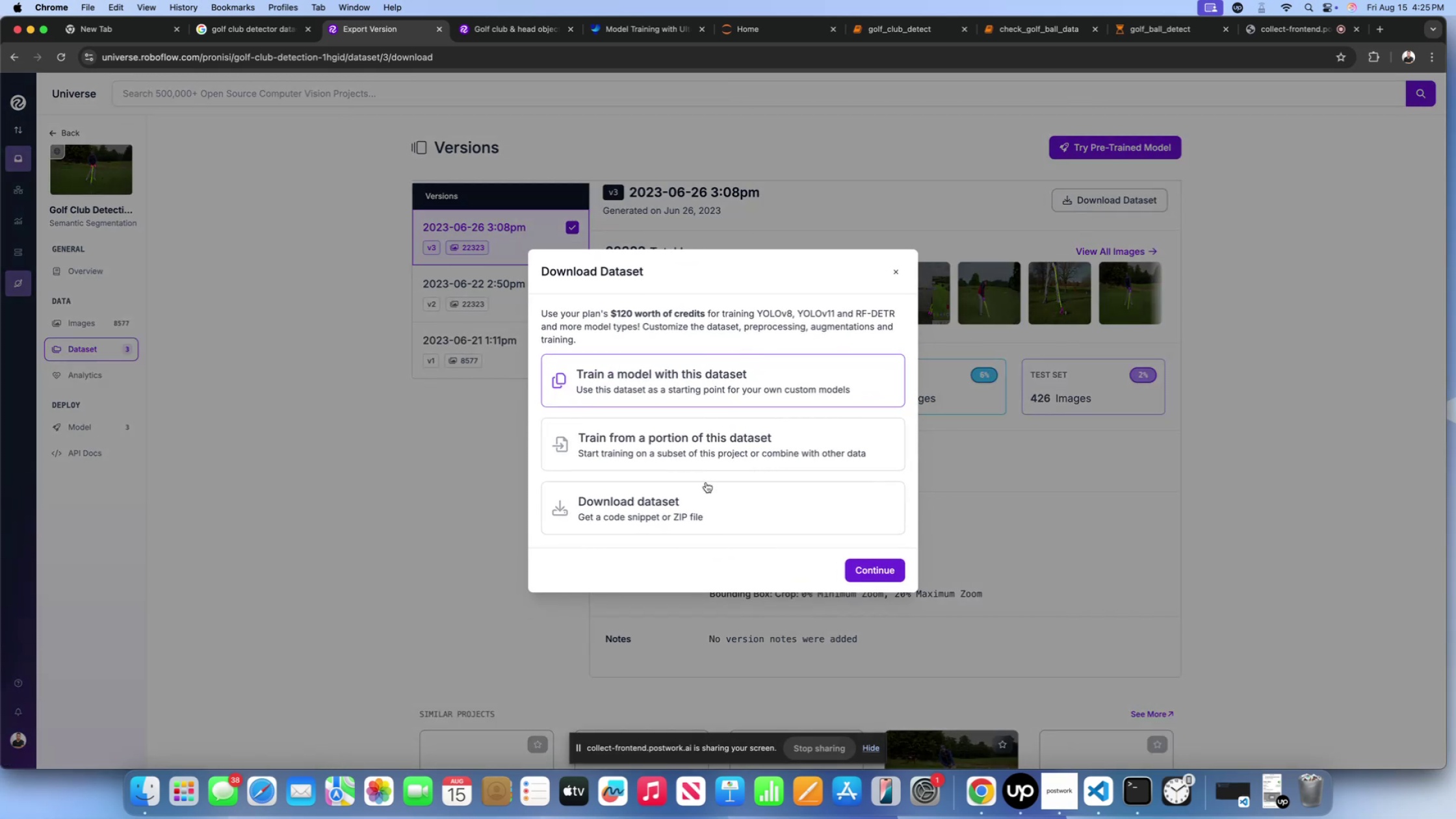 
left_click([701, 497])
 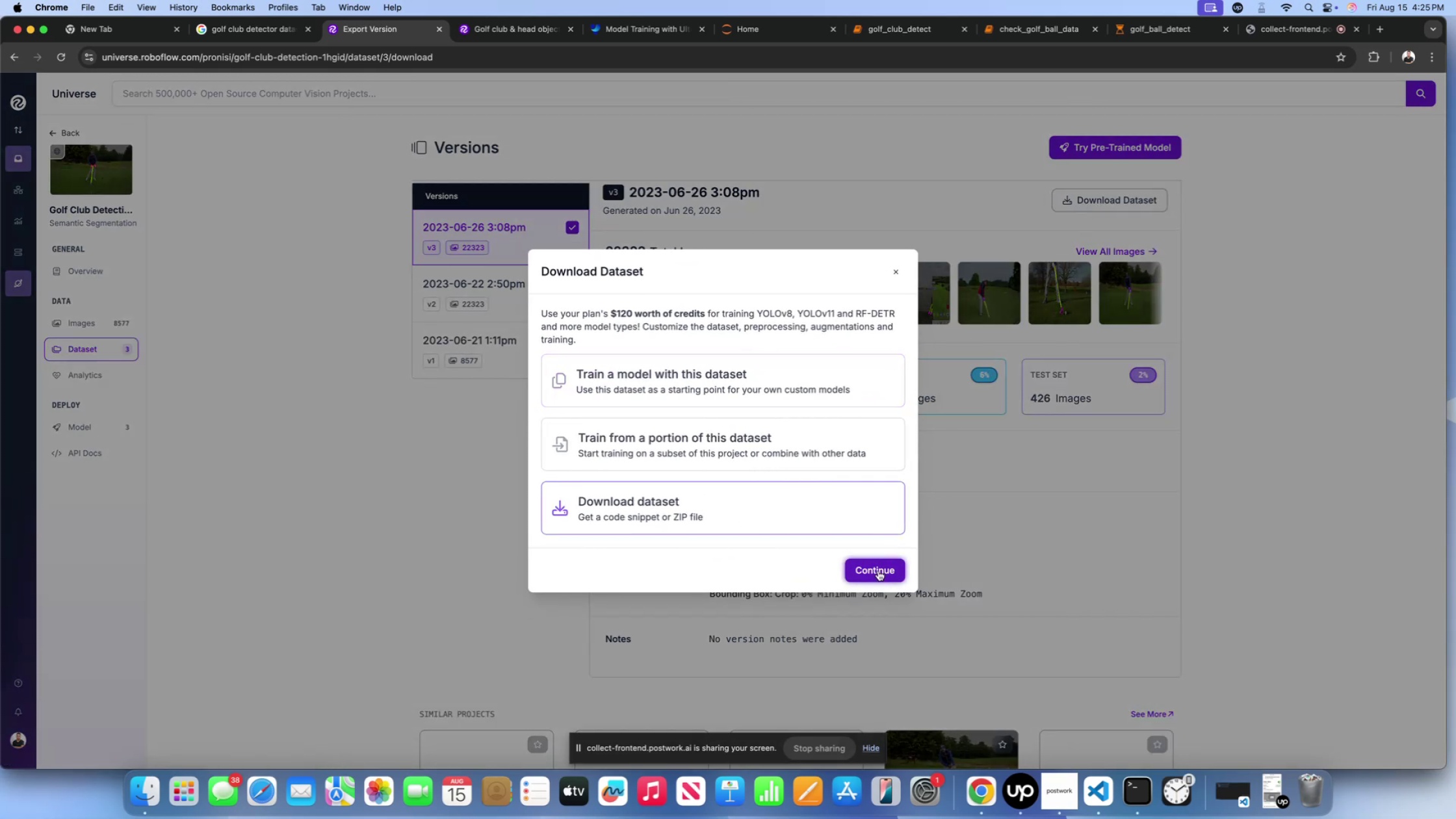 
left_click([878, 571])
 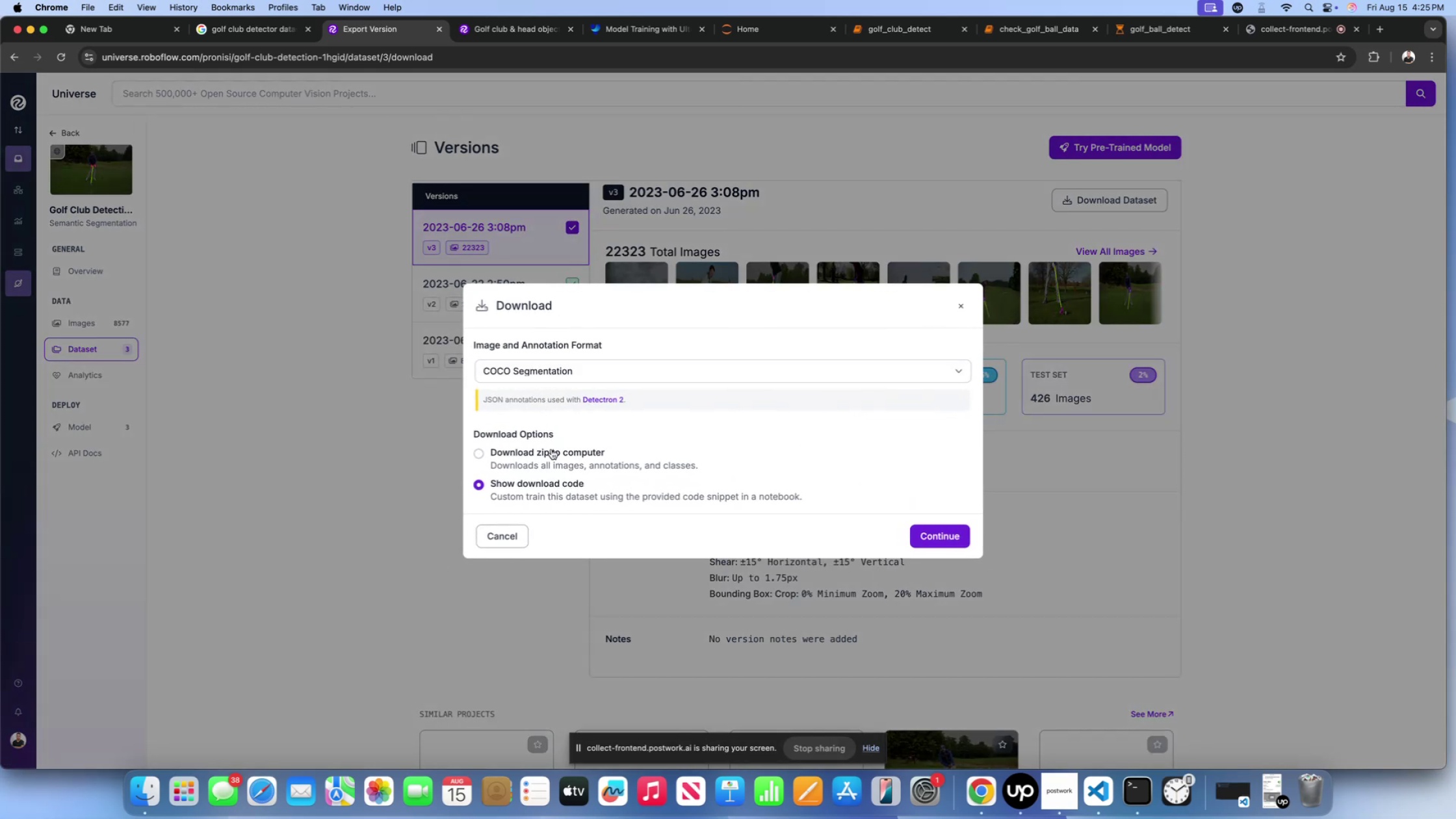 
left_click([935, 533])
 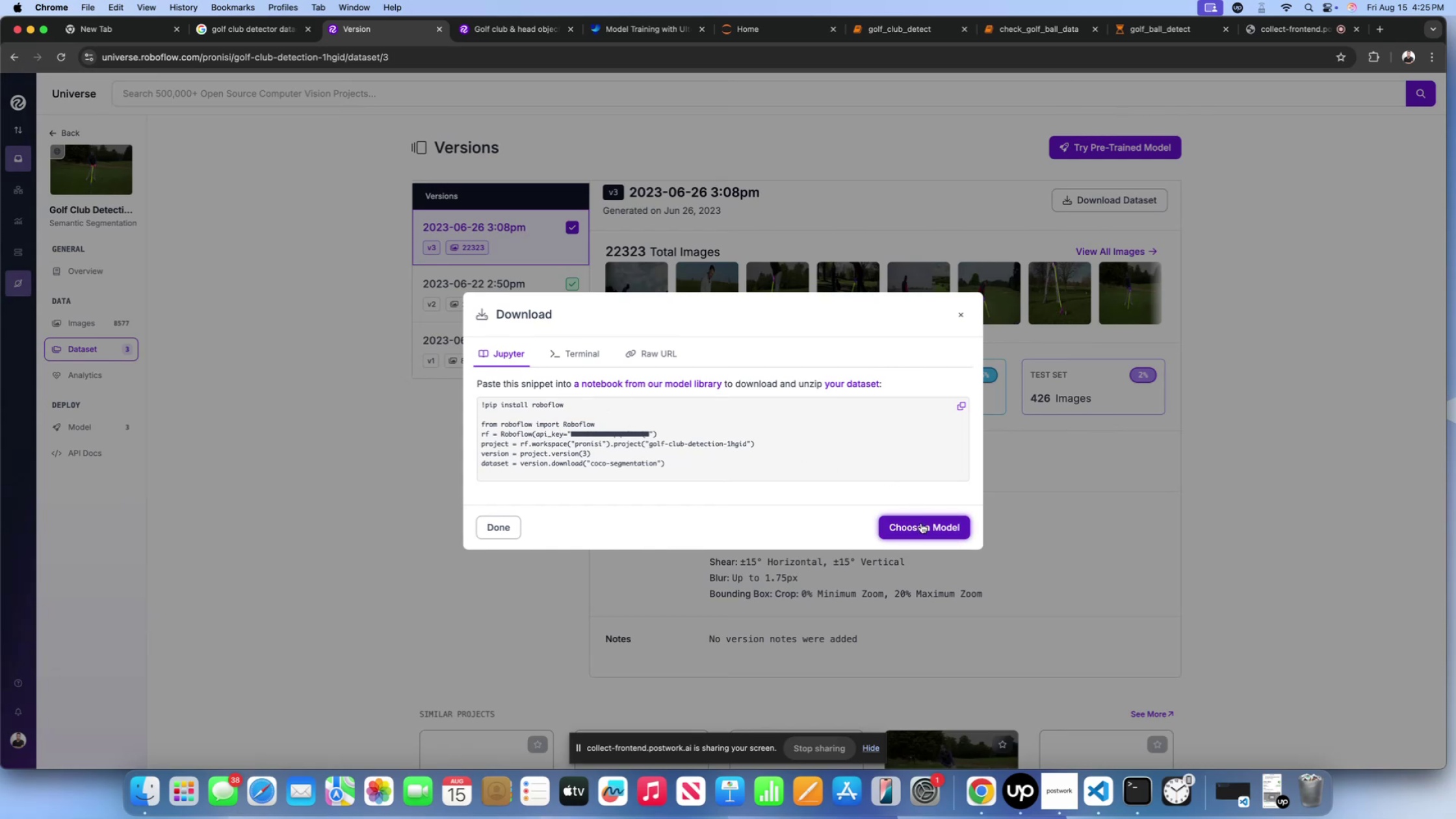 
wait(9.68)
 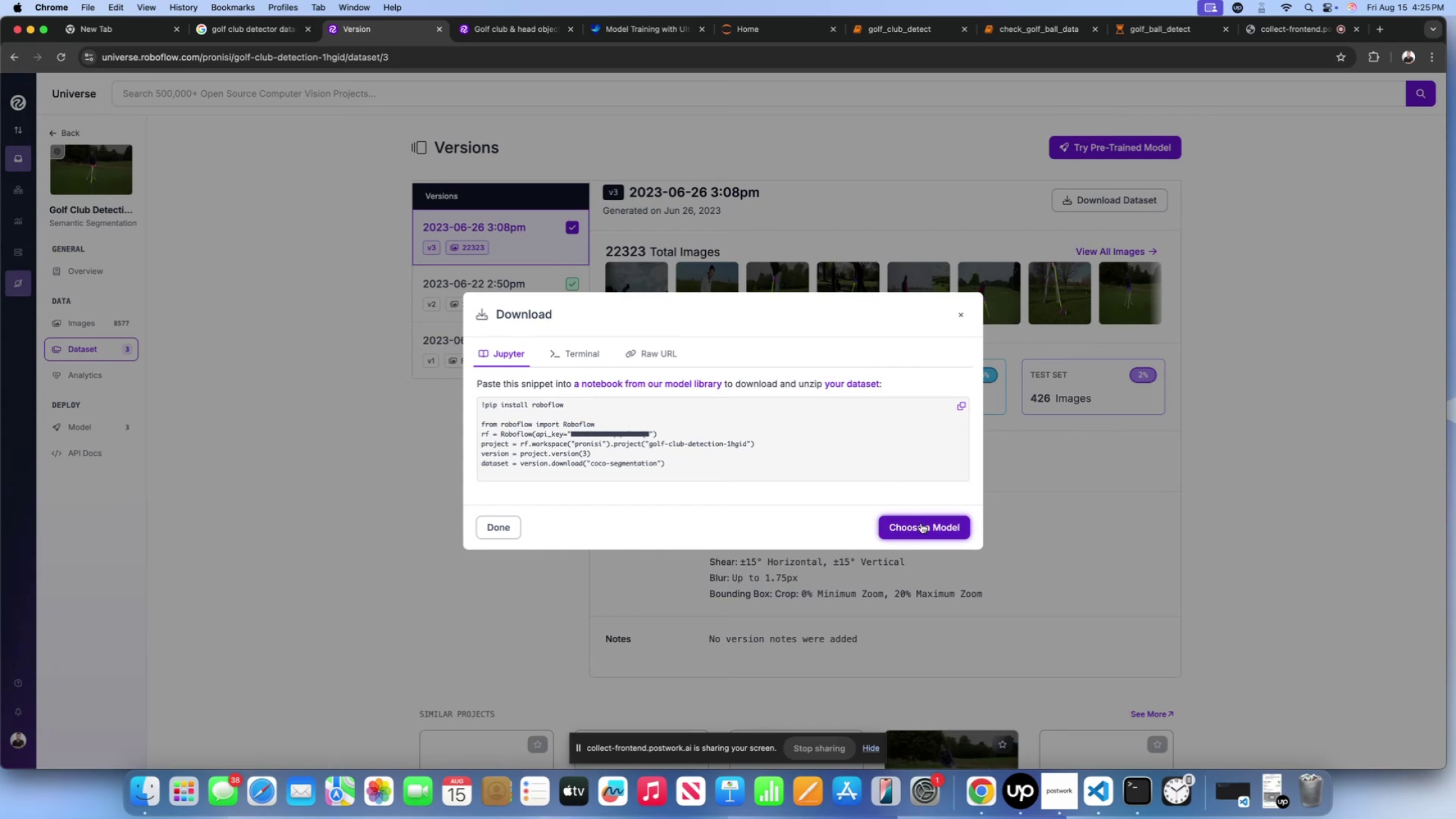 
left_click([491, 528])
 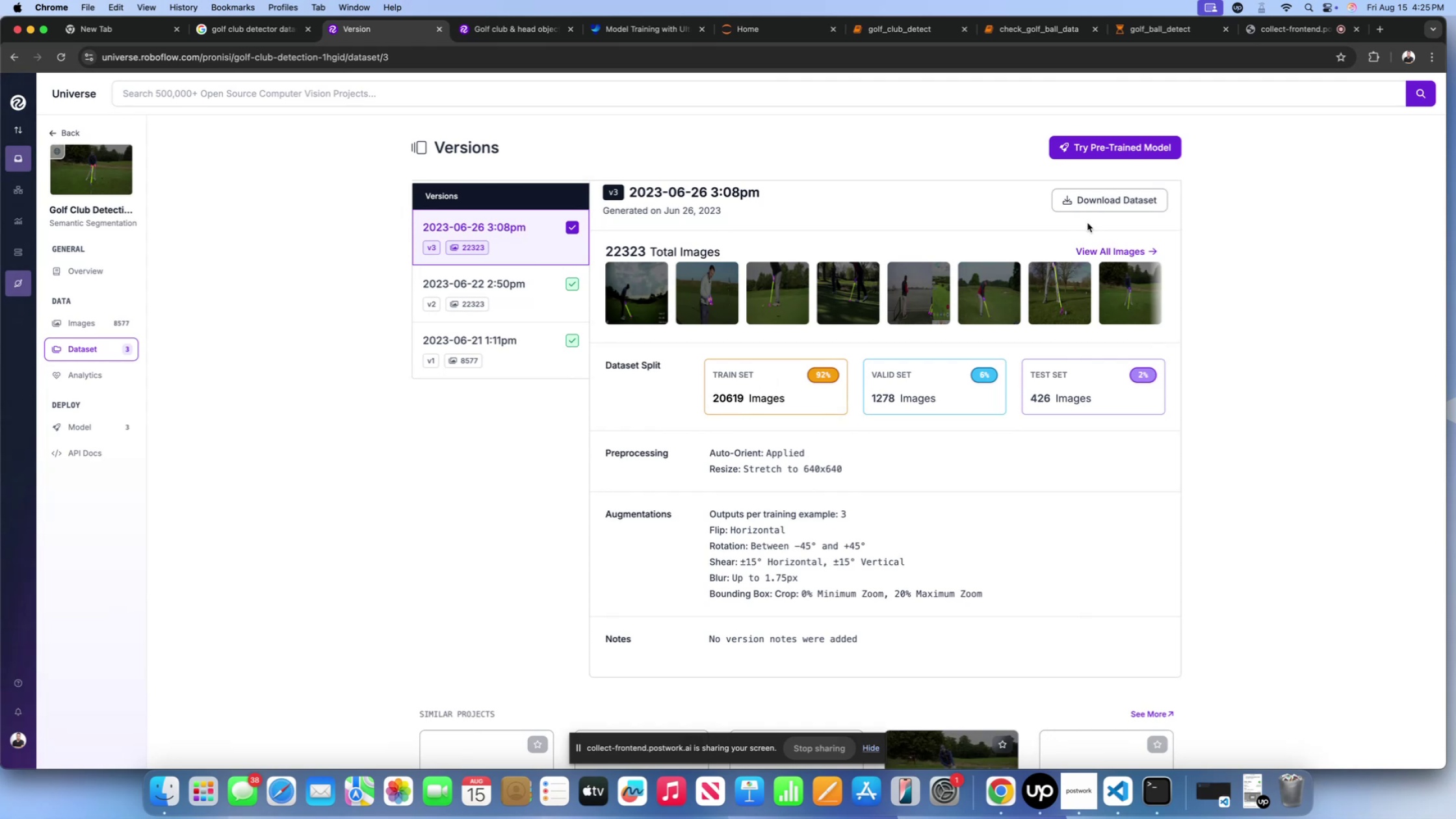 
left_click([1433, 57])
 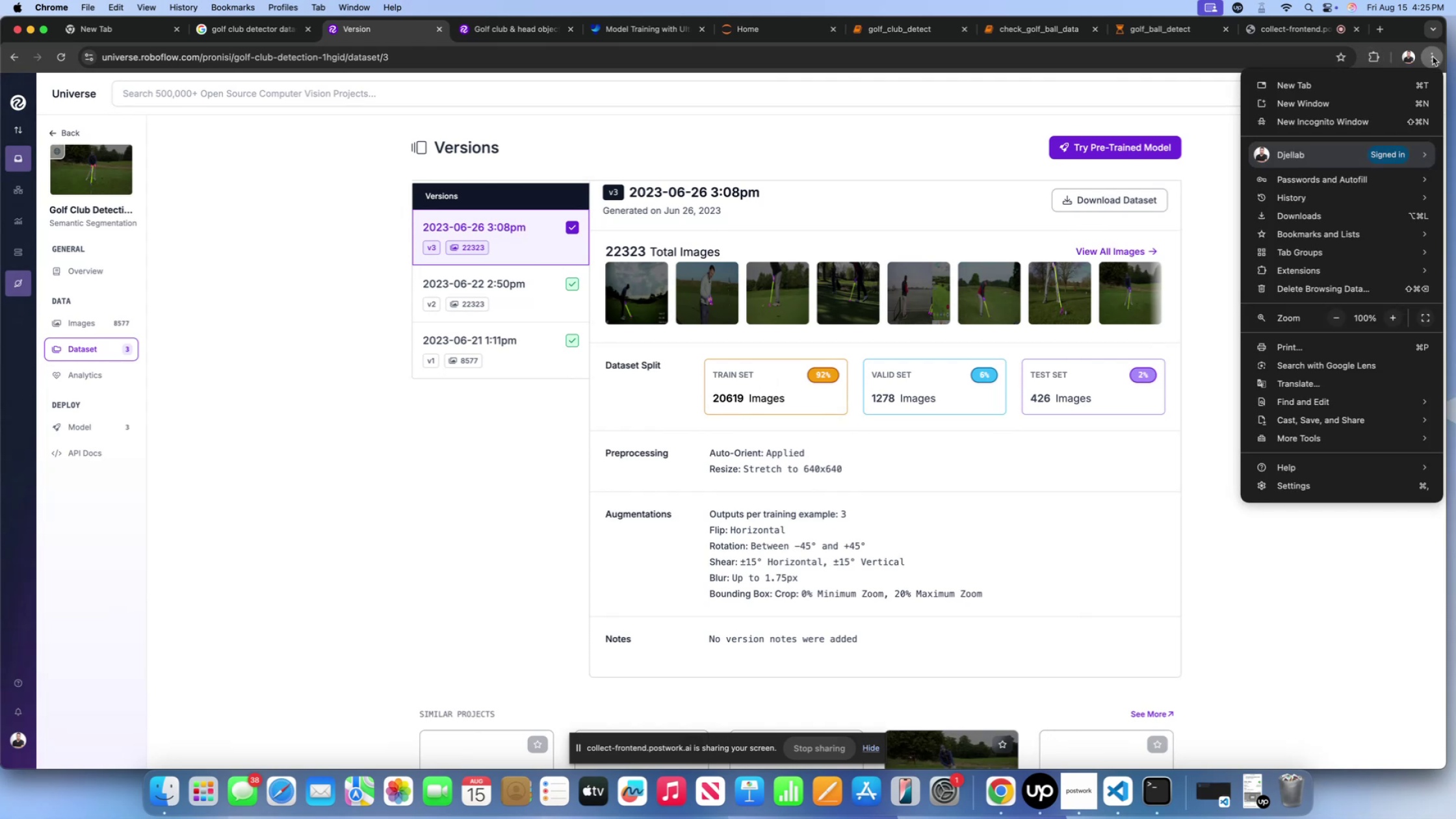 
left_click([1433, 57])
 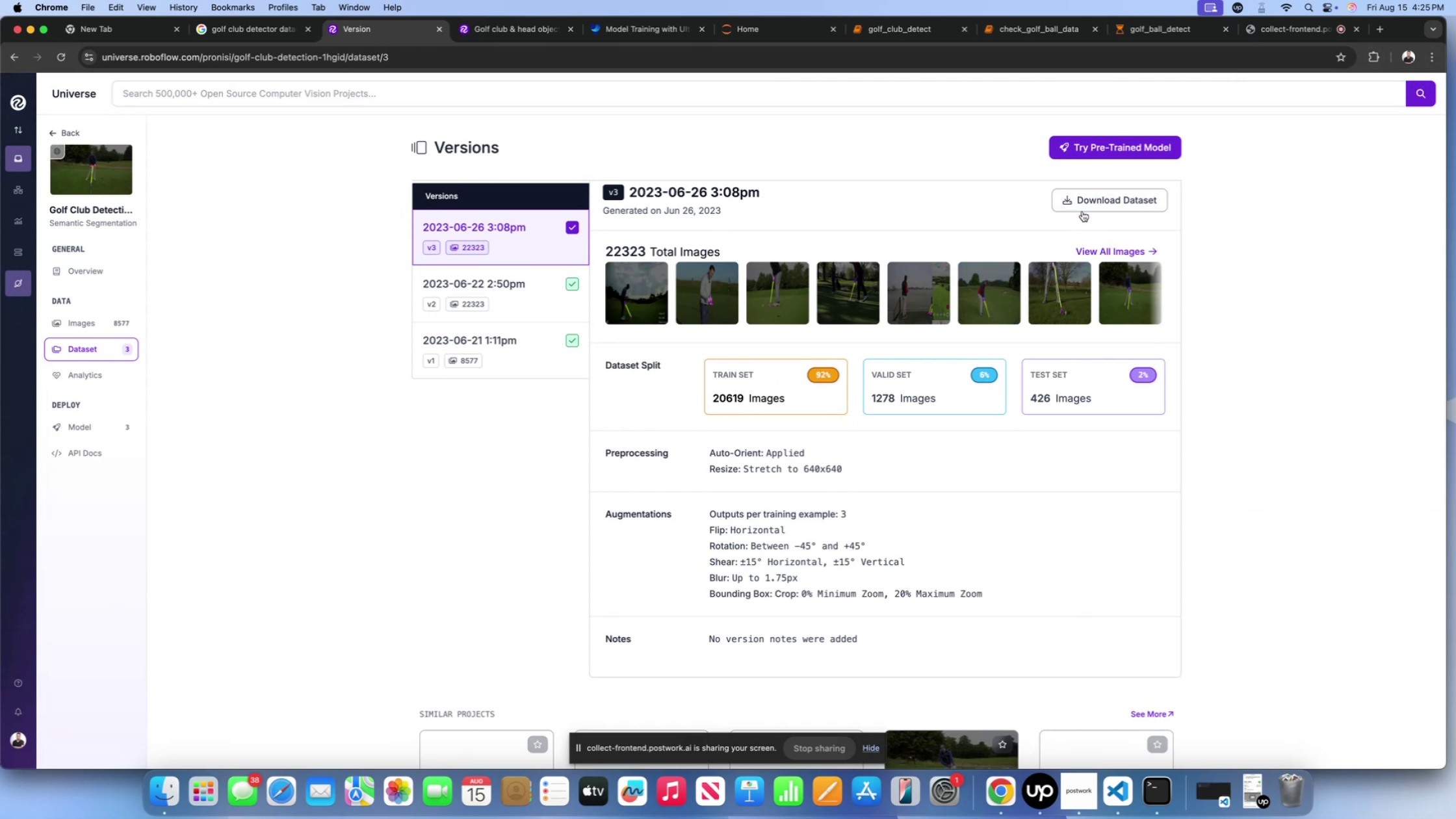 
left_click([1082, 208])
 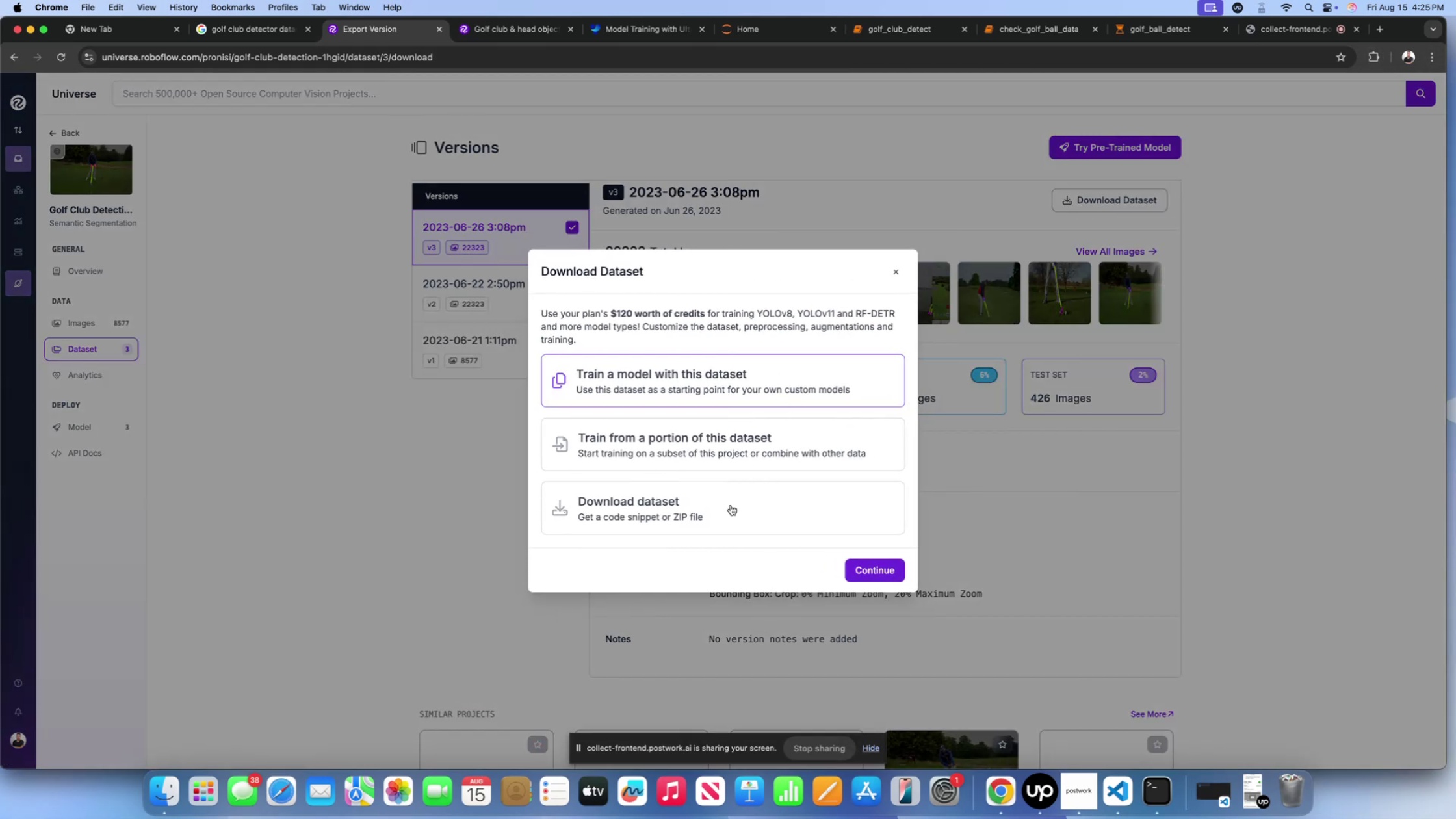 
left_click([729, 511])
 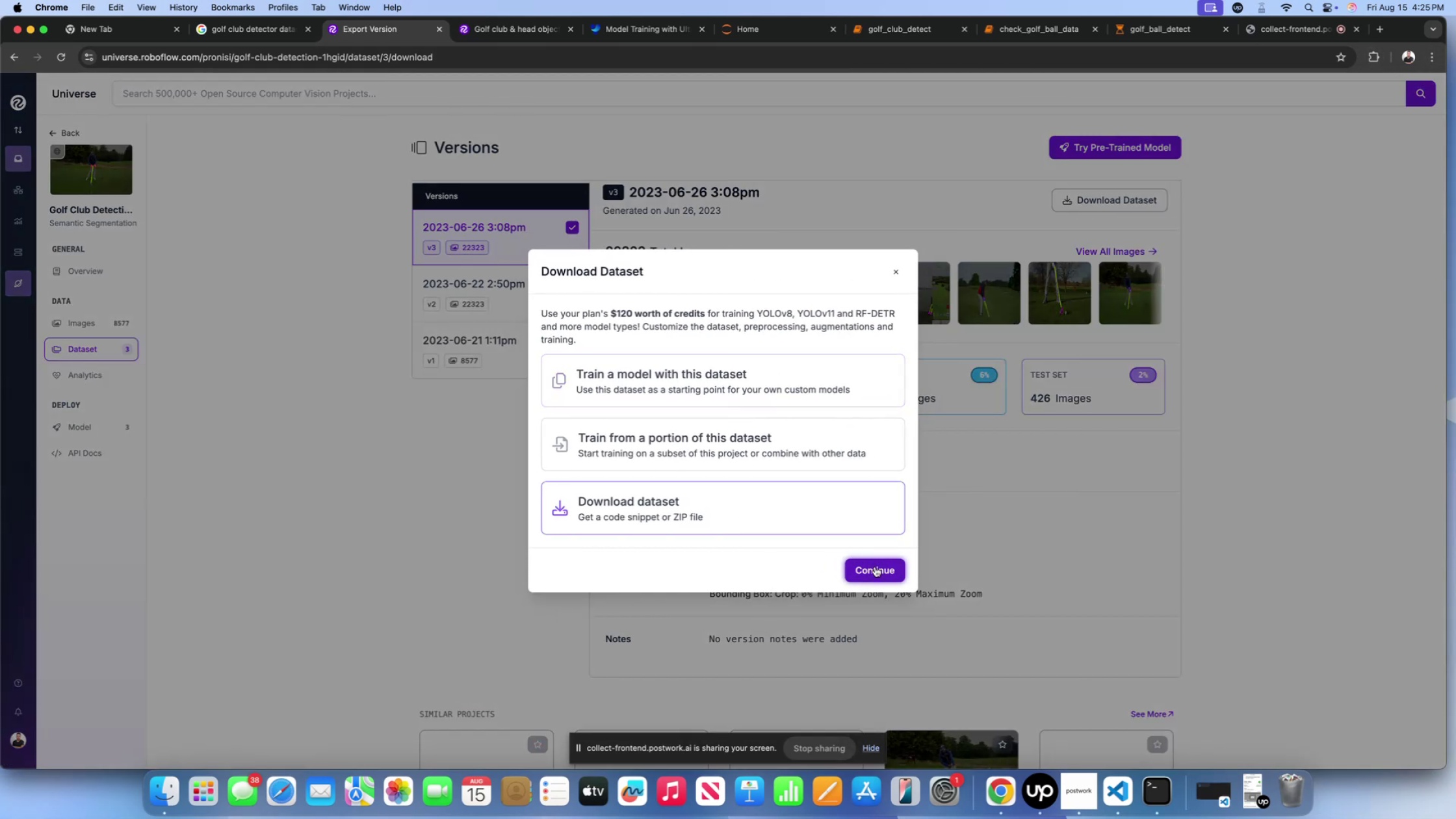 
left_click([875, 567])
 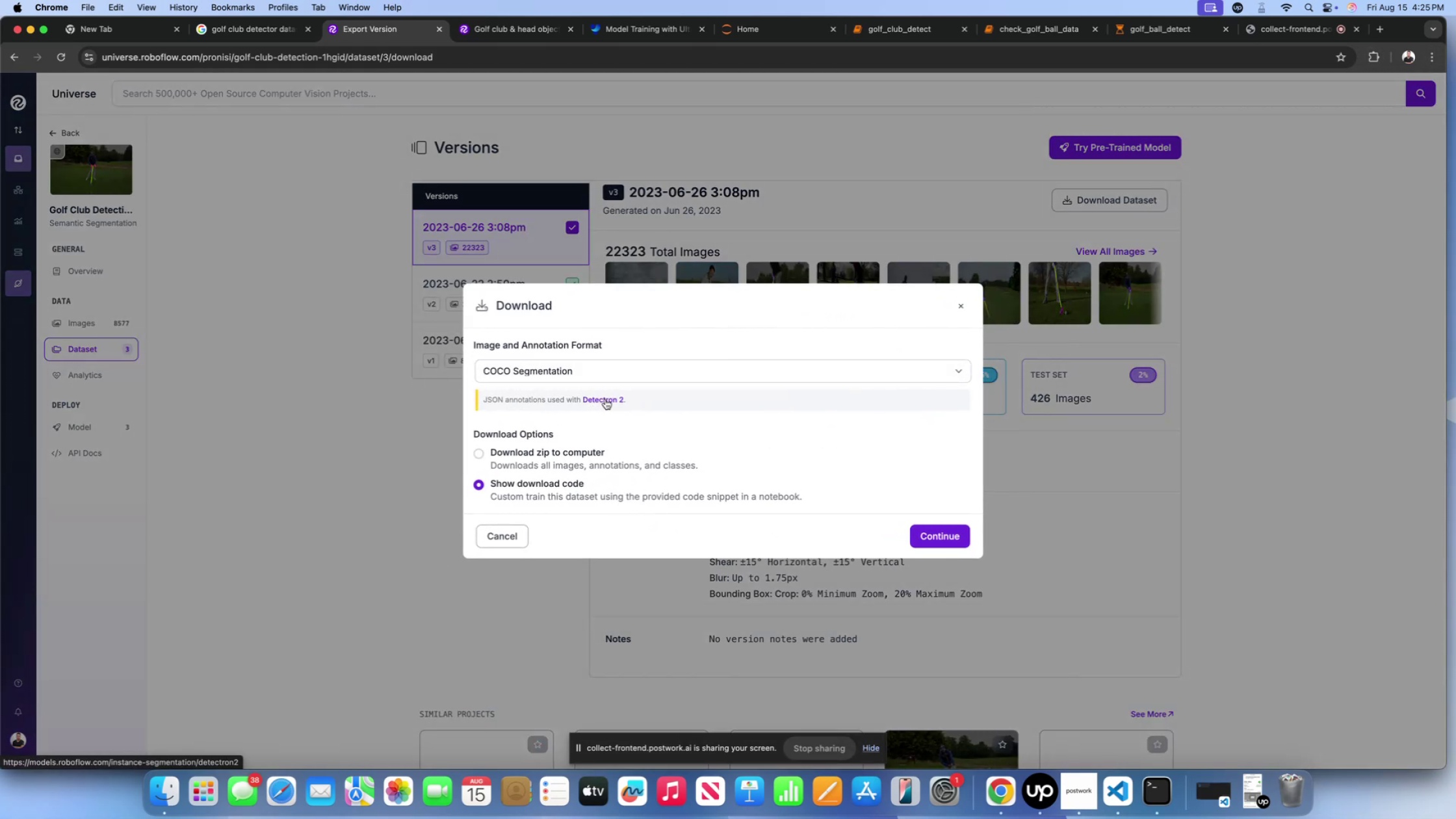 
left_click([538, 450])
 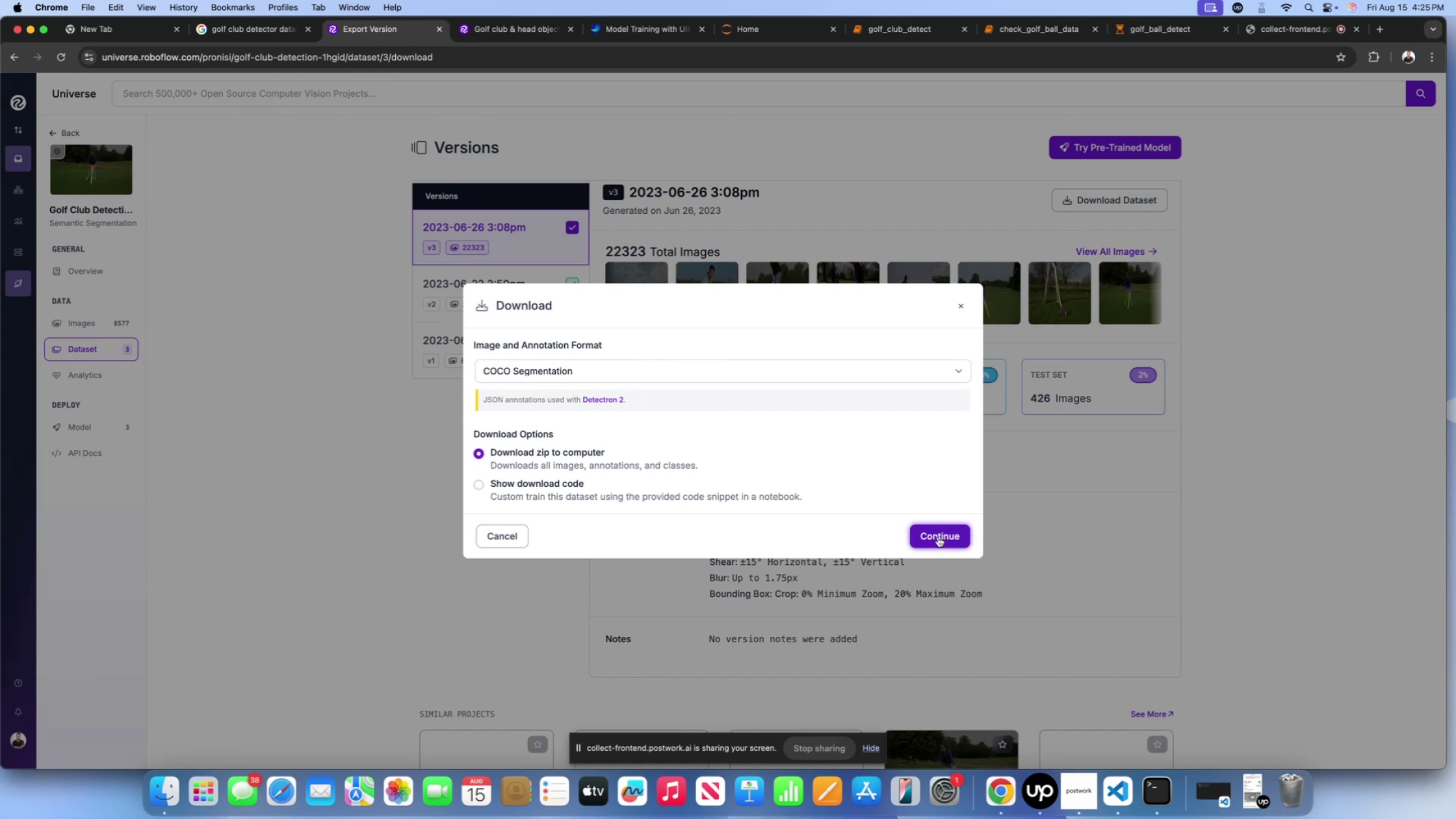 
left_click([938, 537])
 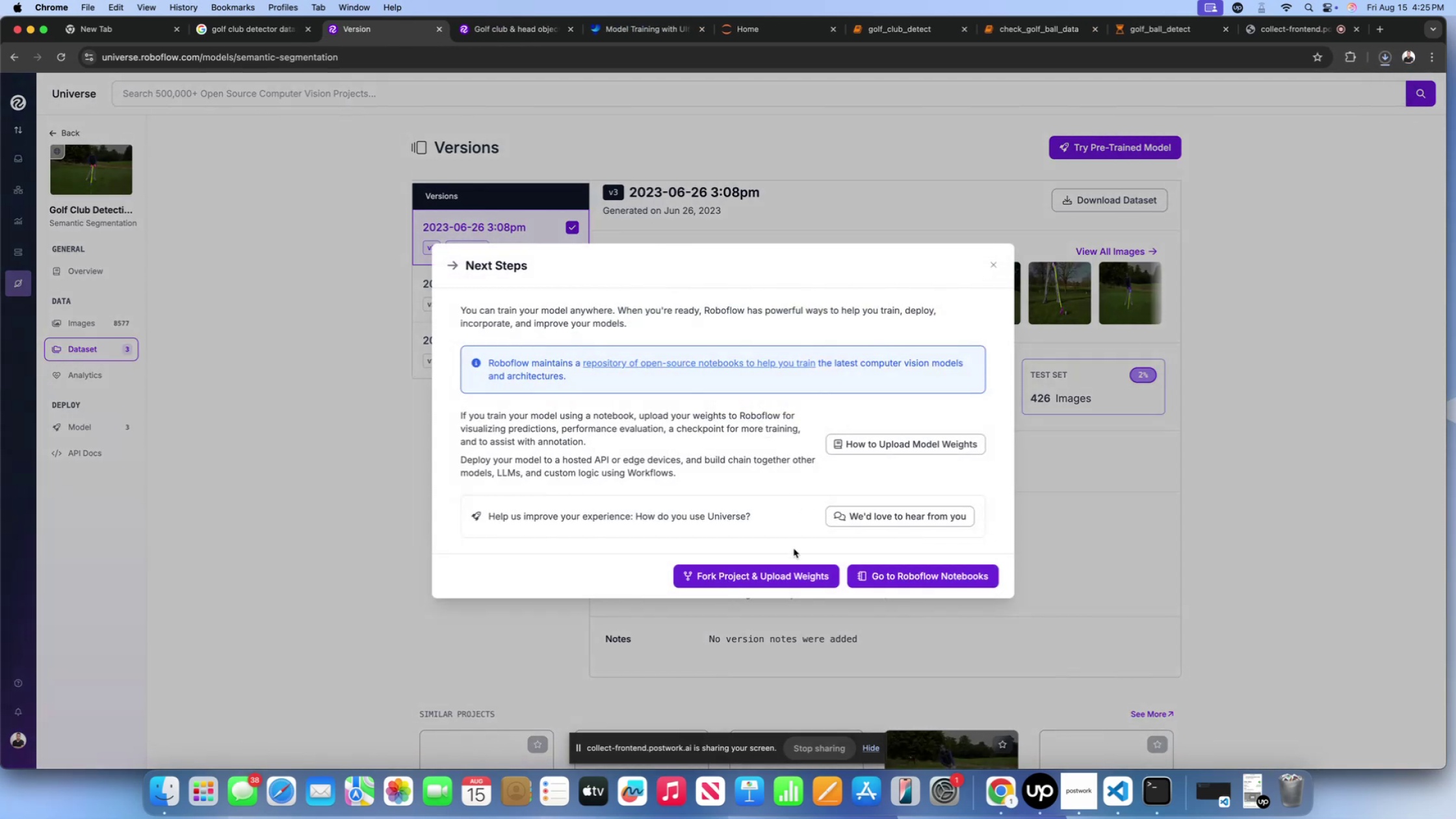 
wait(5.69)
 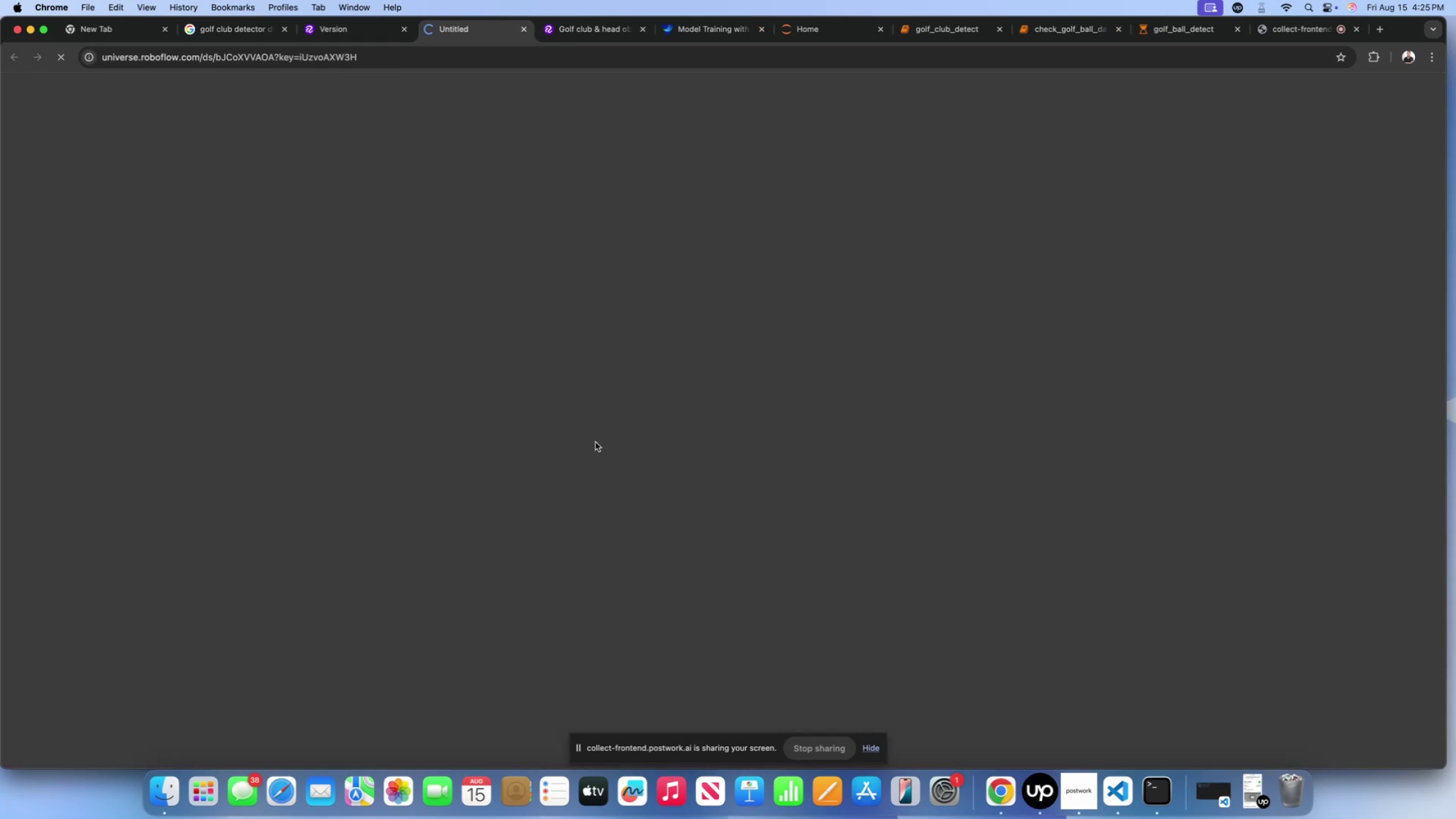 
left_click([992, 266])
 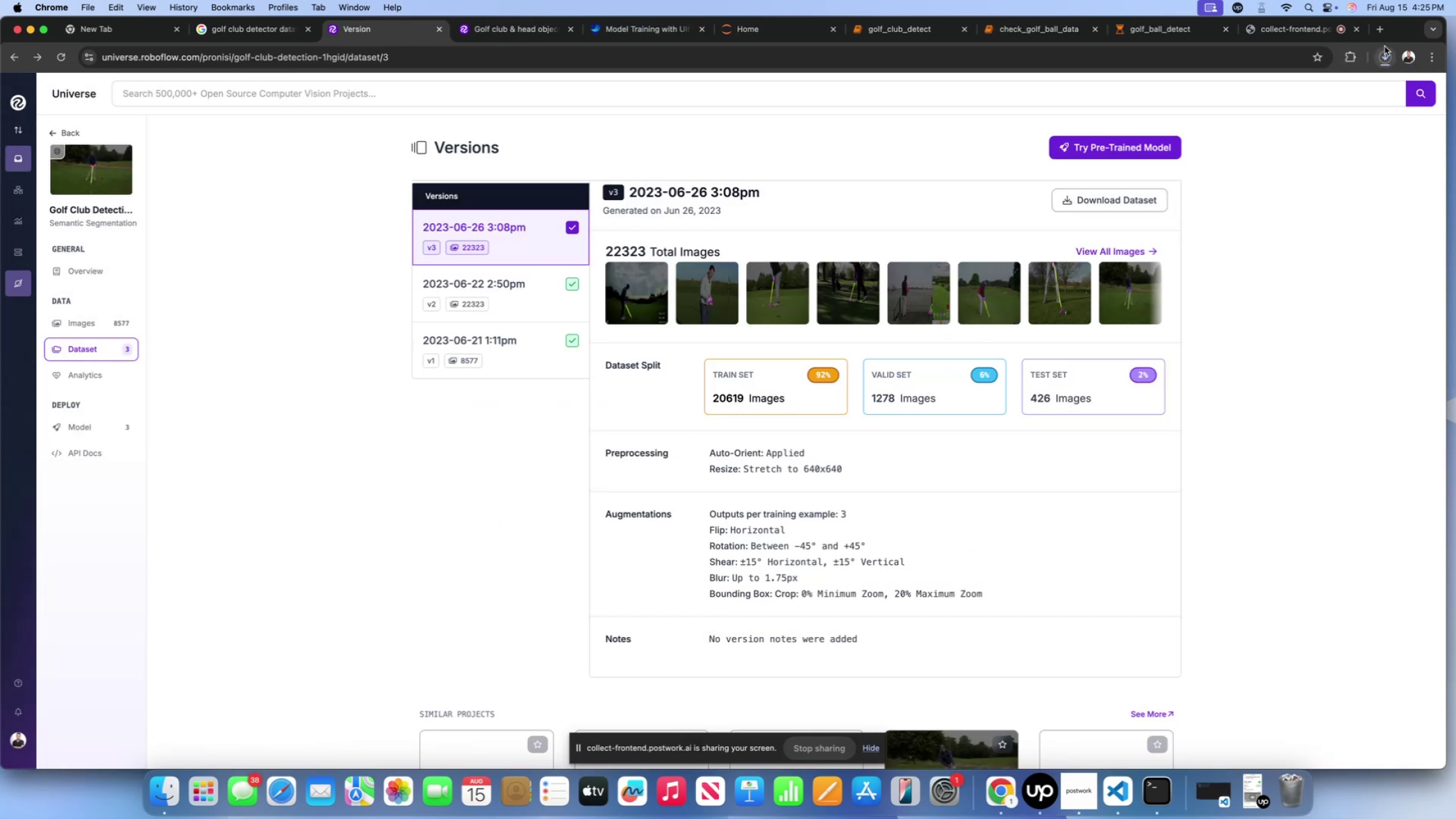 
left_click([1384, 46])
 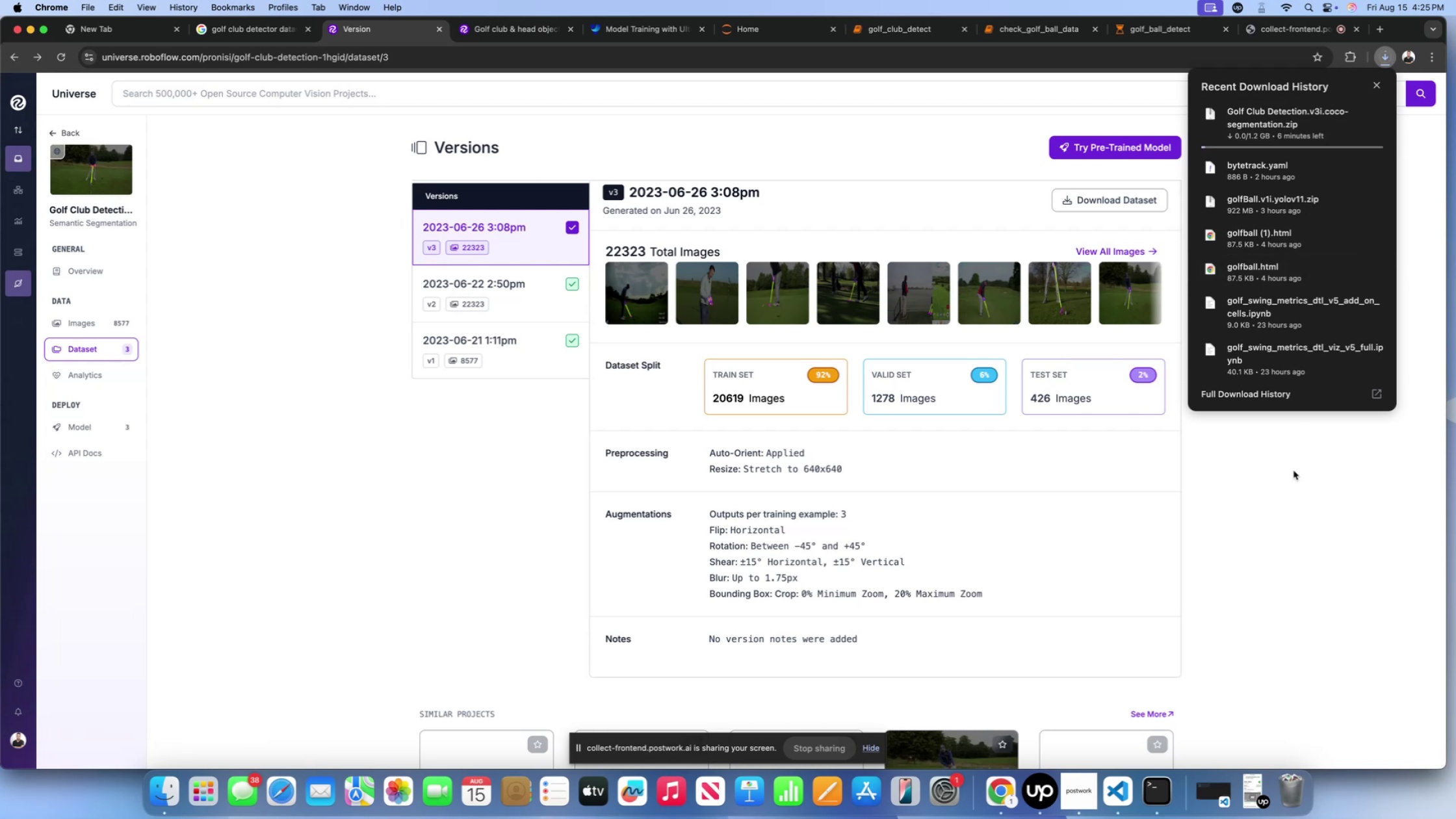 
wait(11.36)
 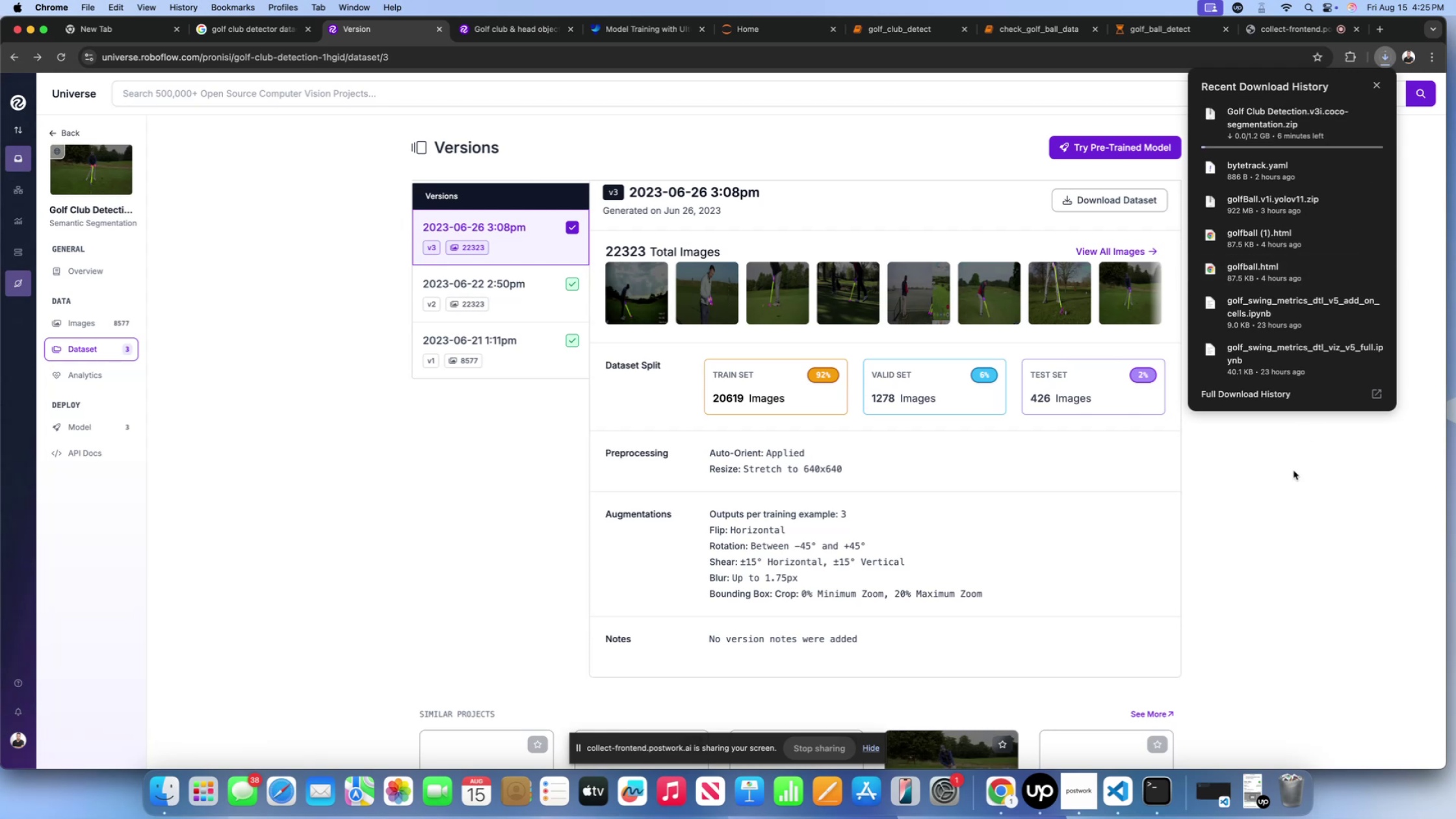 
left_click([879, 34])
 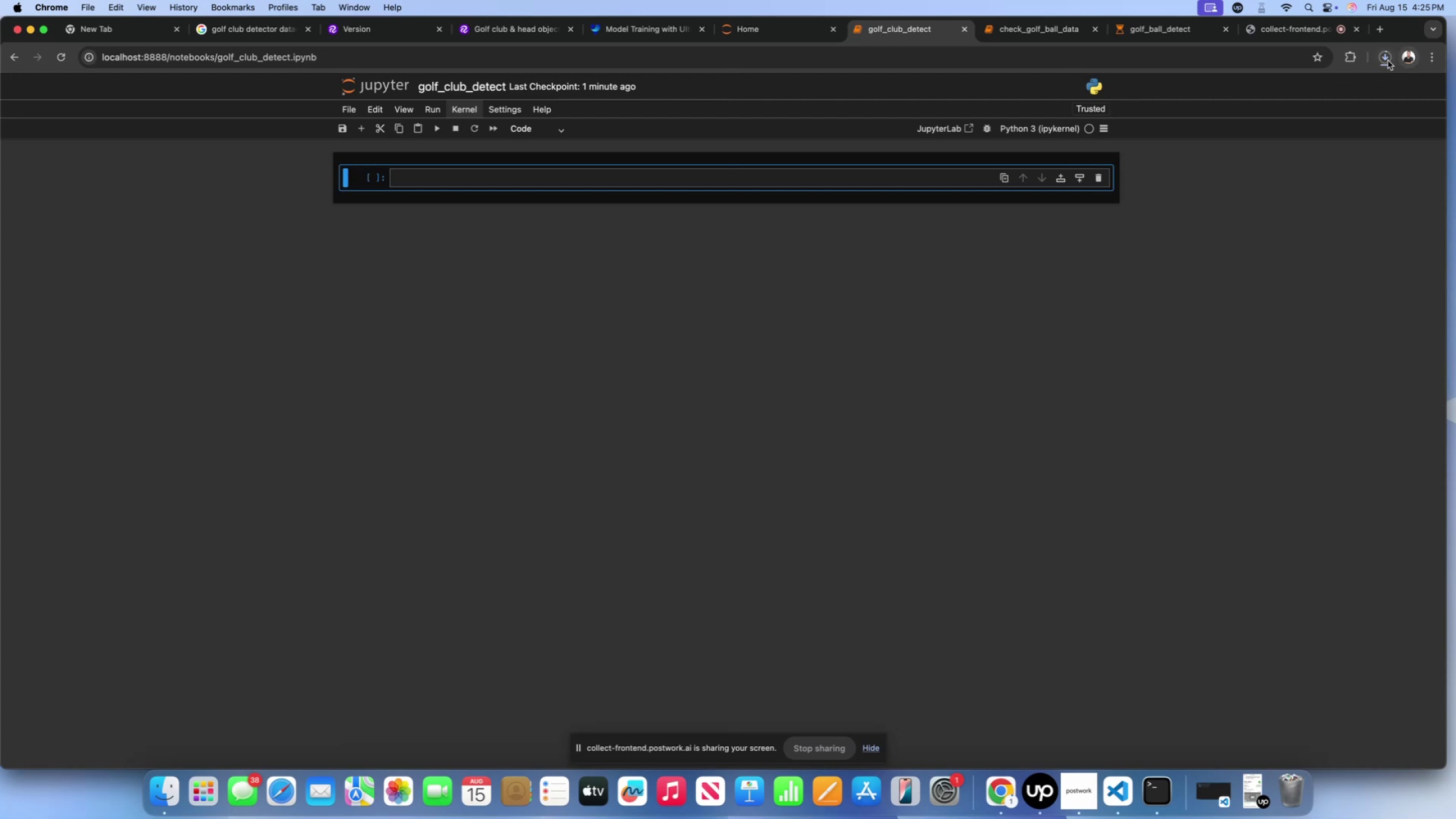 
left_click([1386, 60])
 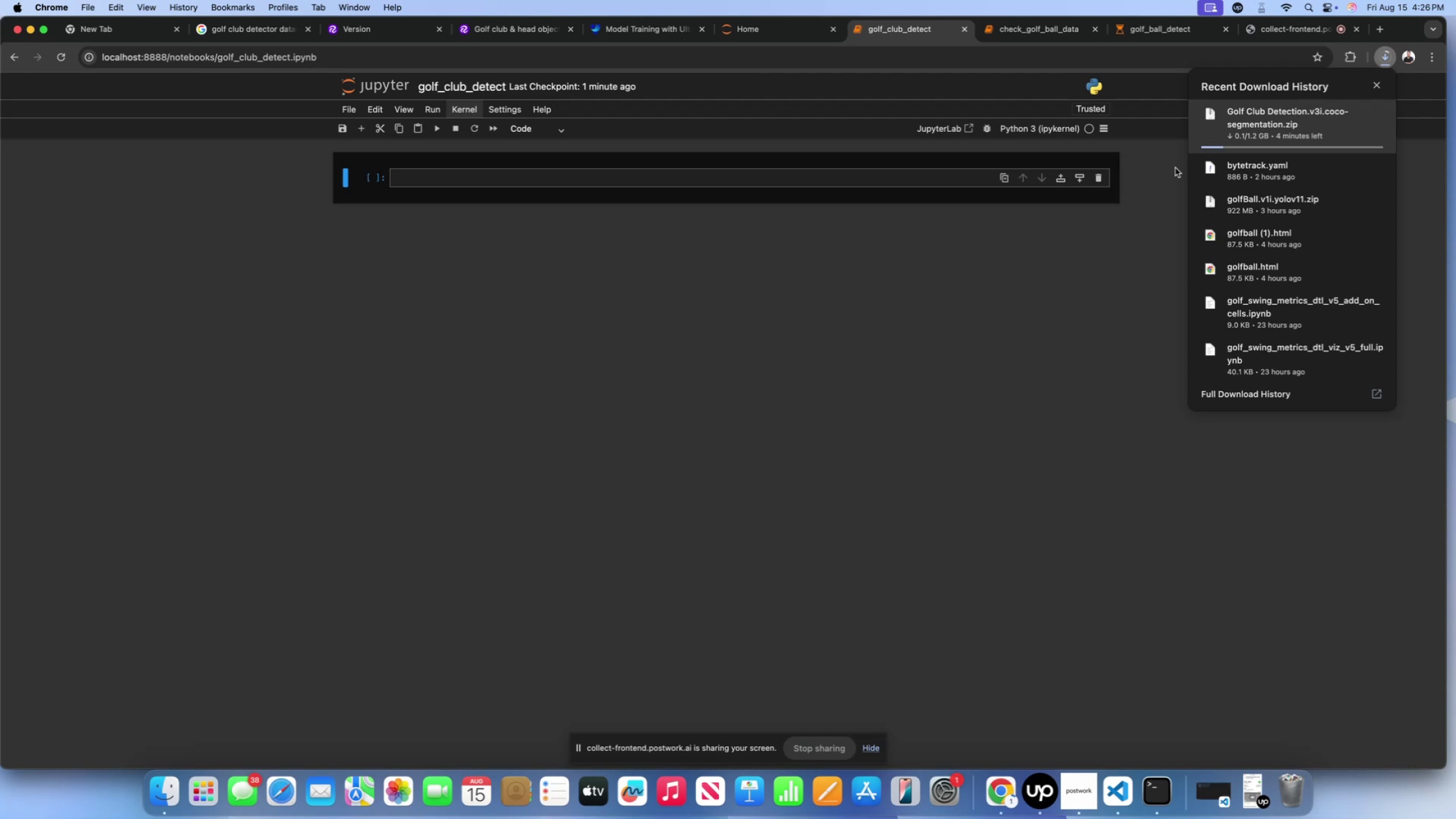 
wait(22.94)
 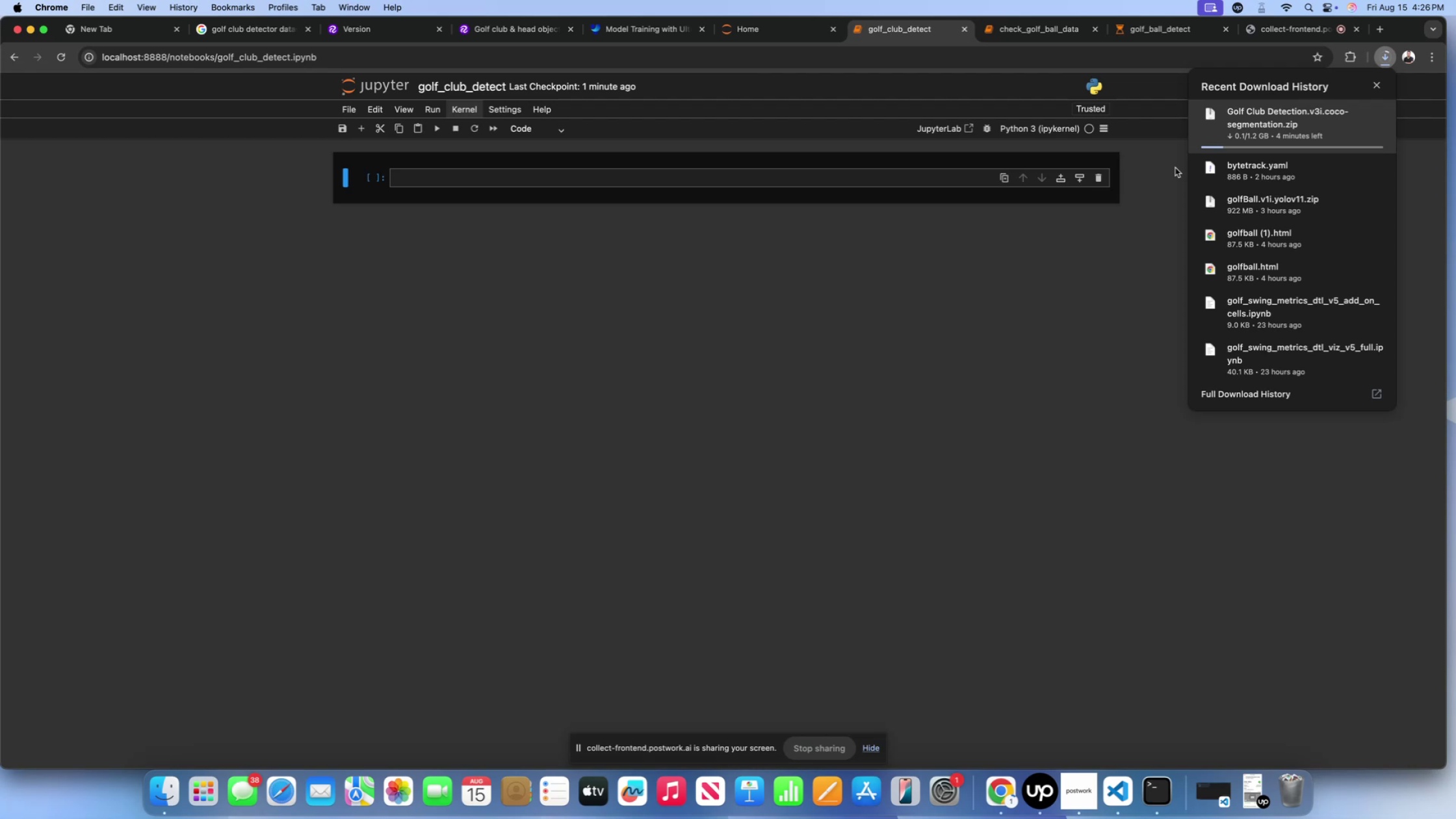 
left_click([931, 174])
 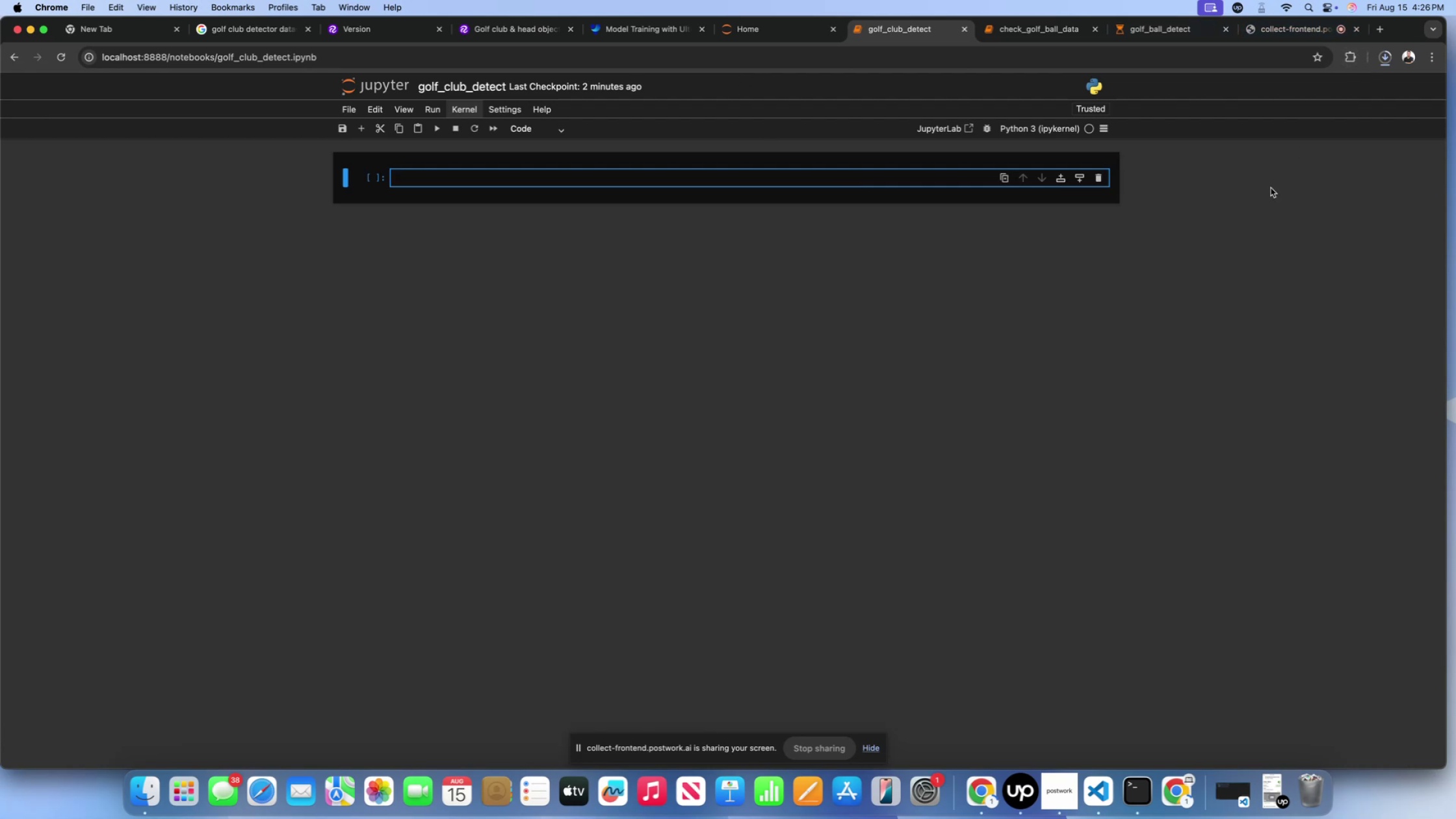 
wait(29.87)
 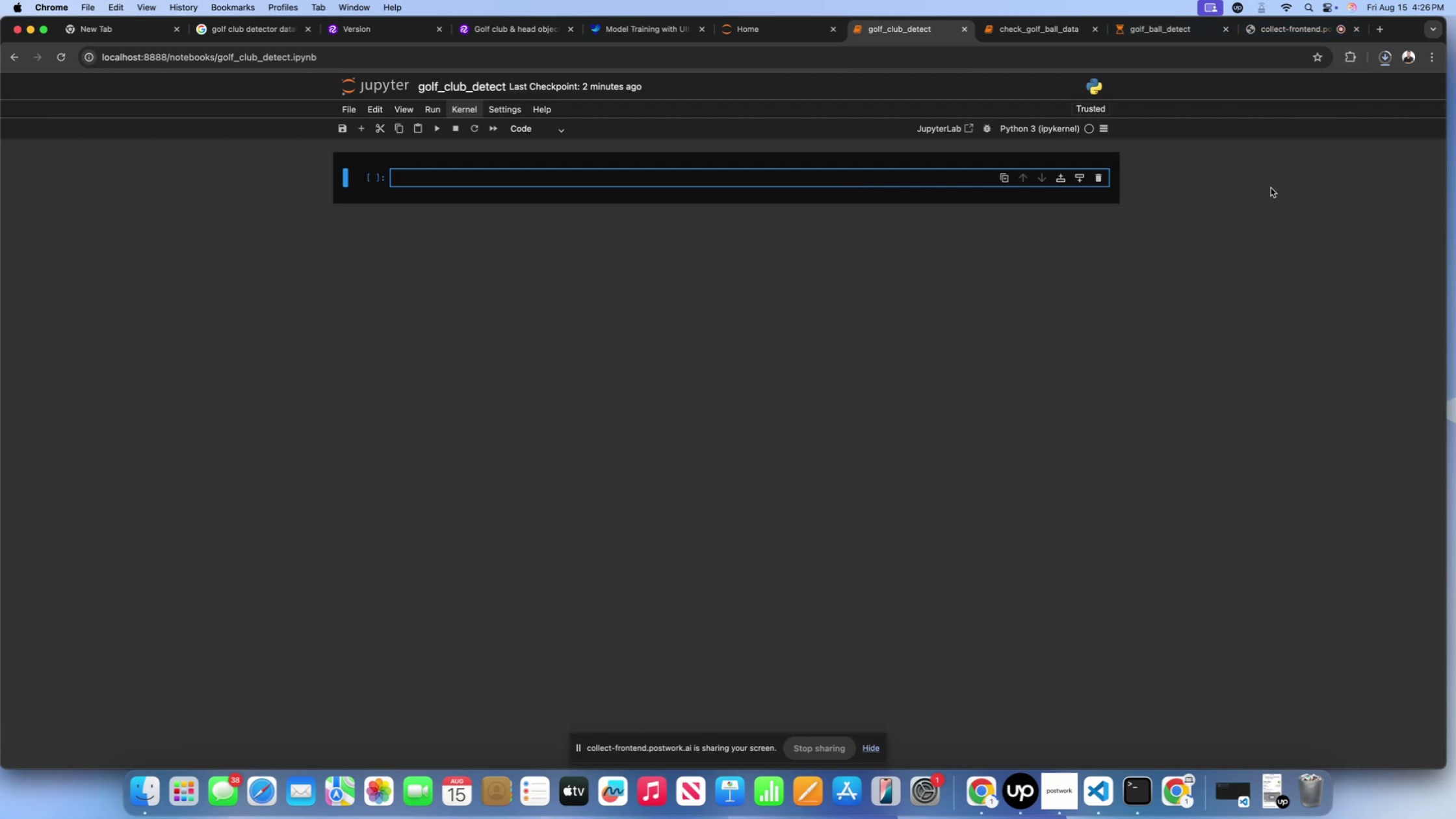 
left_click([1389, 63])
 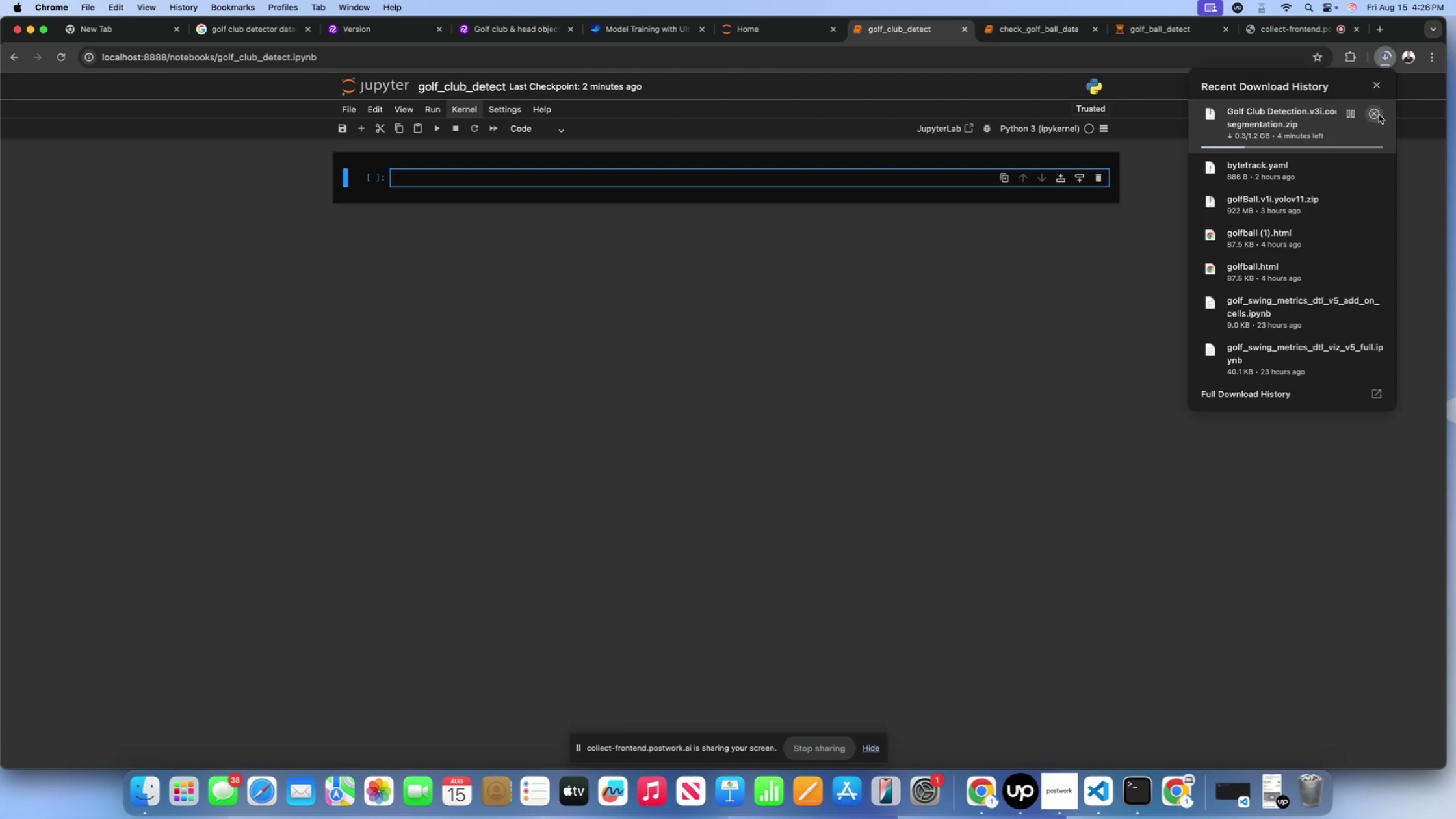 
left_click([1379, 114])
 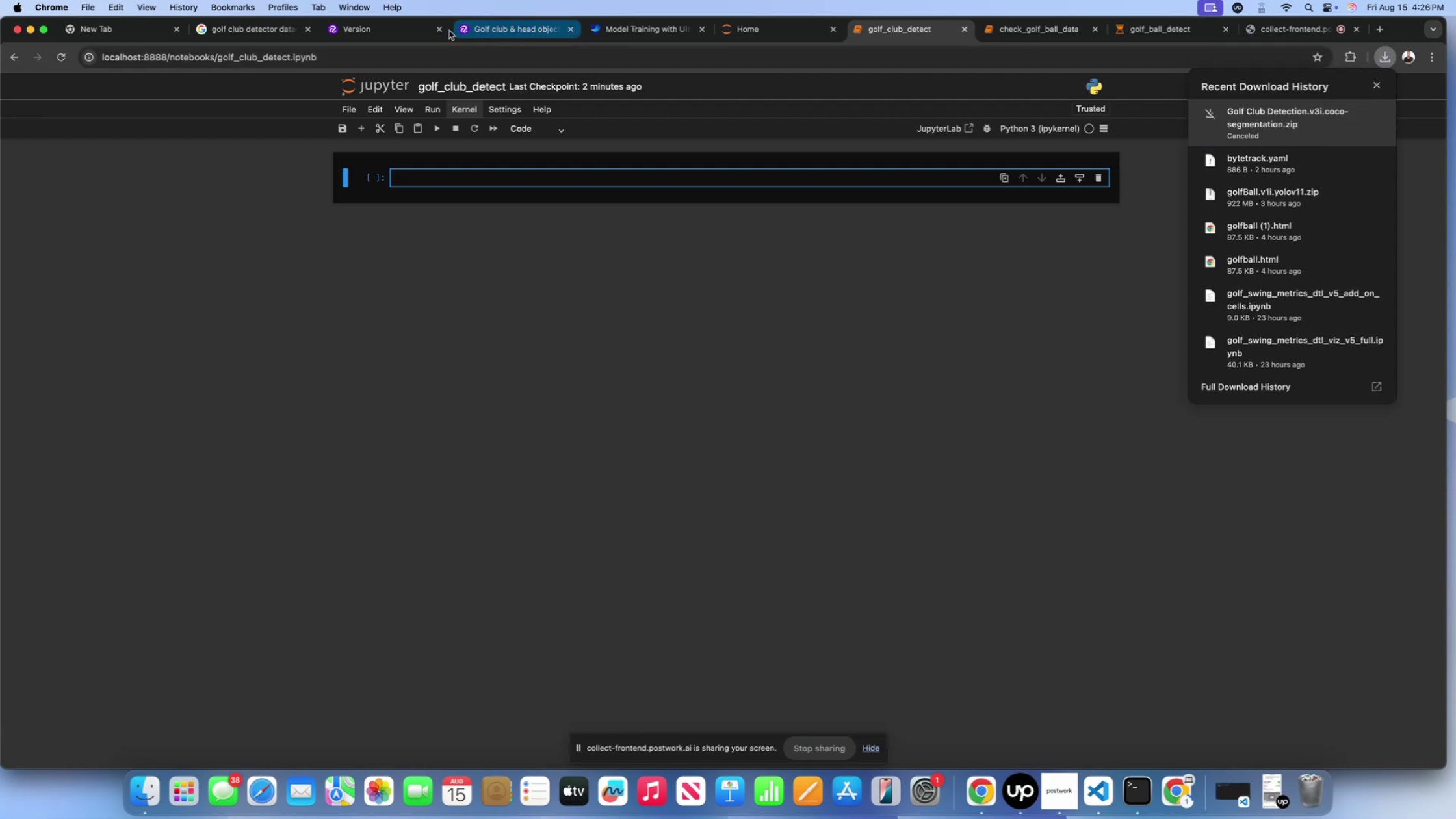 
left_click([376, 33])
 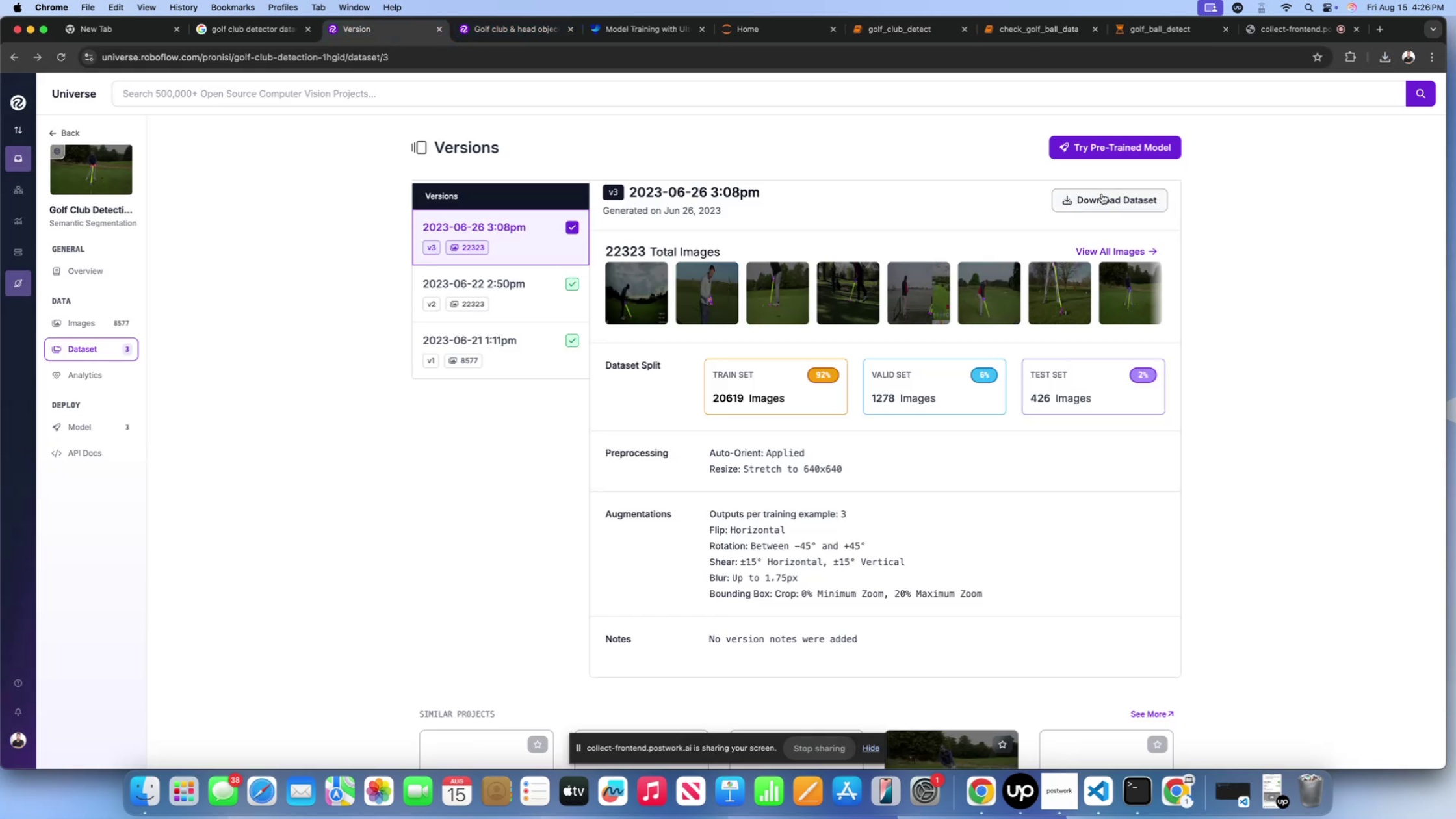 
left_click([1101, 194])
 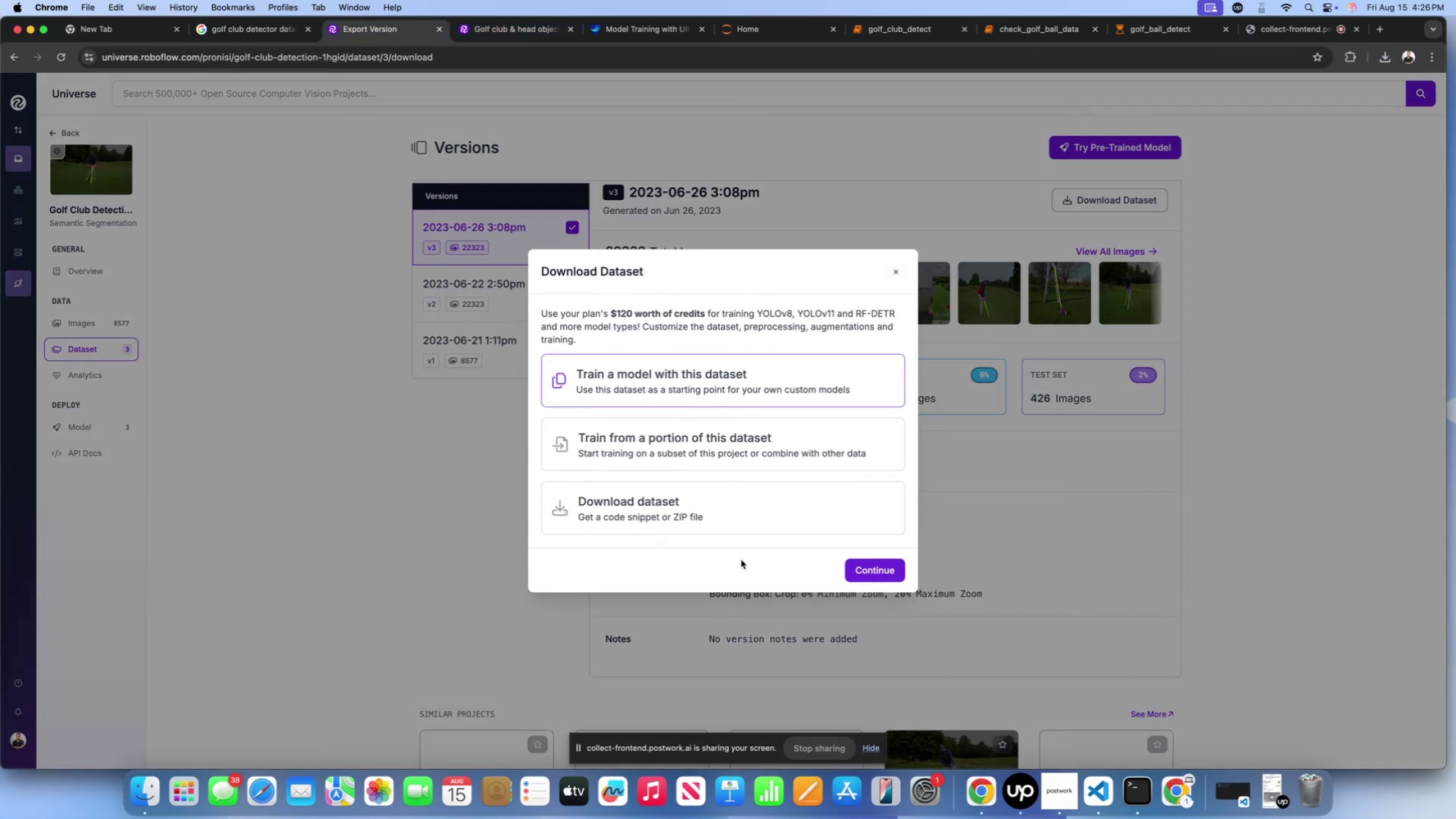 
left_click([736, 526])
 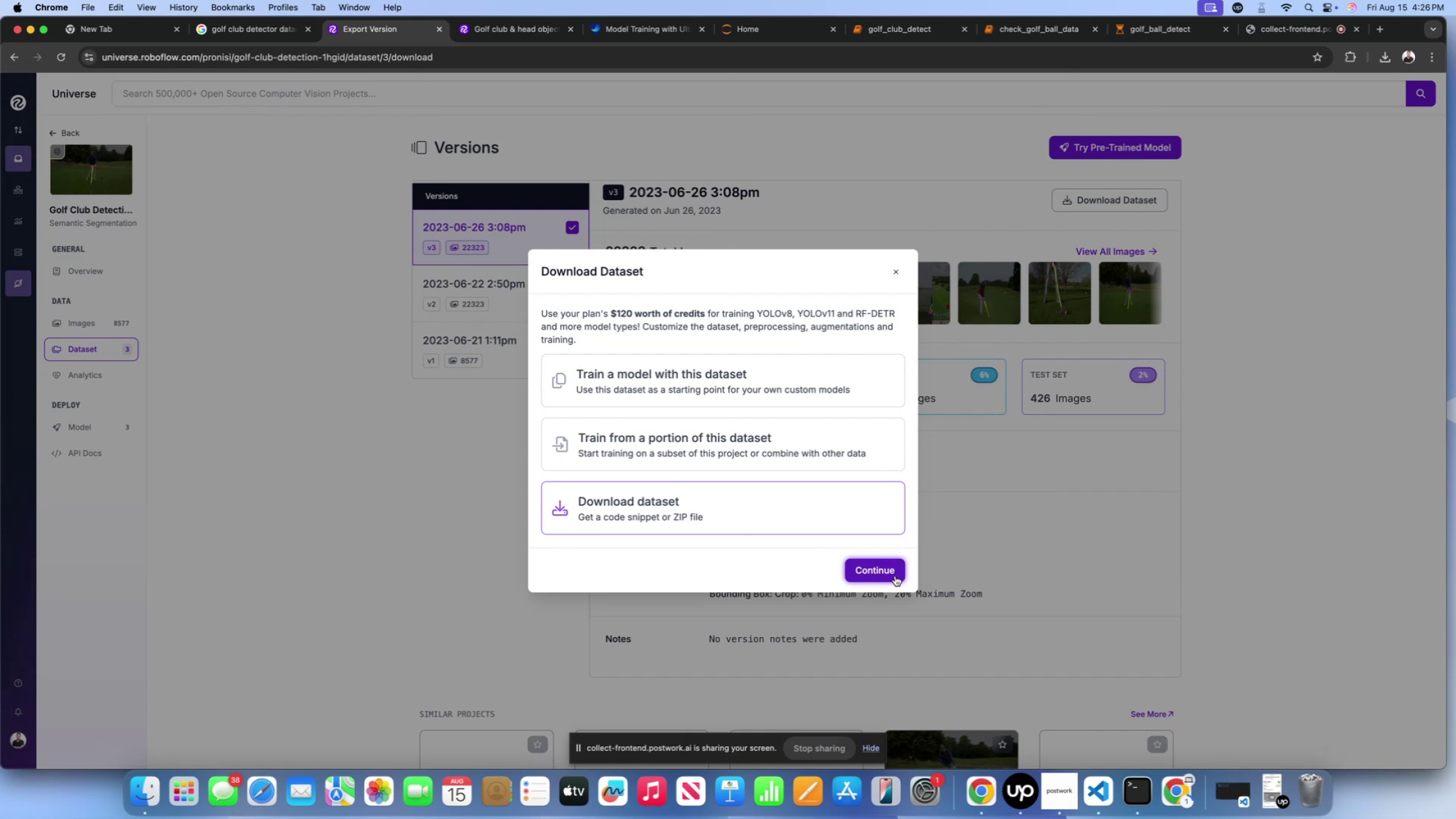 
left_click([895, 576])
 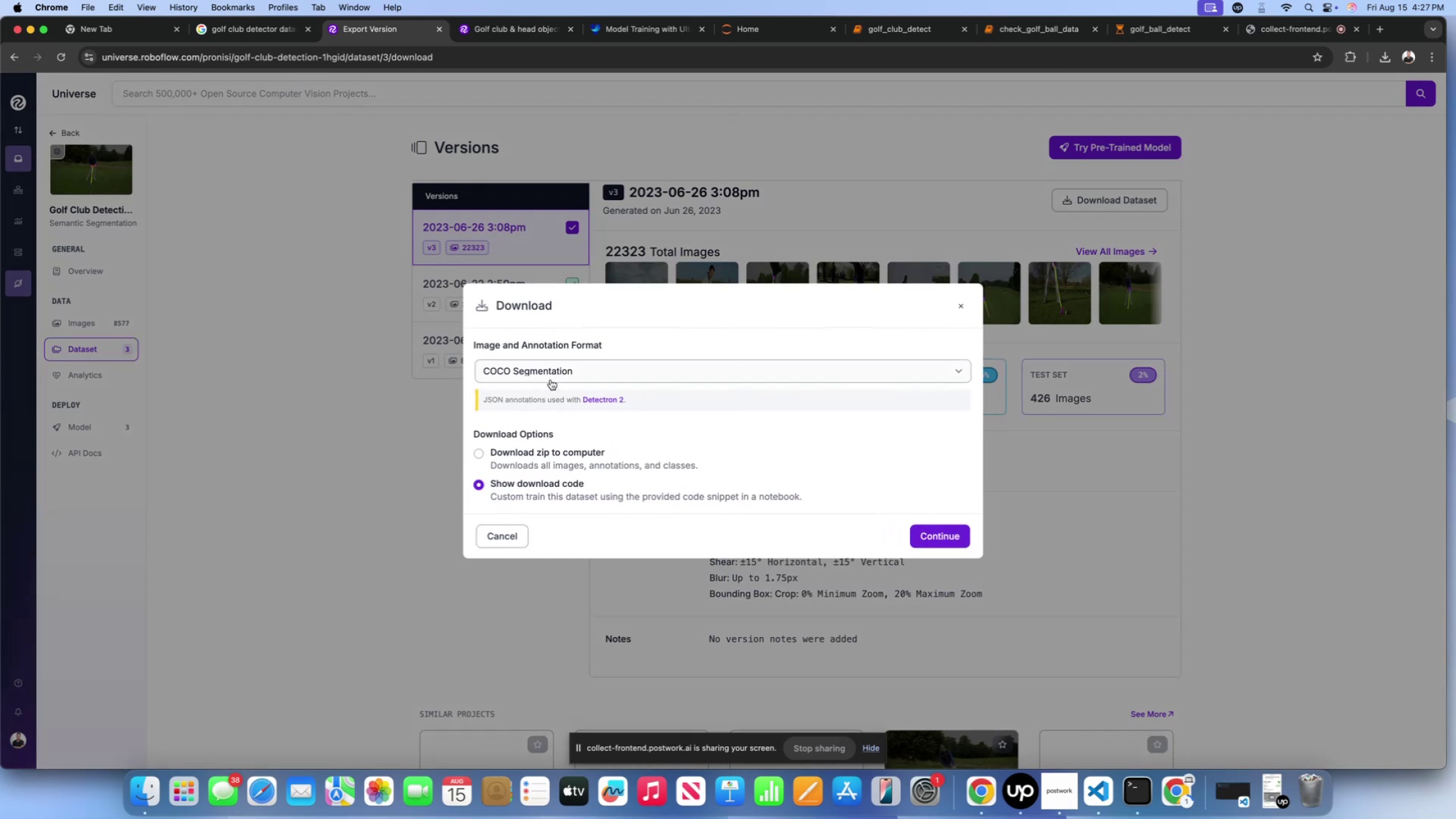 
left_click([551, 378])
 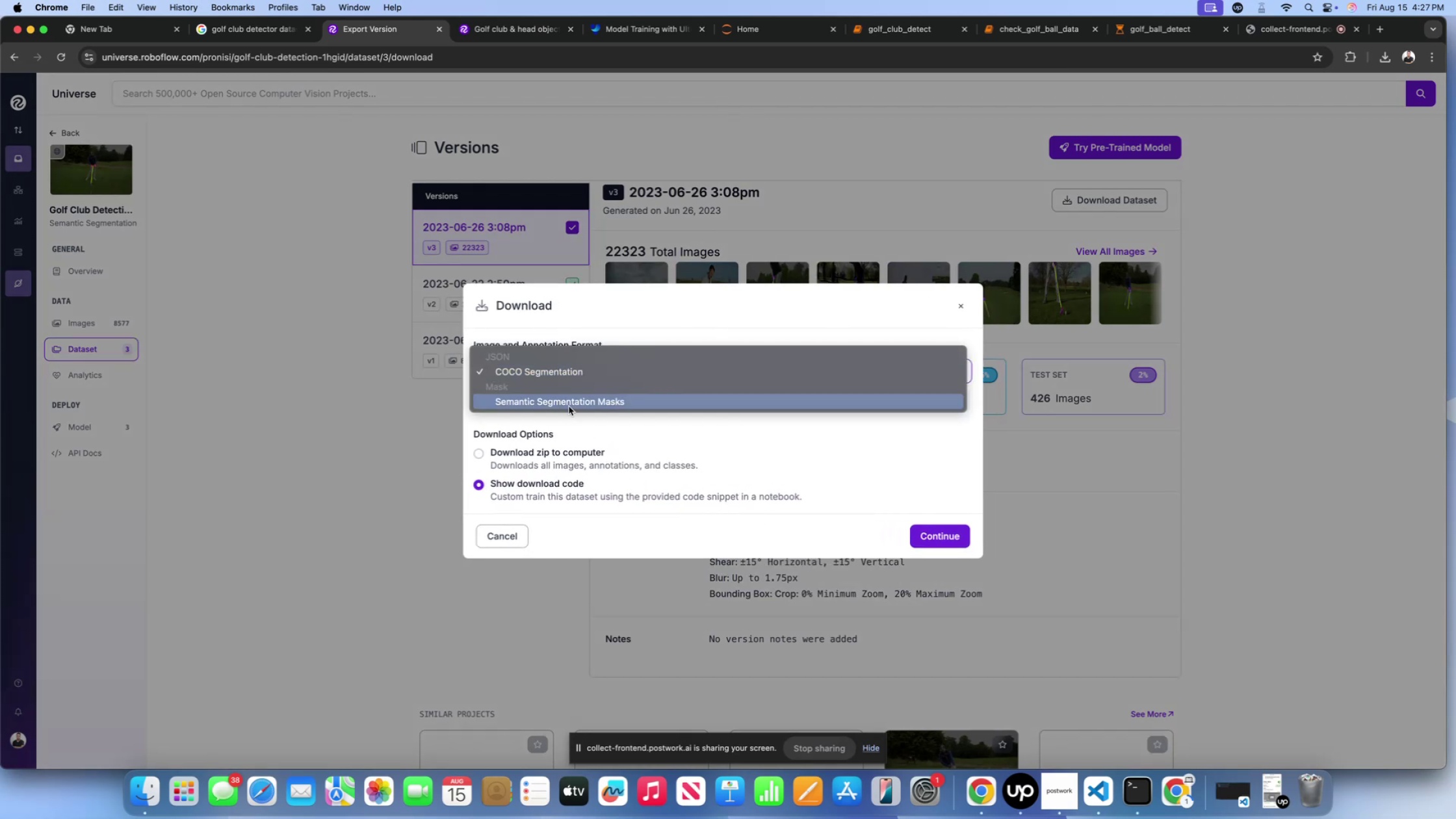 
left_click([569, 406])
 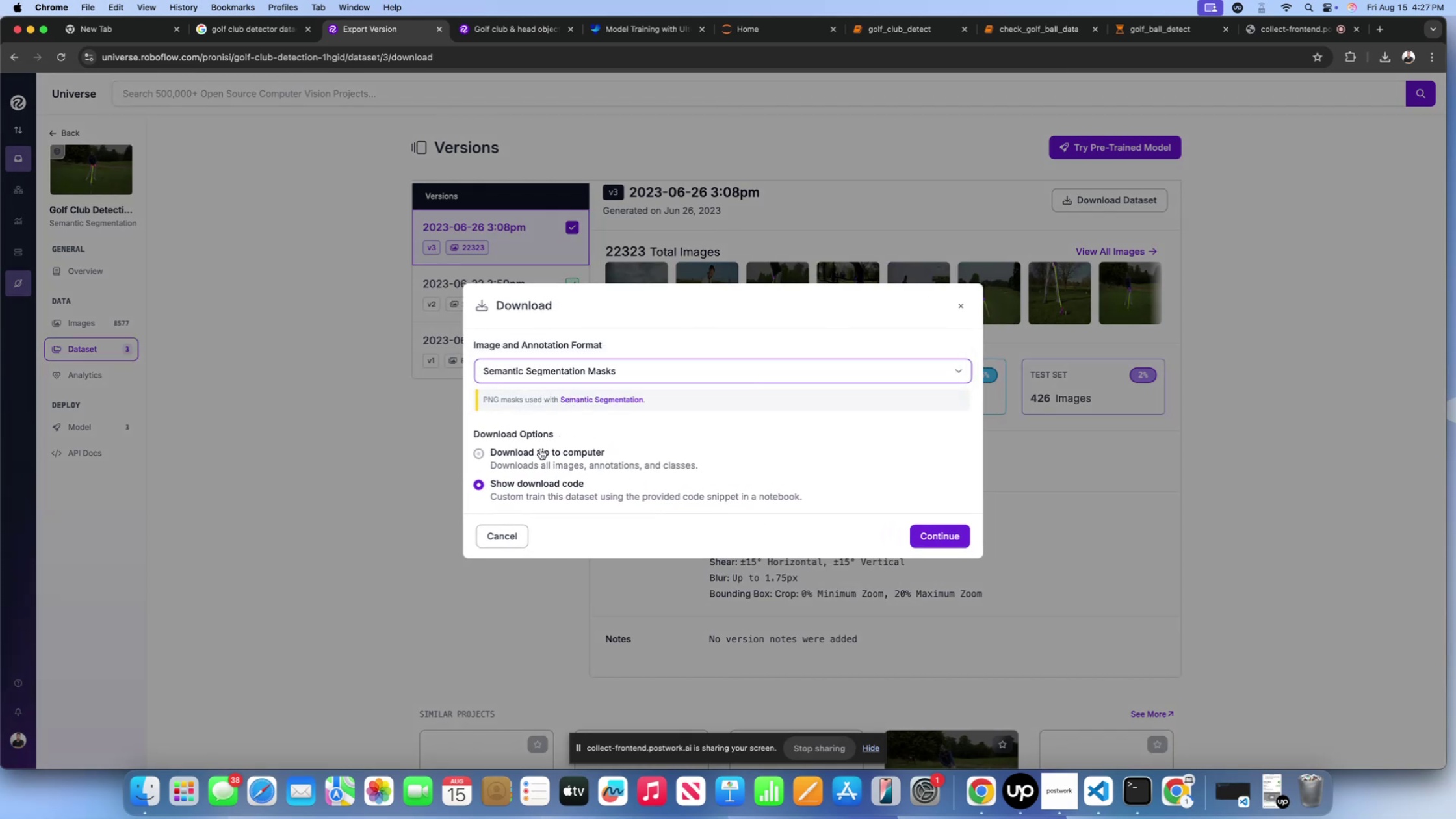 
left_click([537, 452])
 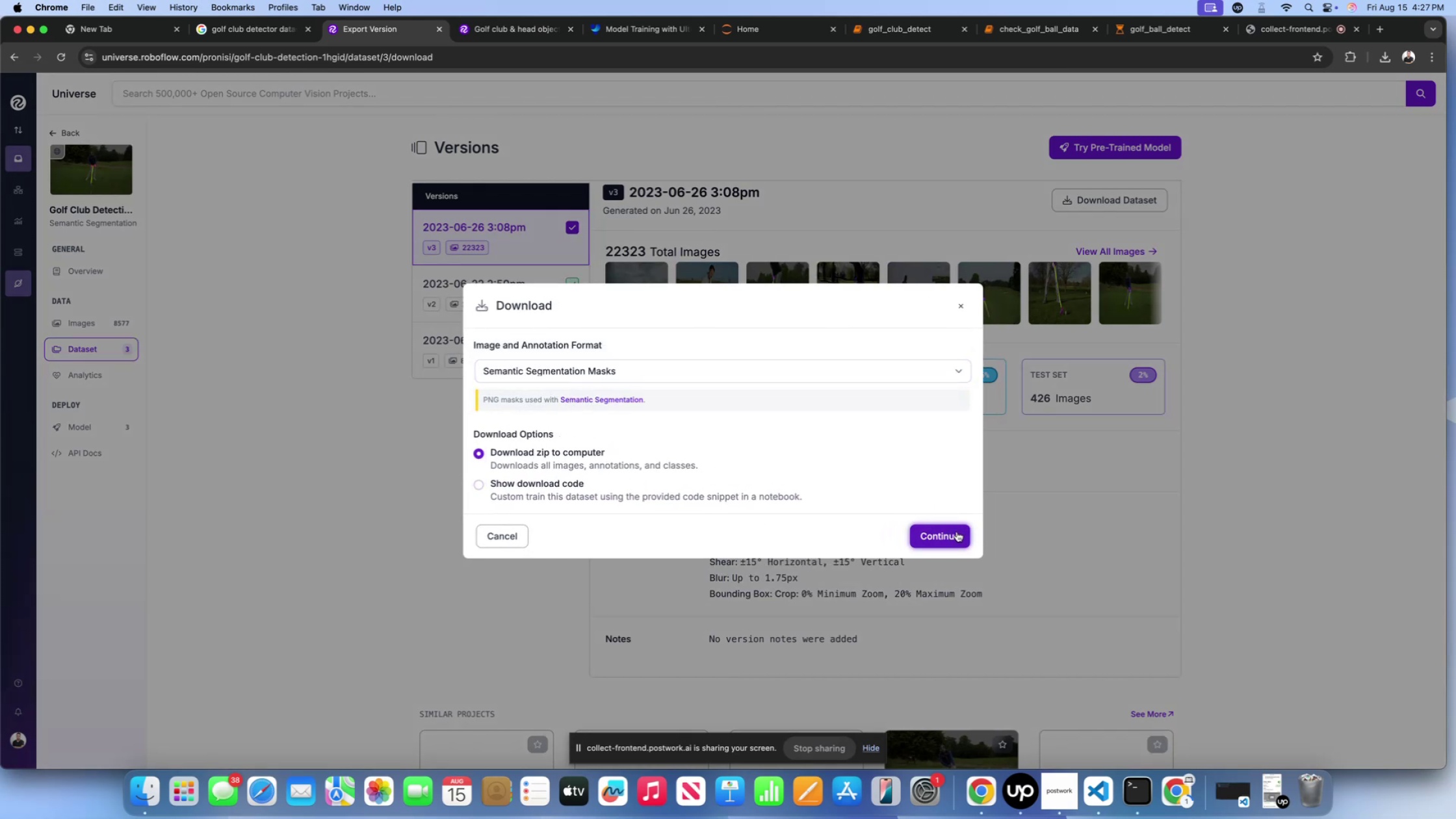 
left_click([954, 536])
 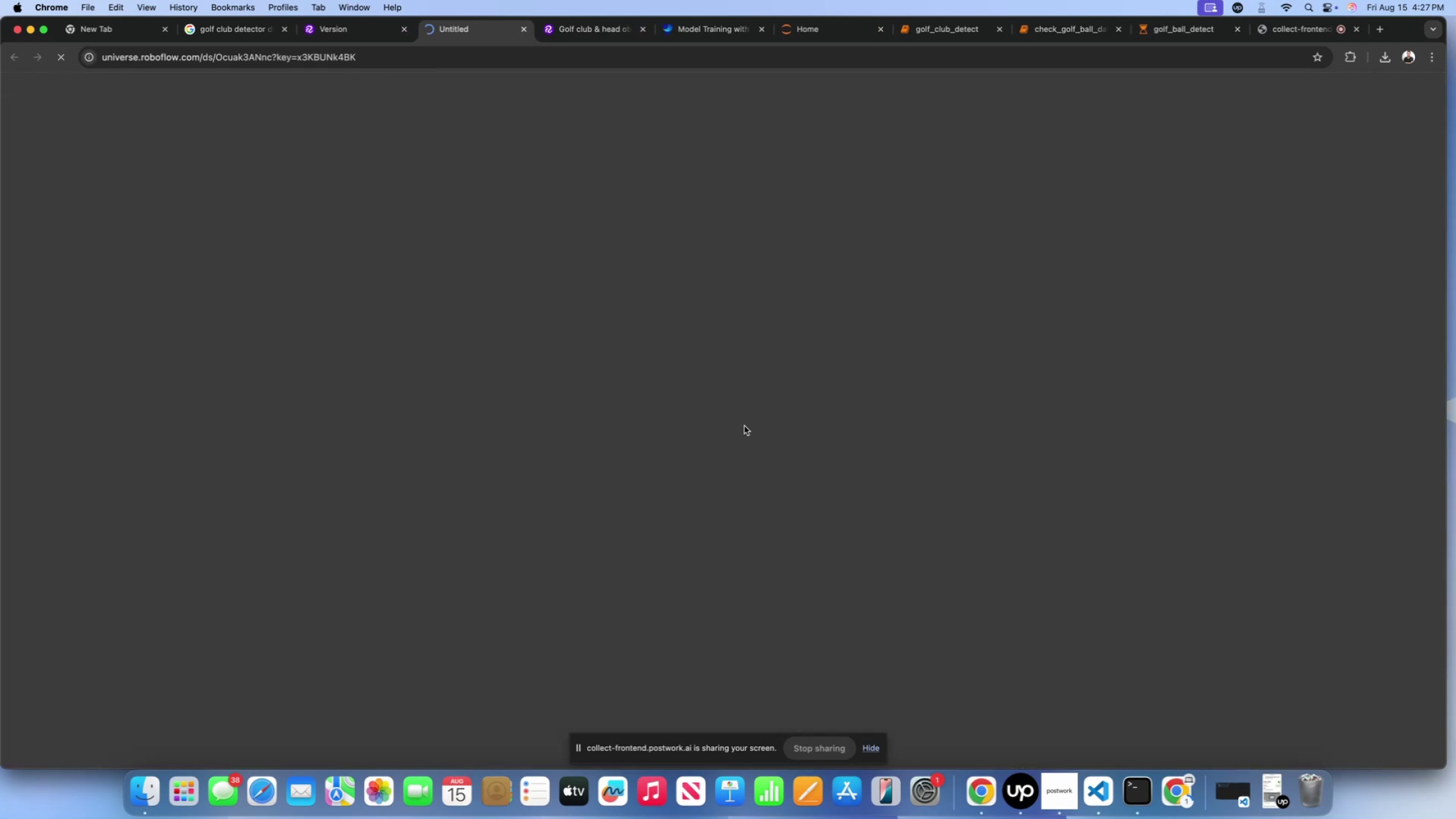 
wait(8.34)
 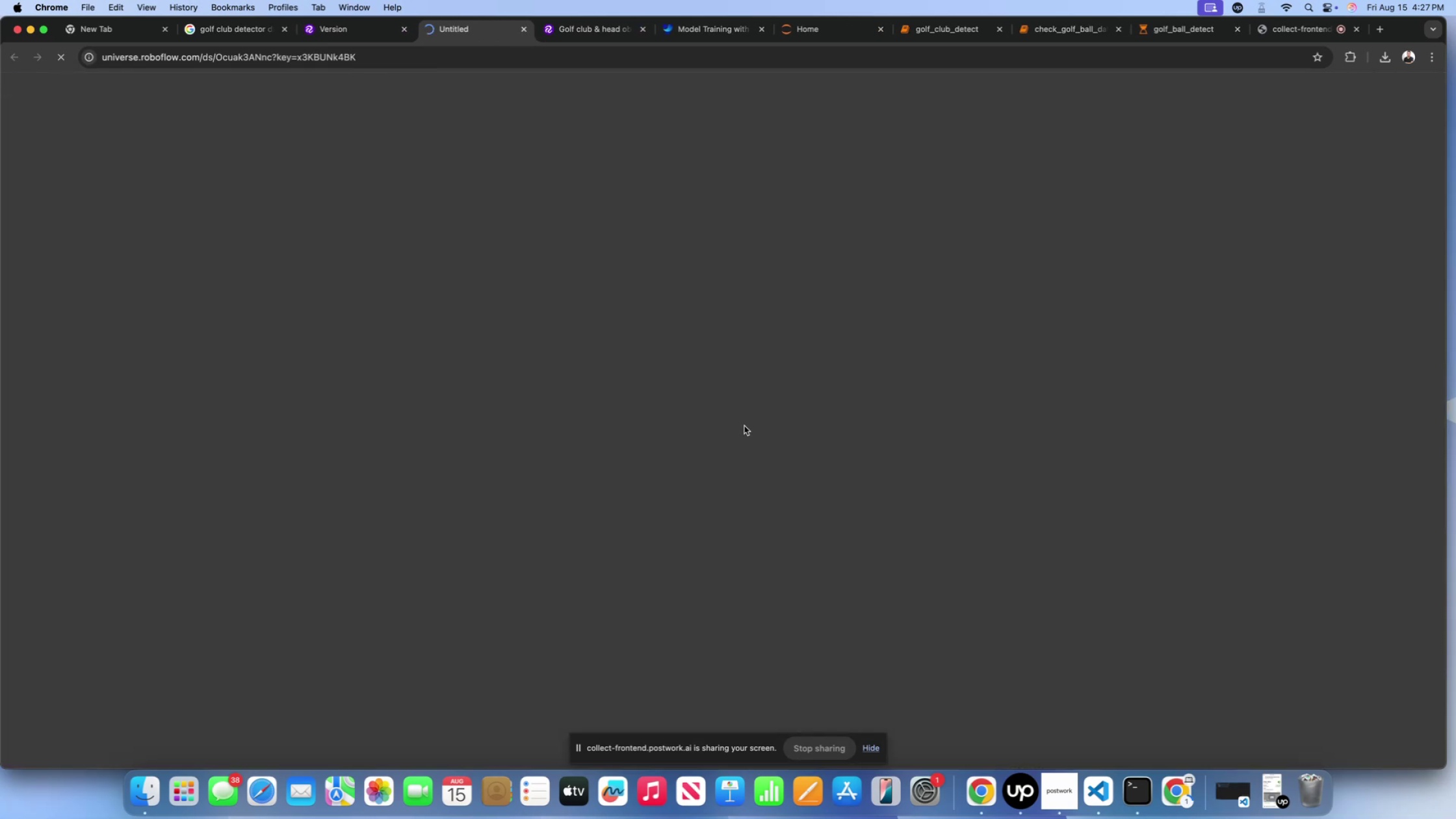 
left_click([1377, 57])
 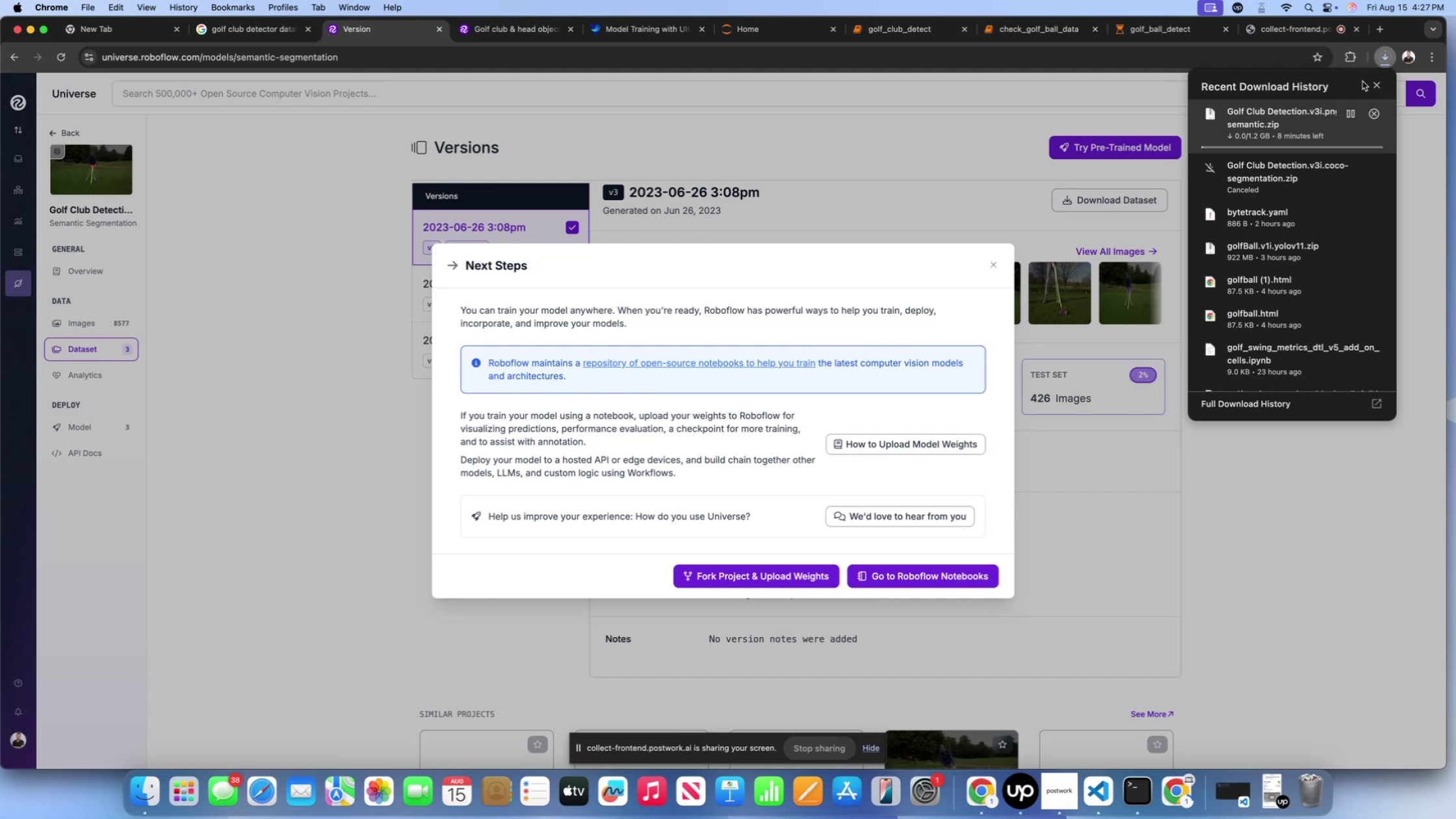 
wait(6.09)
 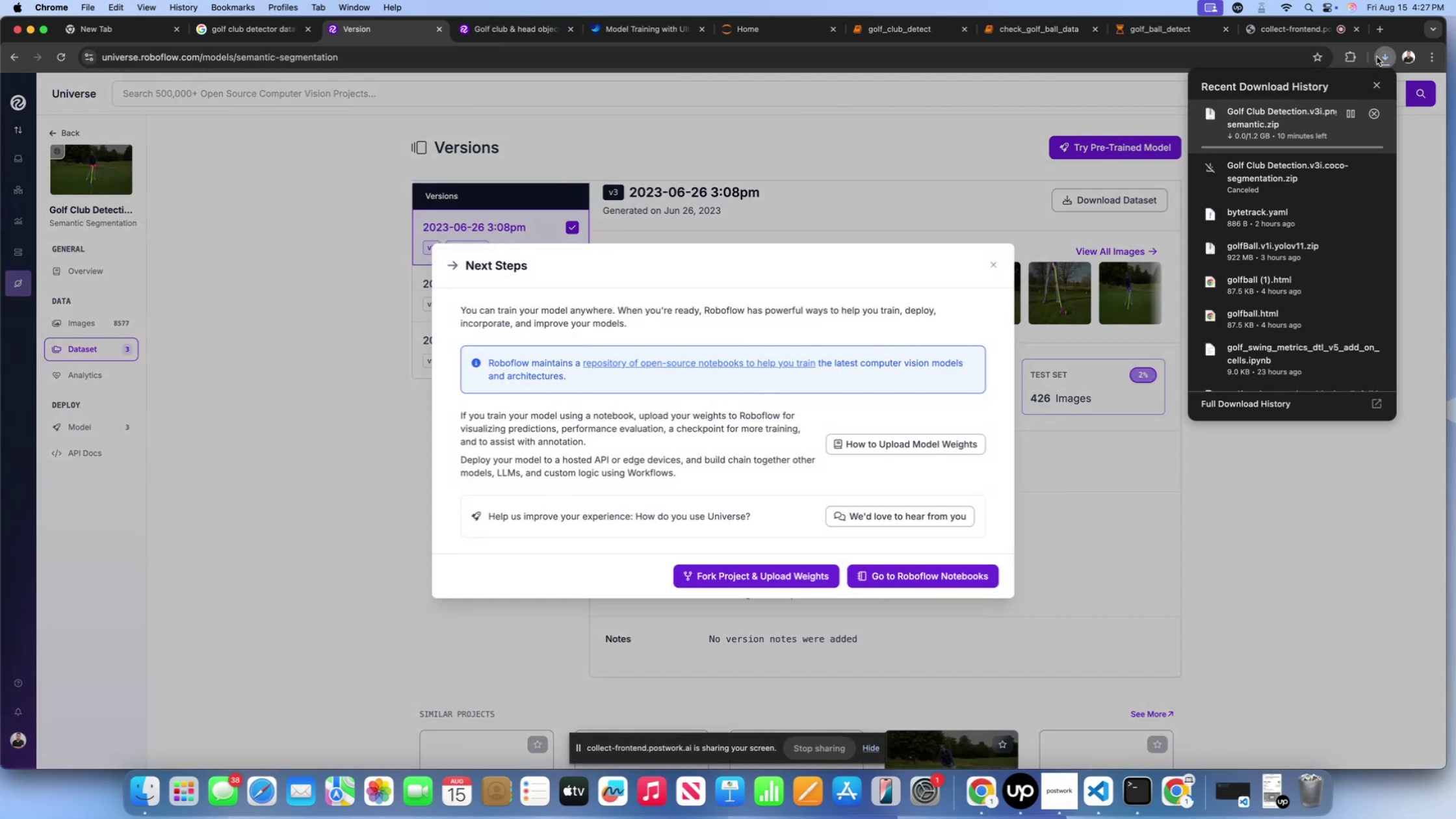 
left_click([1388, 53])
 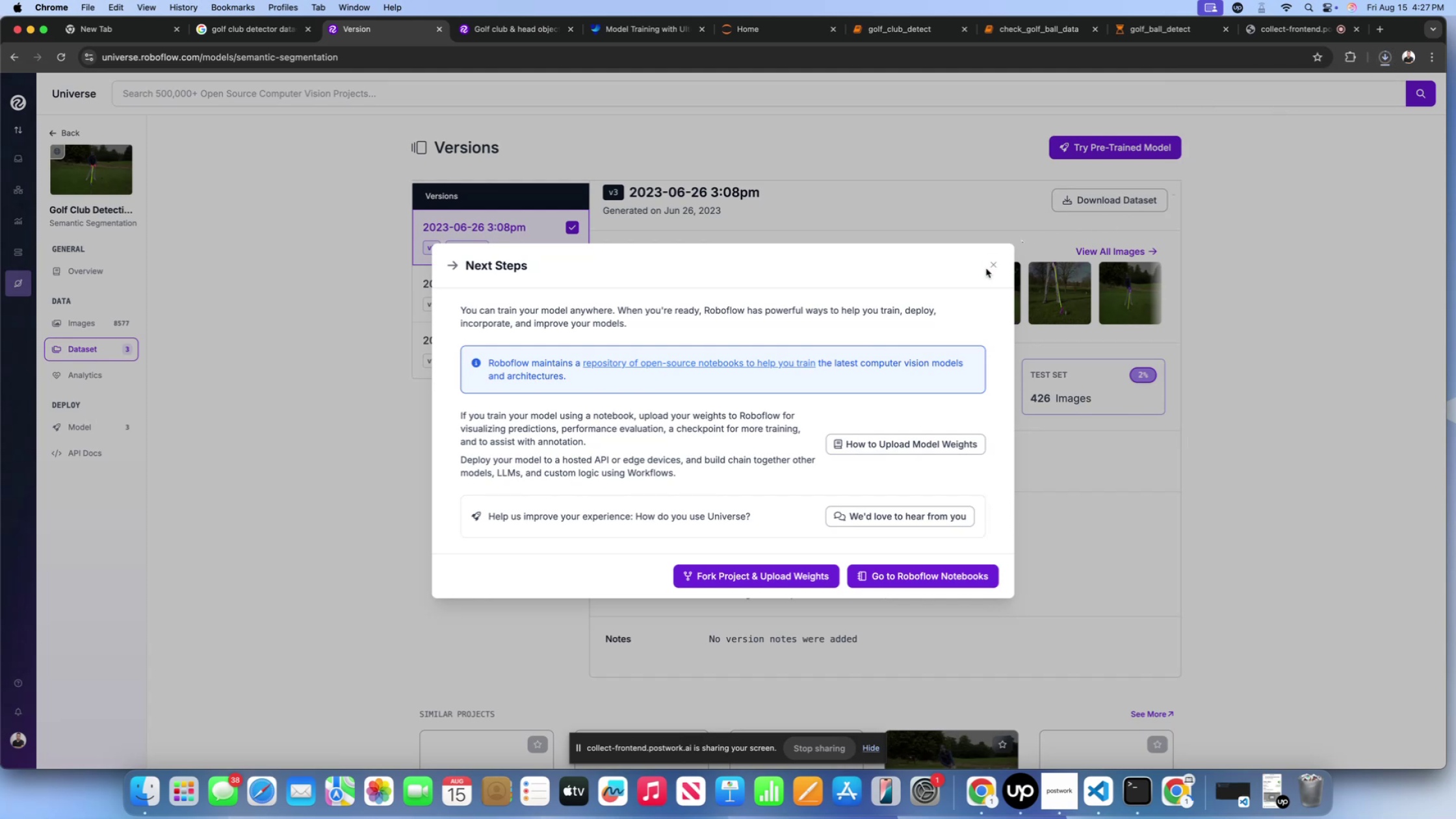 
left_click([990, 267])
 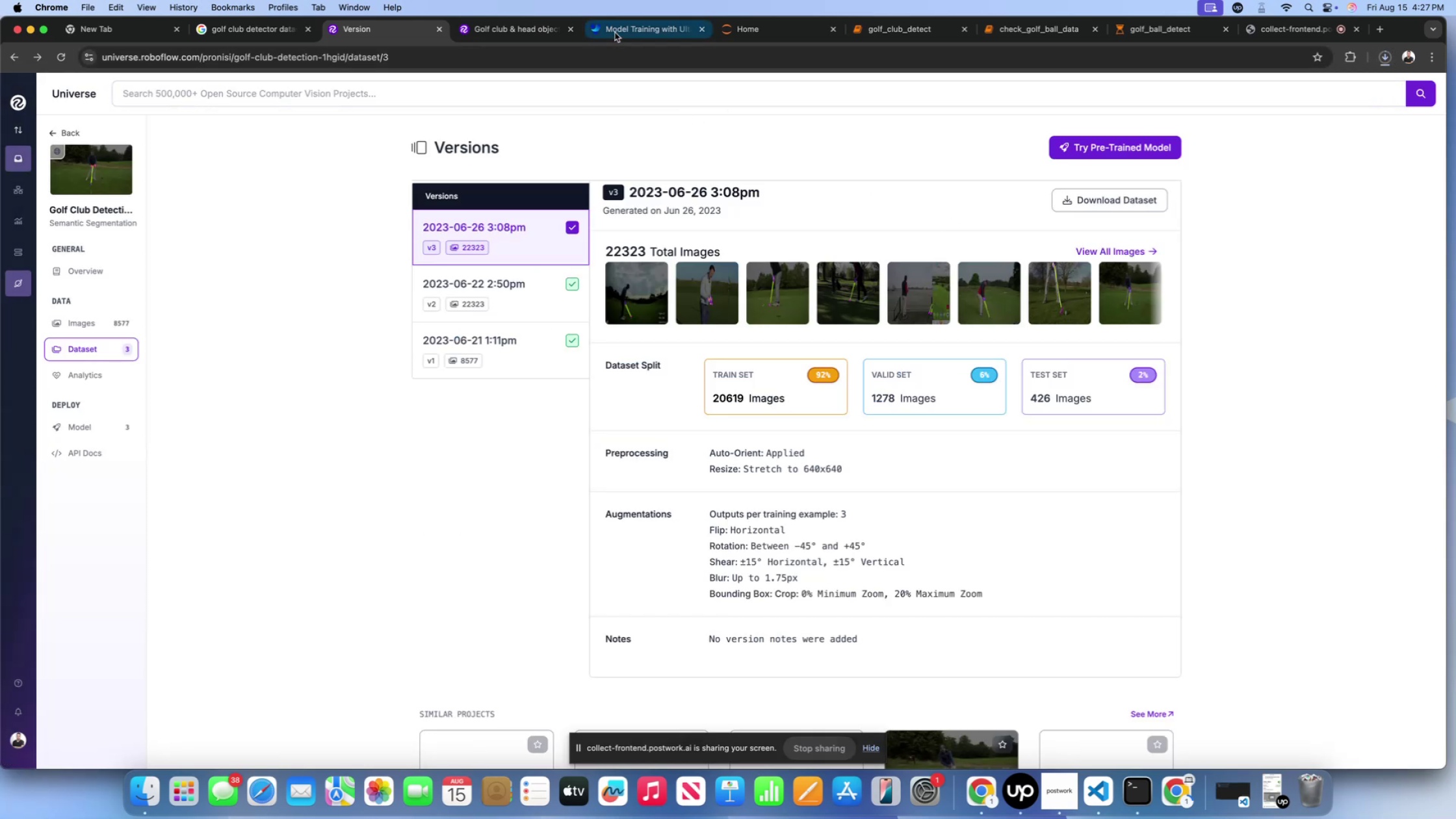 
left_click([614, 27])
 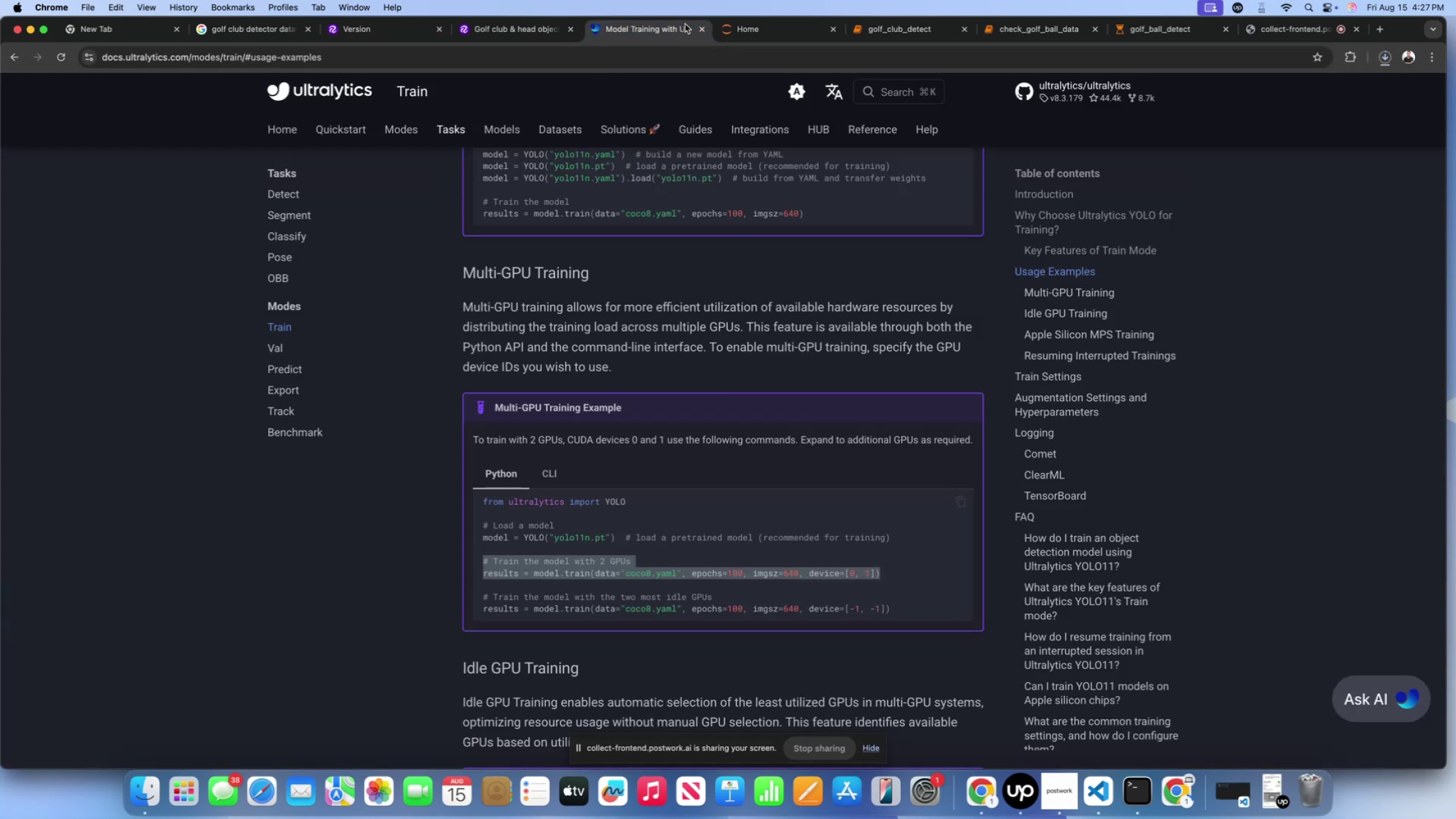 
left_click([696, 27])
 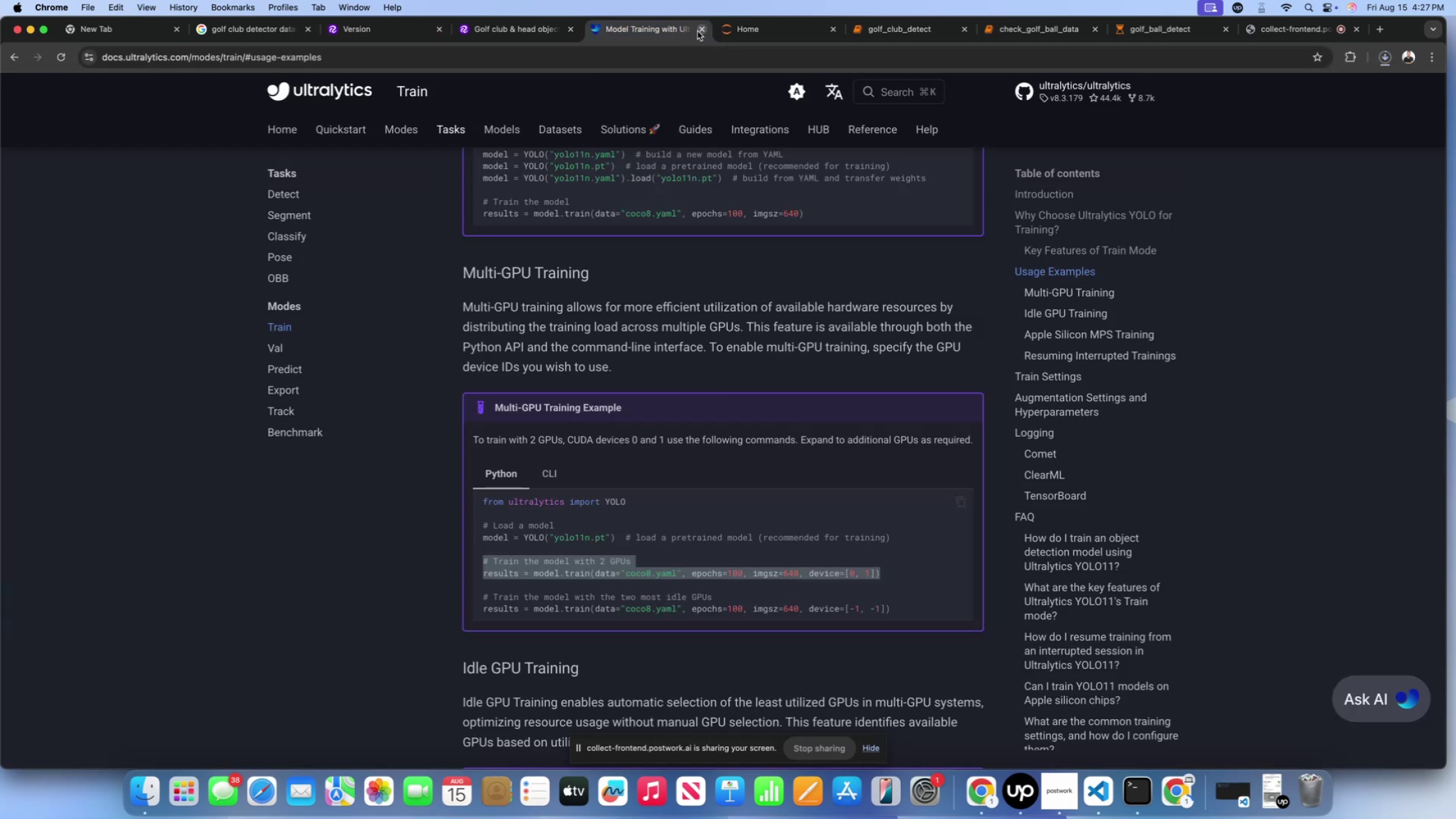 
left_click([697, 31])
 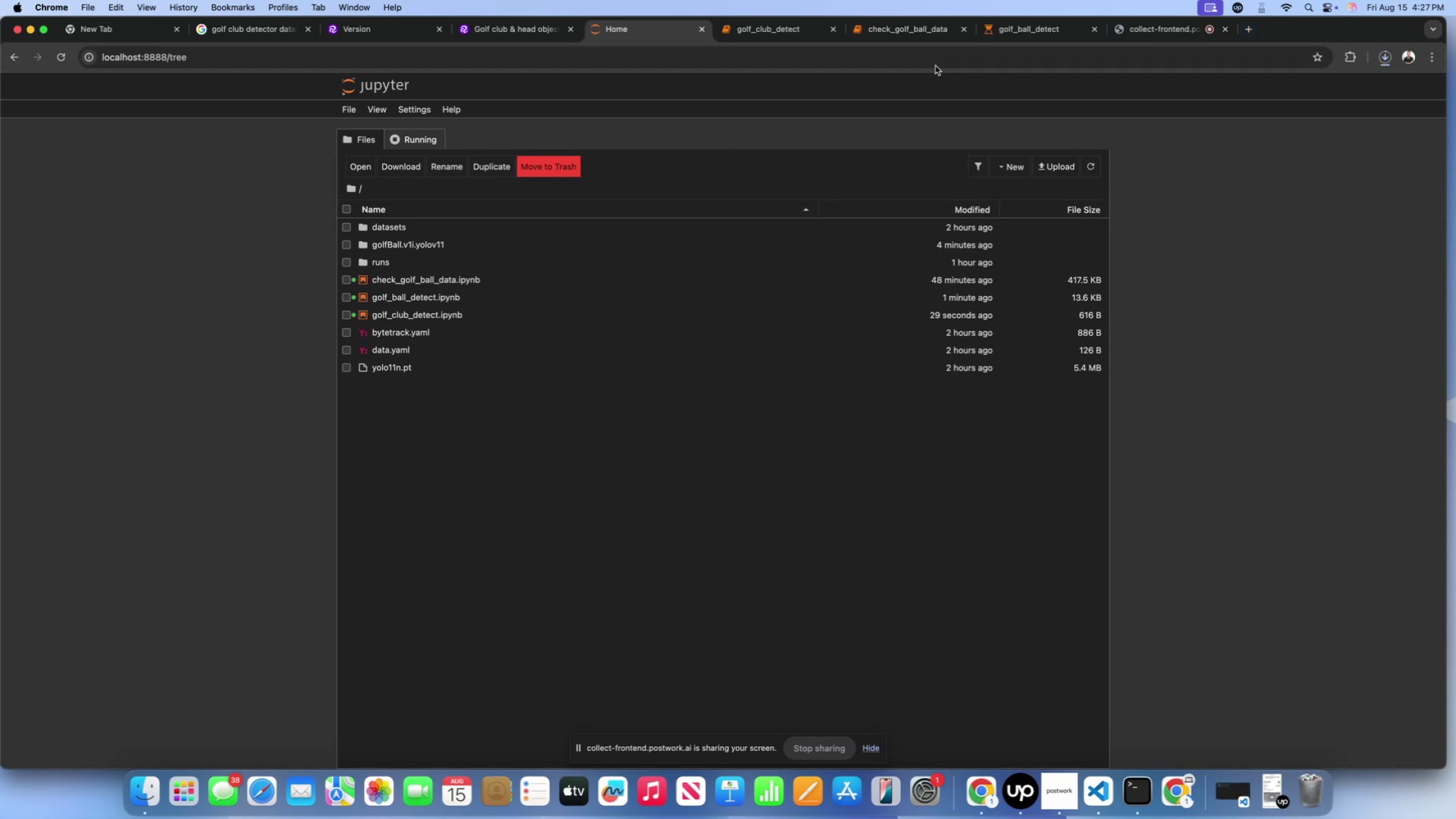 
left_click([781, 38])
 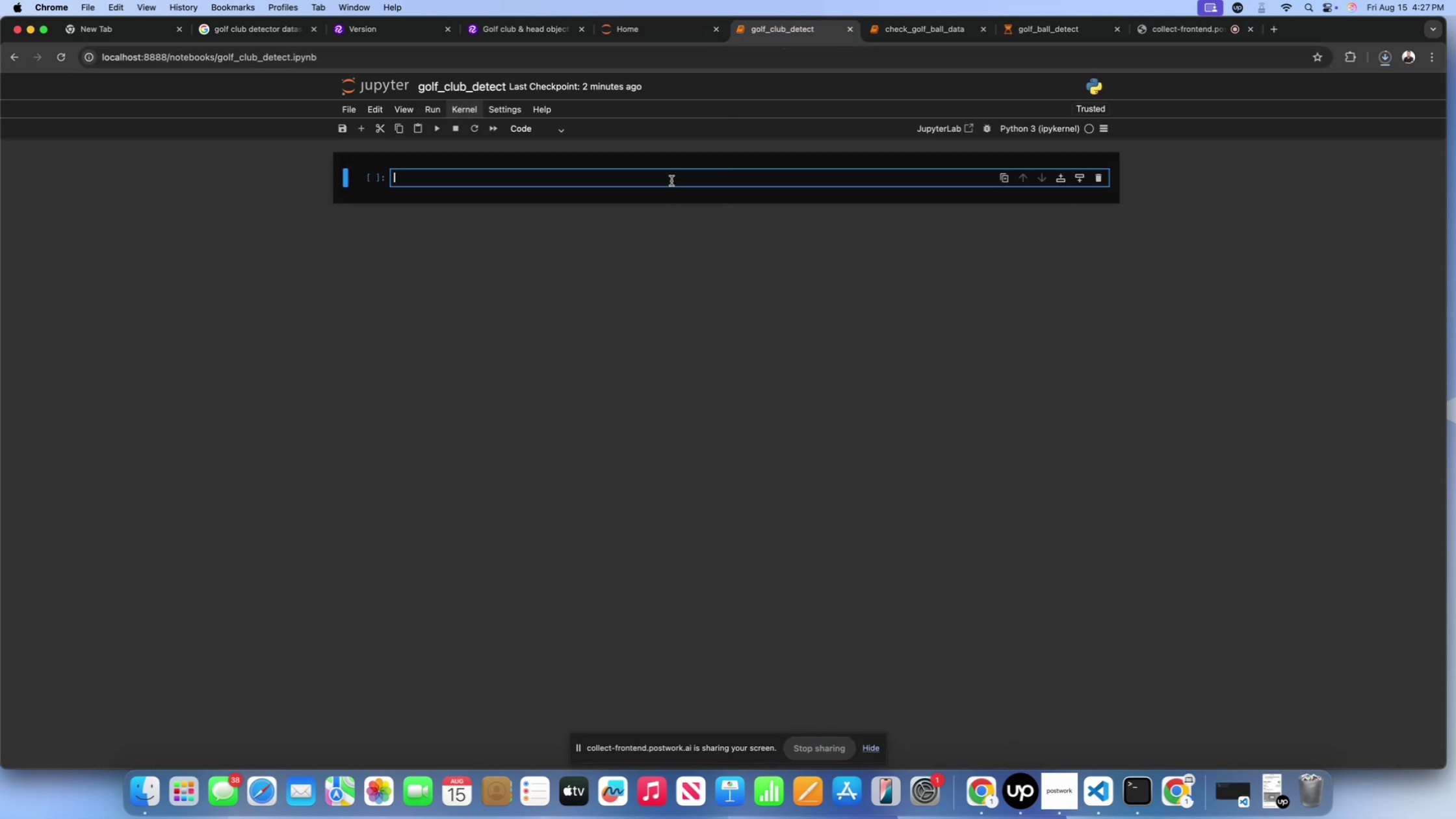 
left_click([671, 180])
 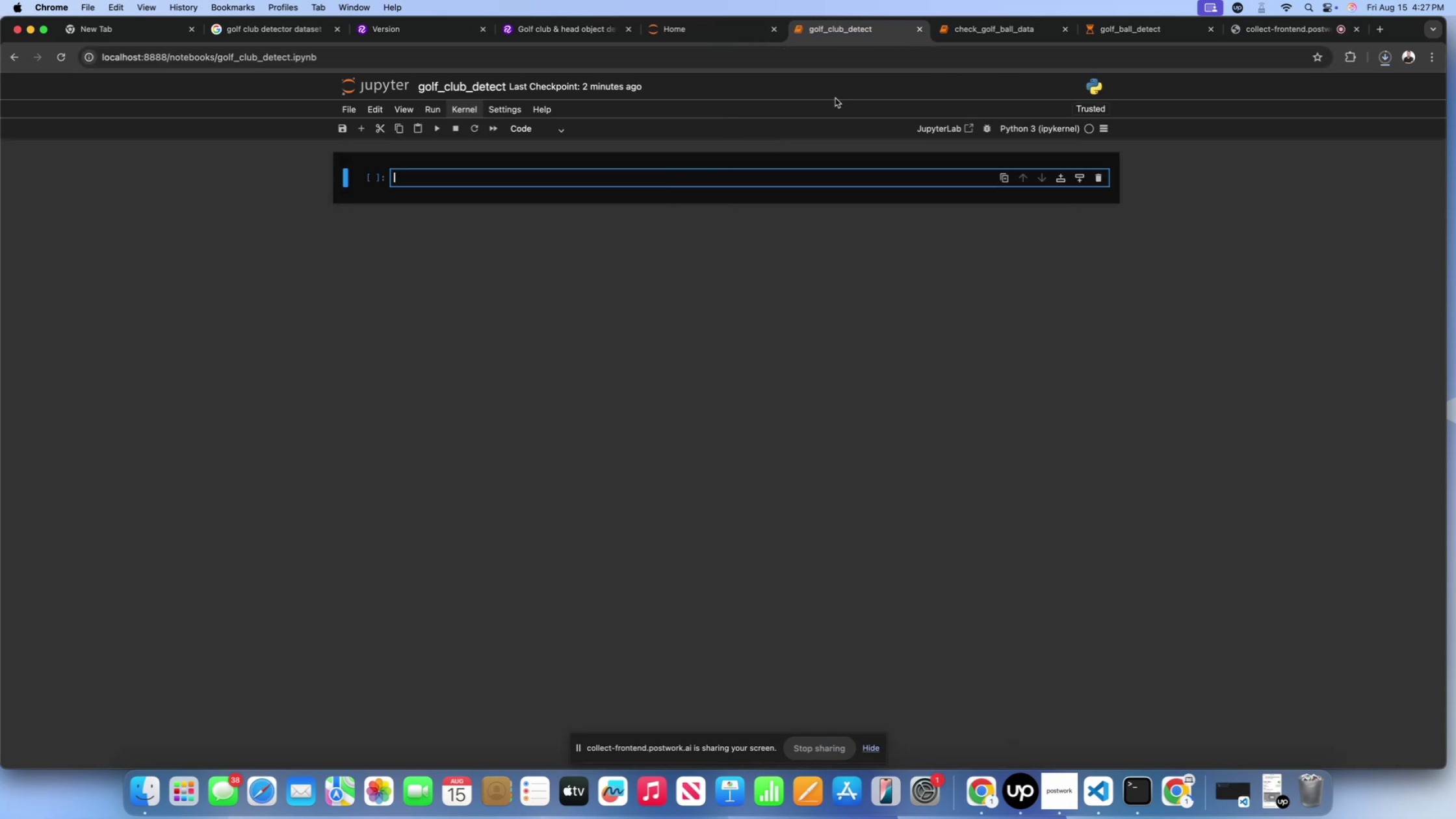 
left_click([966, 28])
 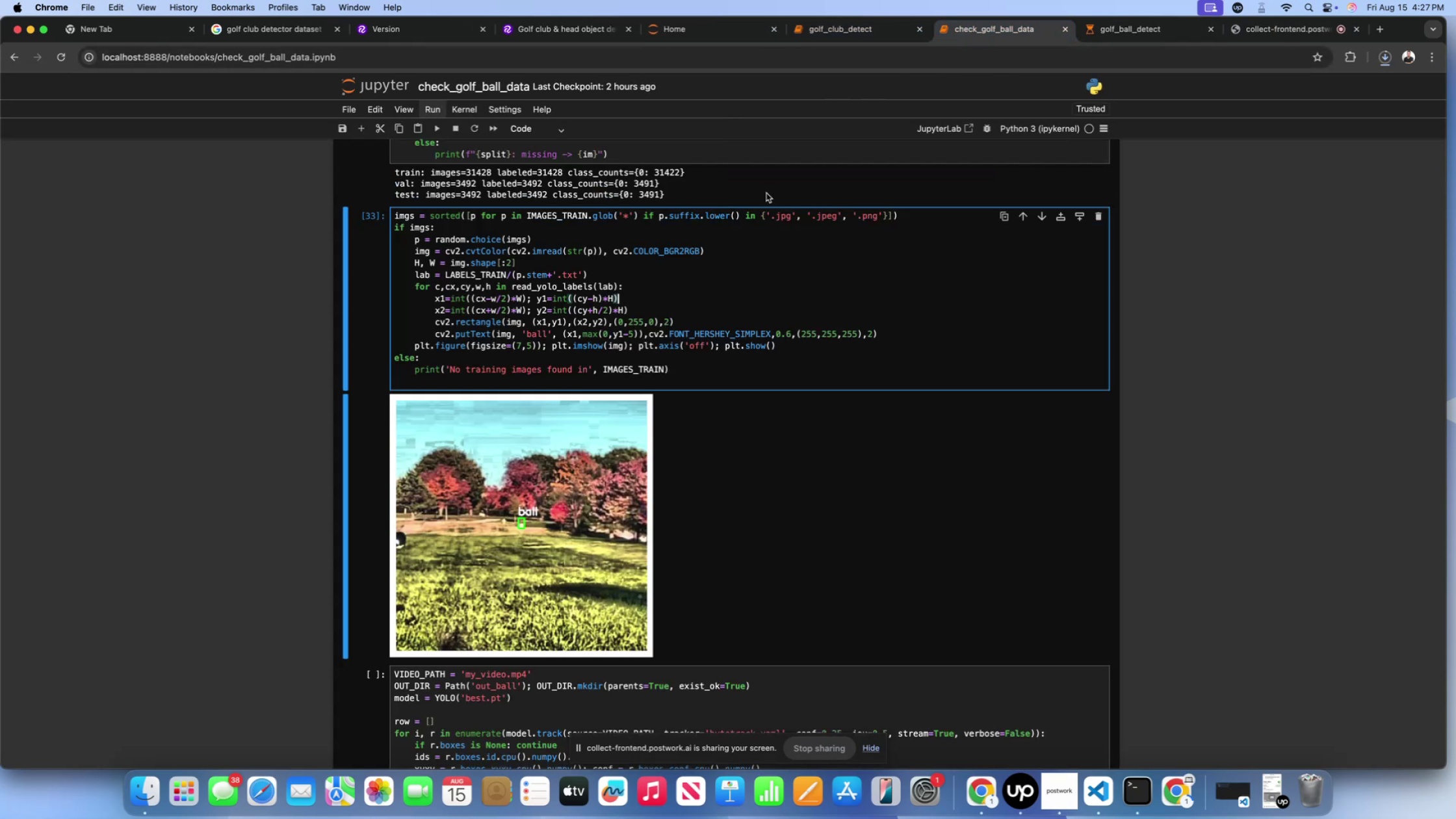 
scroll: coordinate [743, 203], scroll_direction: up, amount: 276.0
 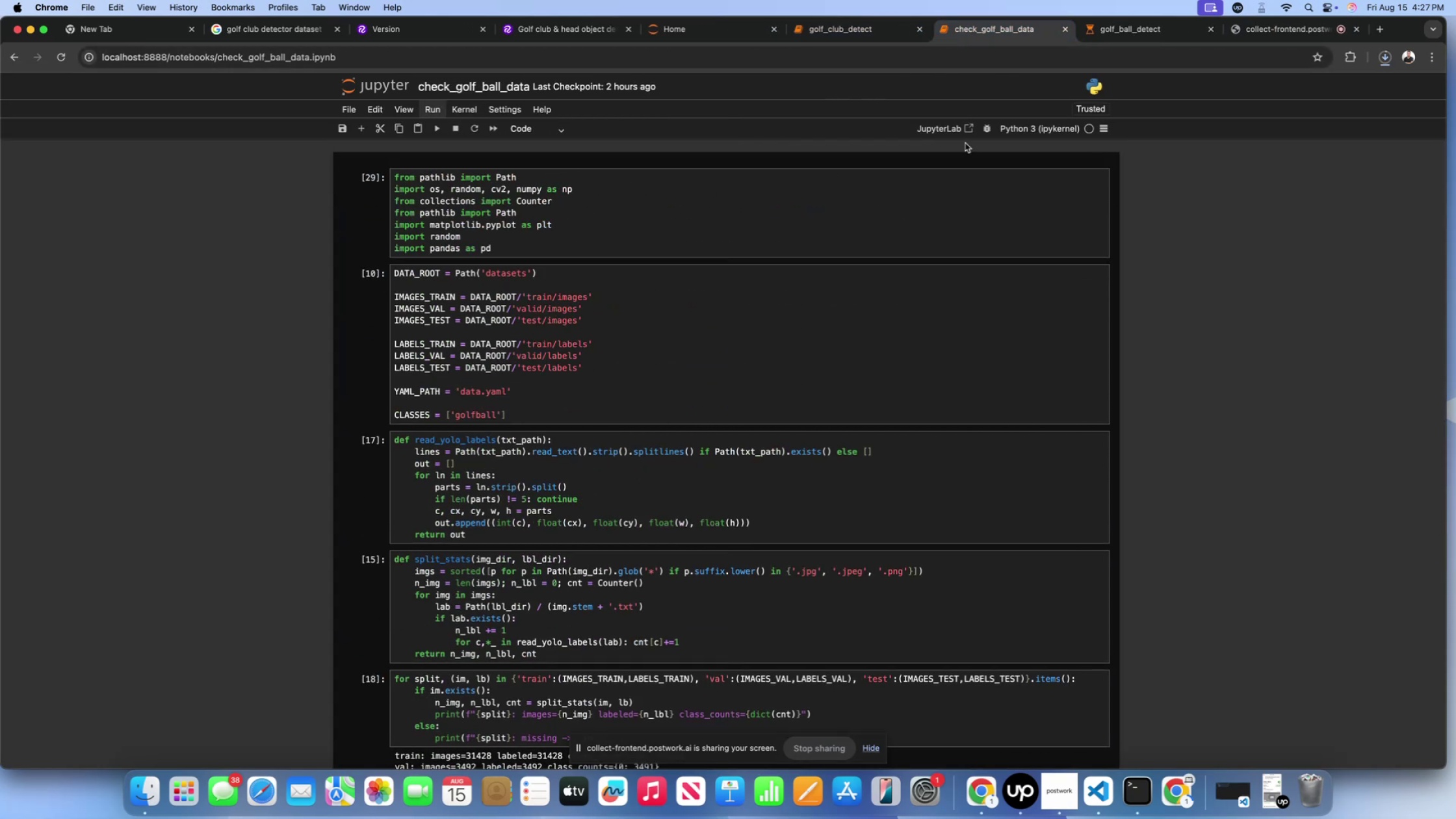 
left_click([1123, 34])
 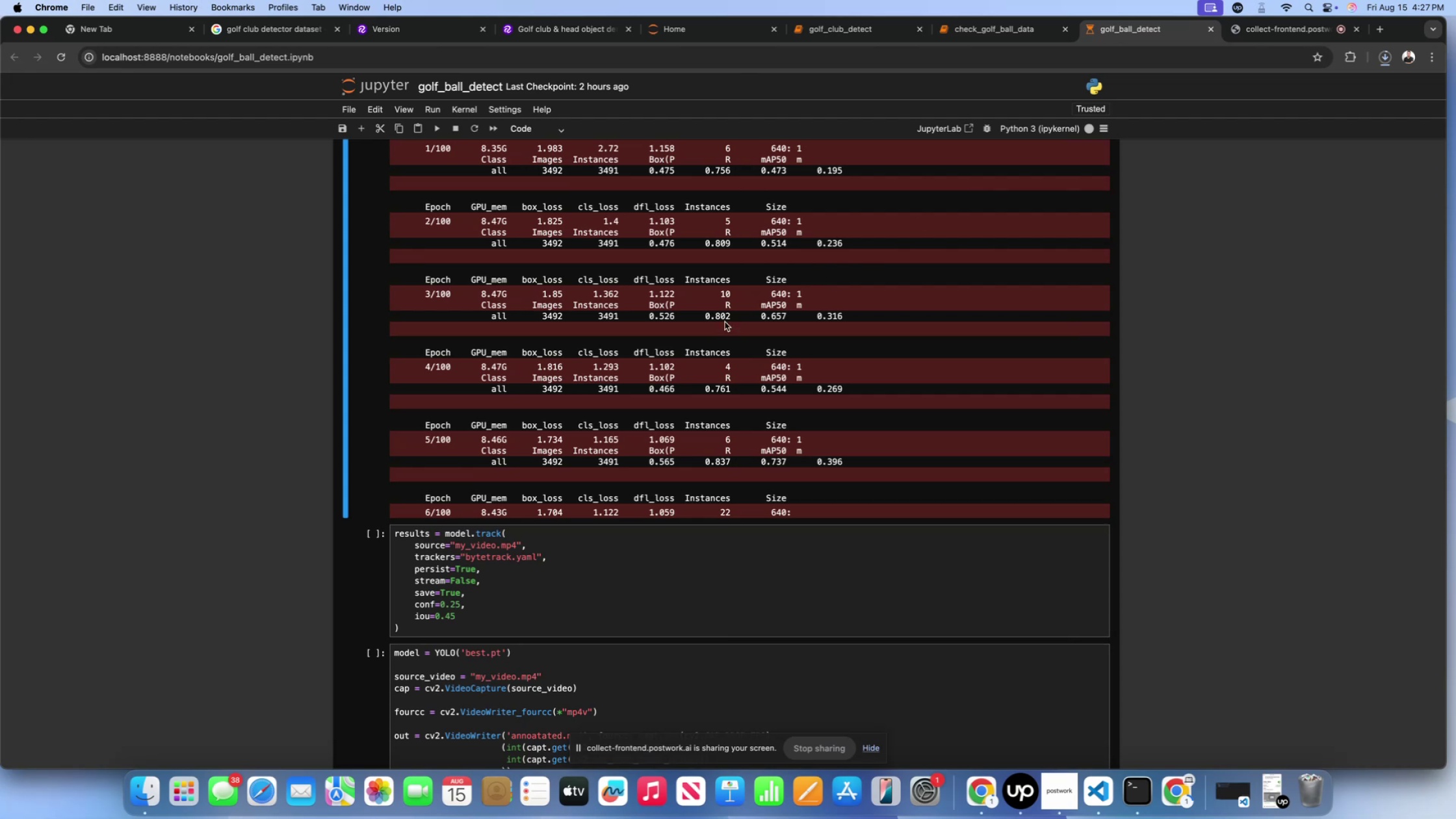 
scroll: coordinate [554, 348], scroll_direction: down, amount: 16.0
 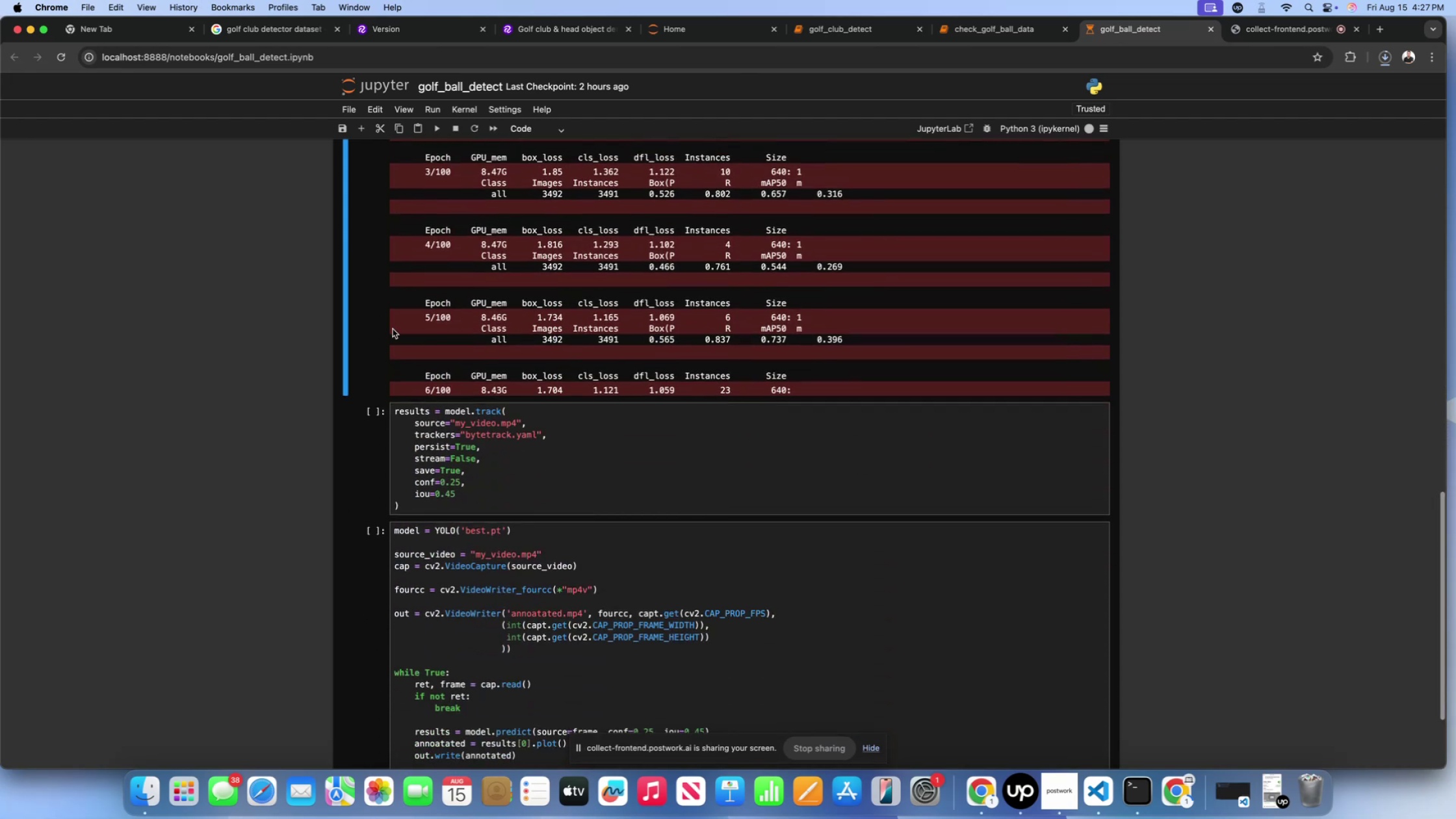 
scroll: coordinate [242, 335], scroll_direction: up, amount: 21.0
 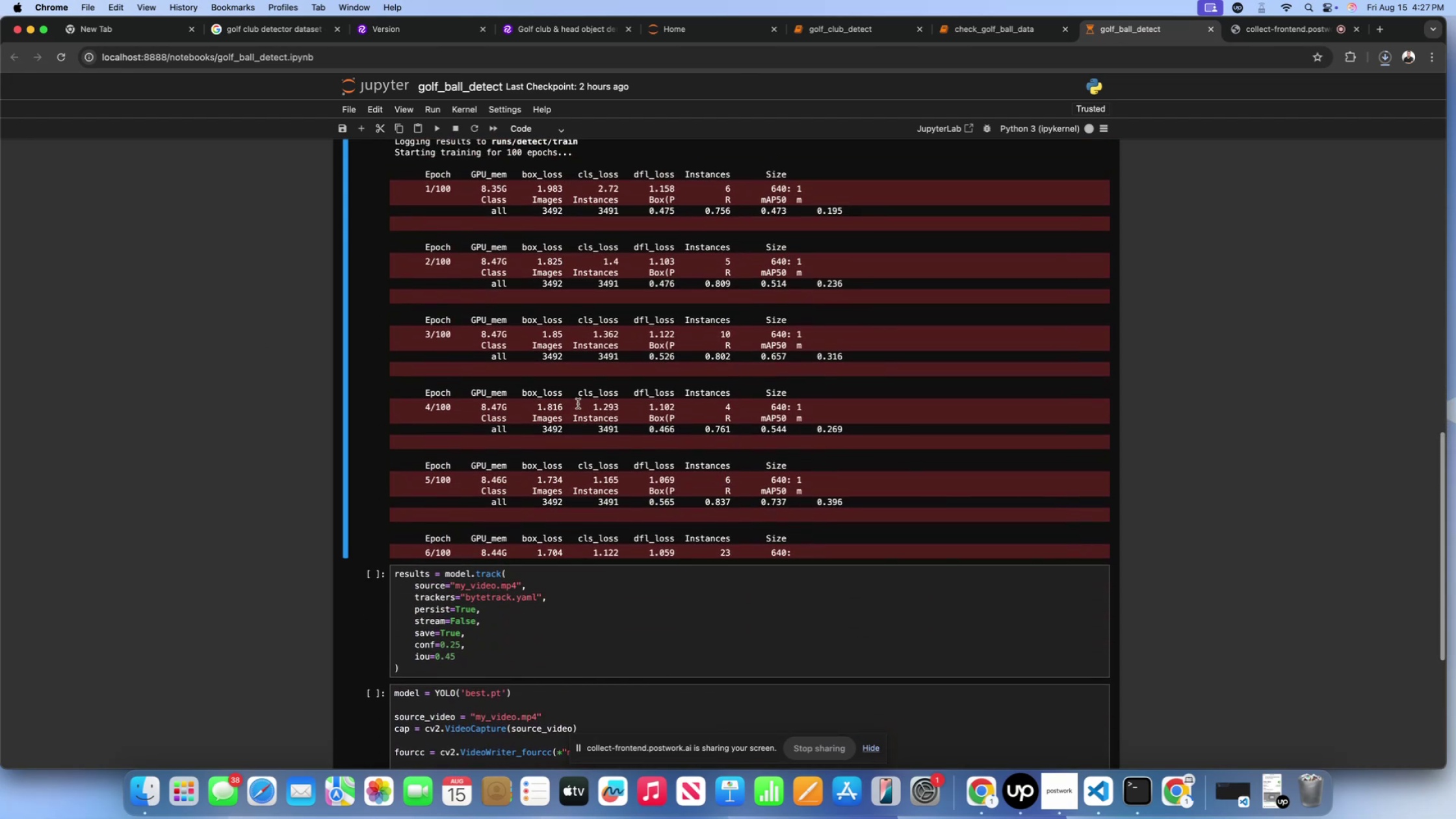 
left_click([578, 404])
 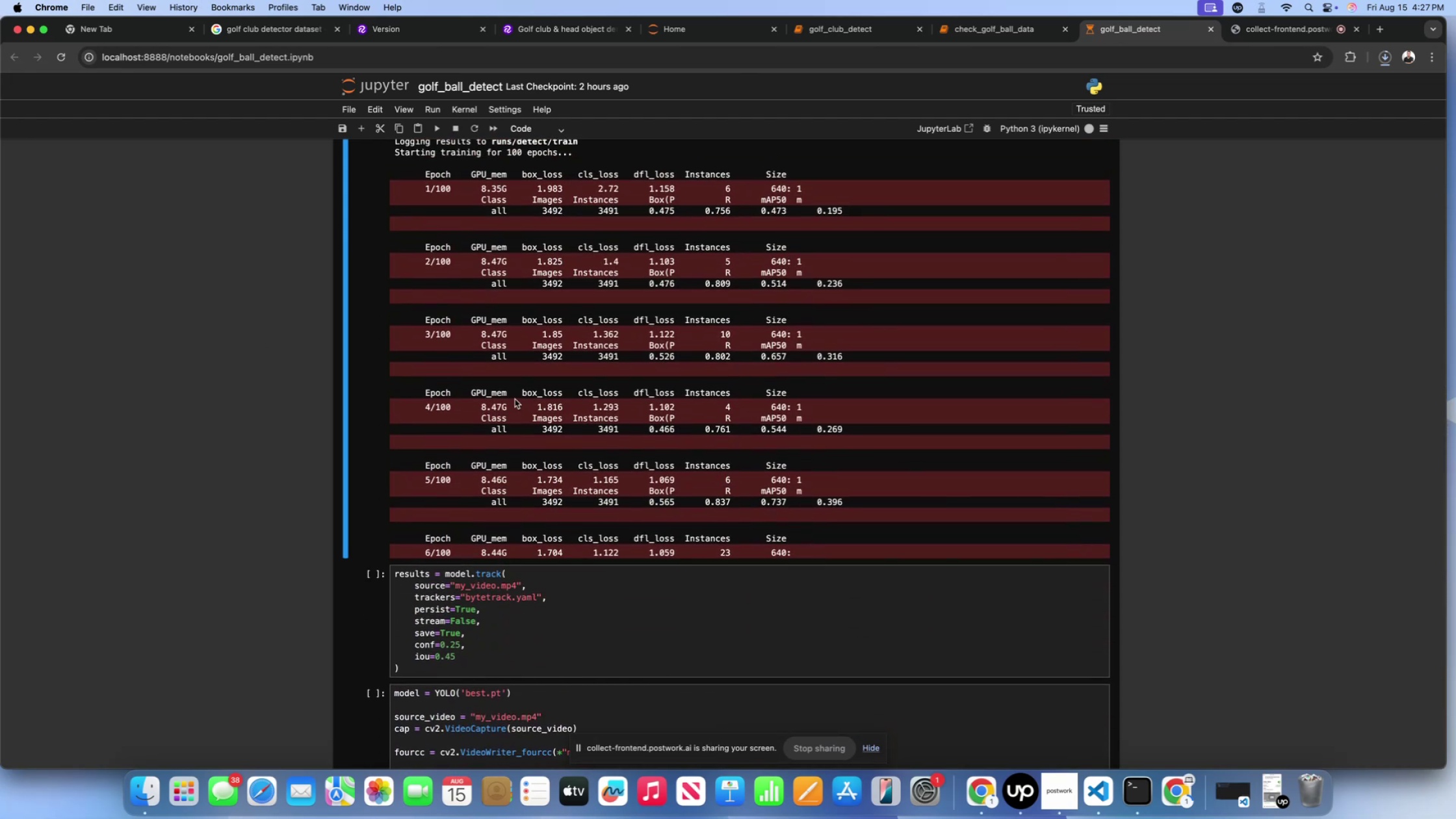 
scroll: coordinate [509, 399], scroll_direction: down, amount: 8.0
 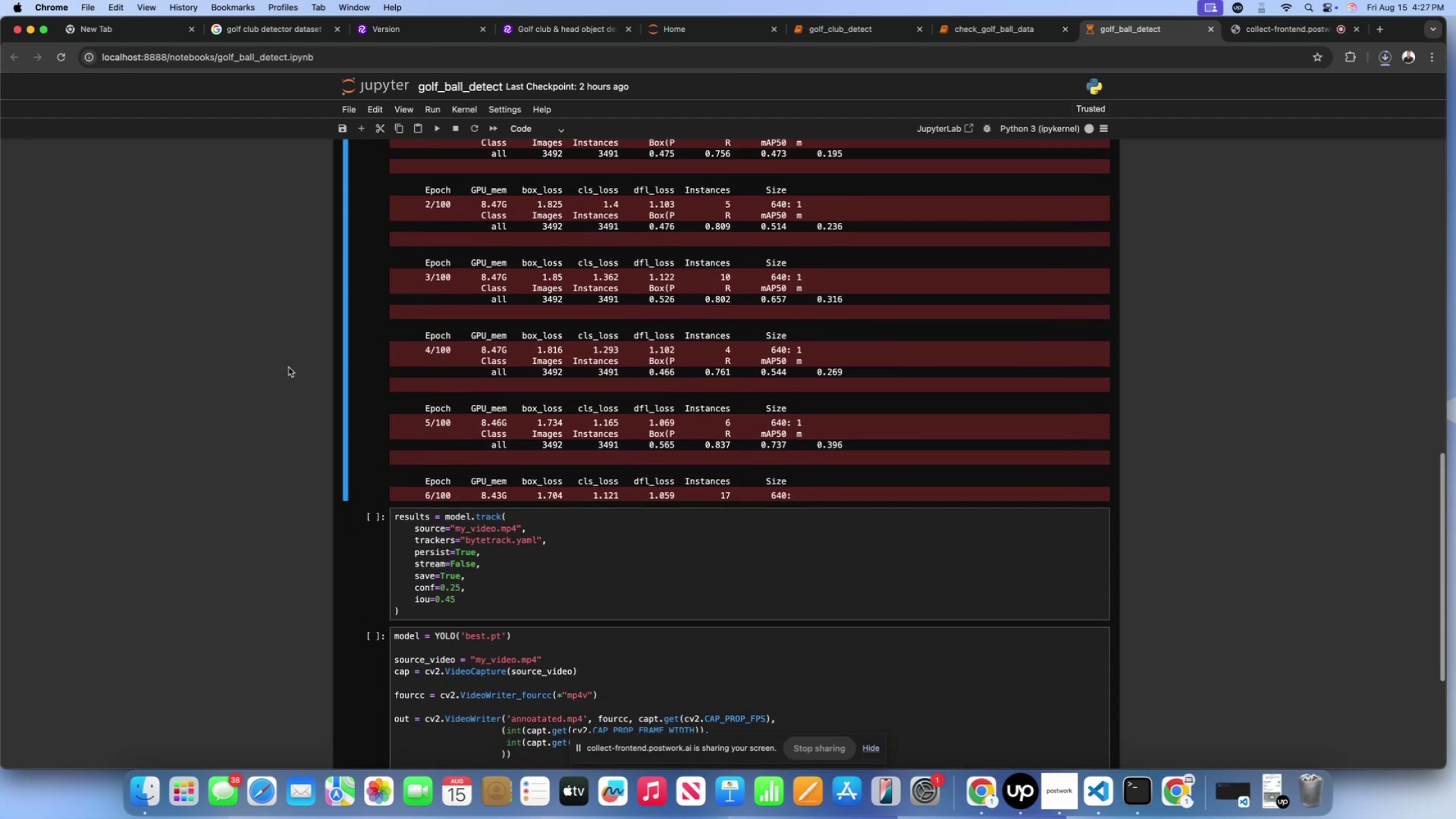 
scroll: coordinate [283, 363], scroll_direction: up, amount: 16.0
 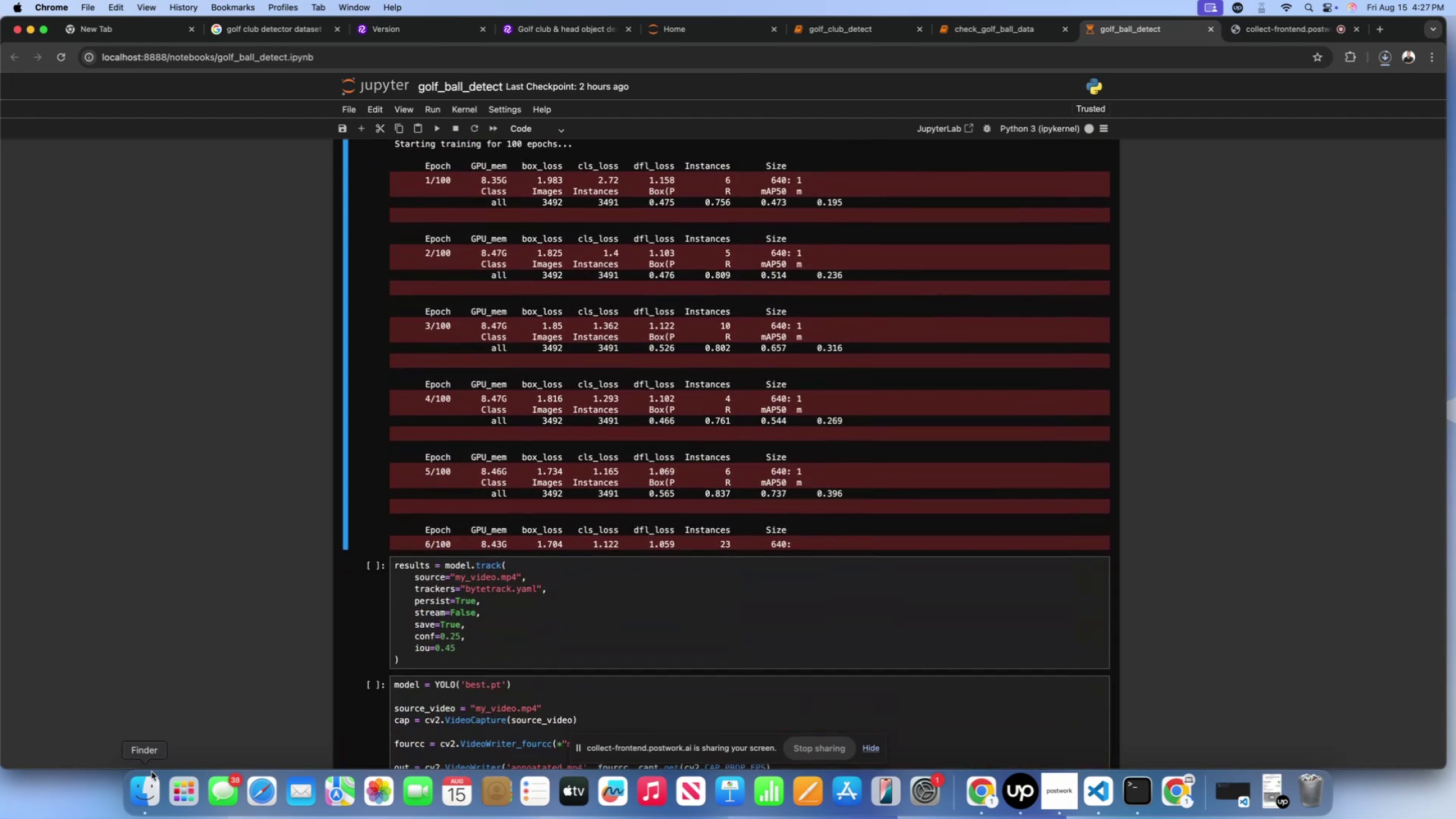 
left_click([150, 784])
 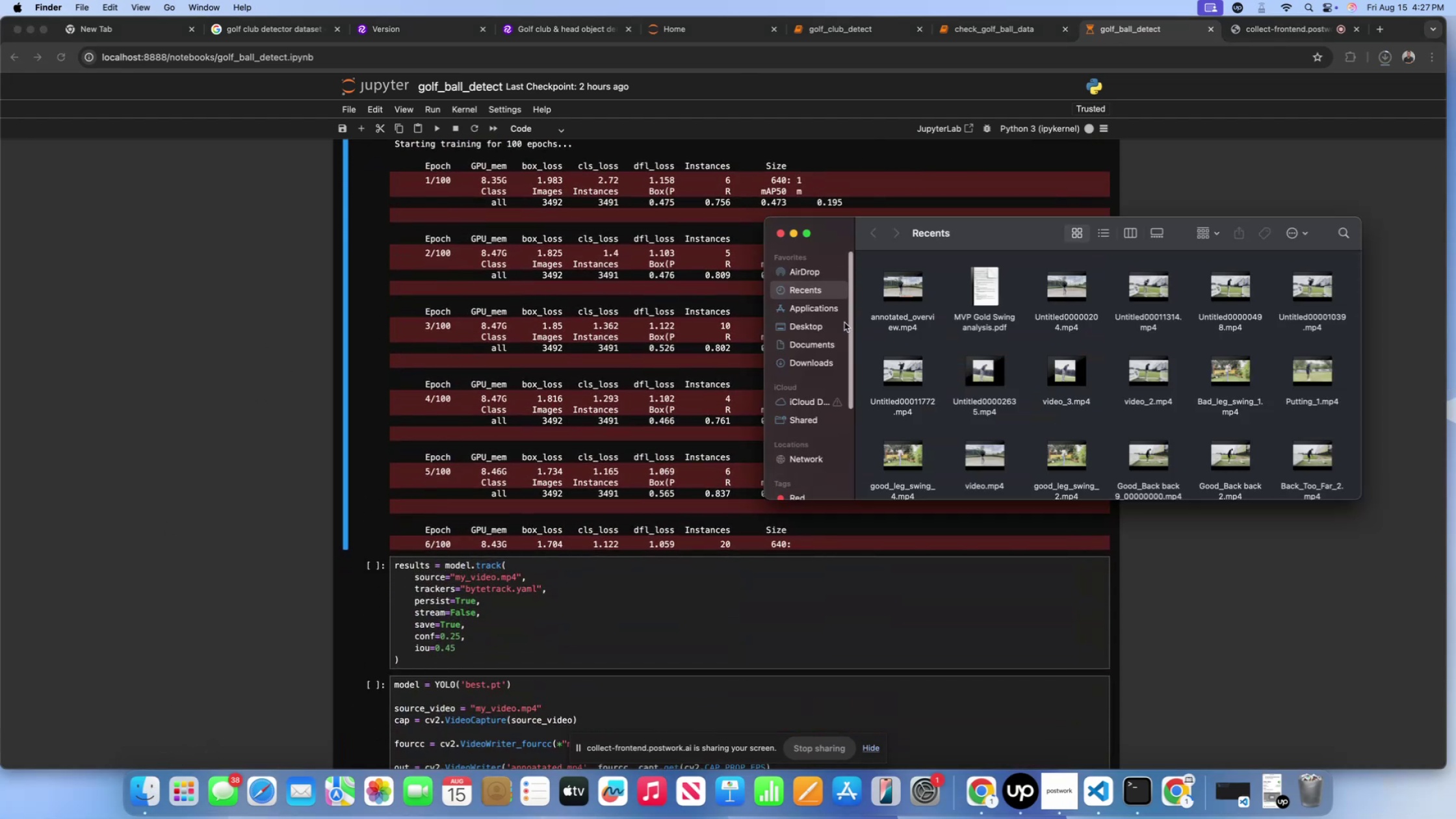 
left_click([832, 340])
 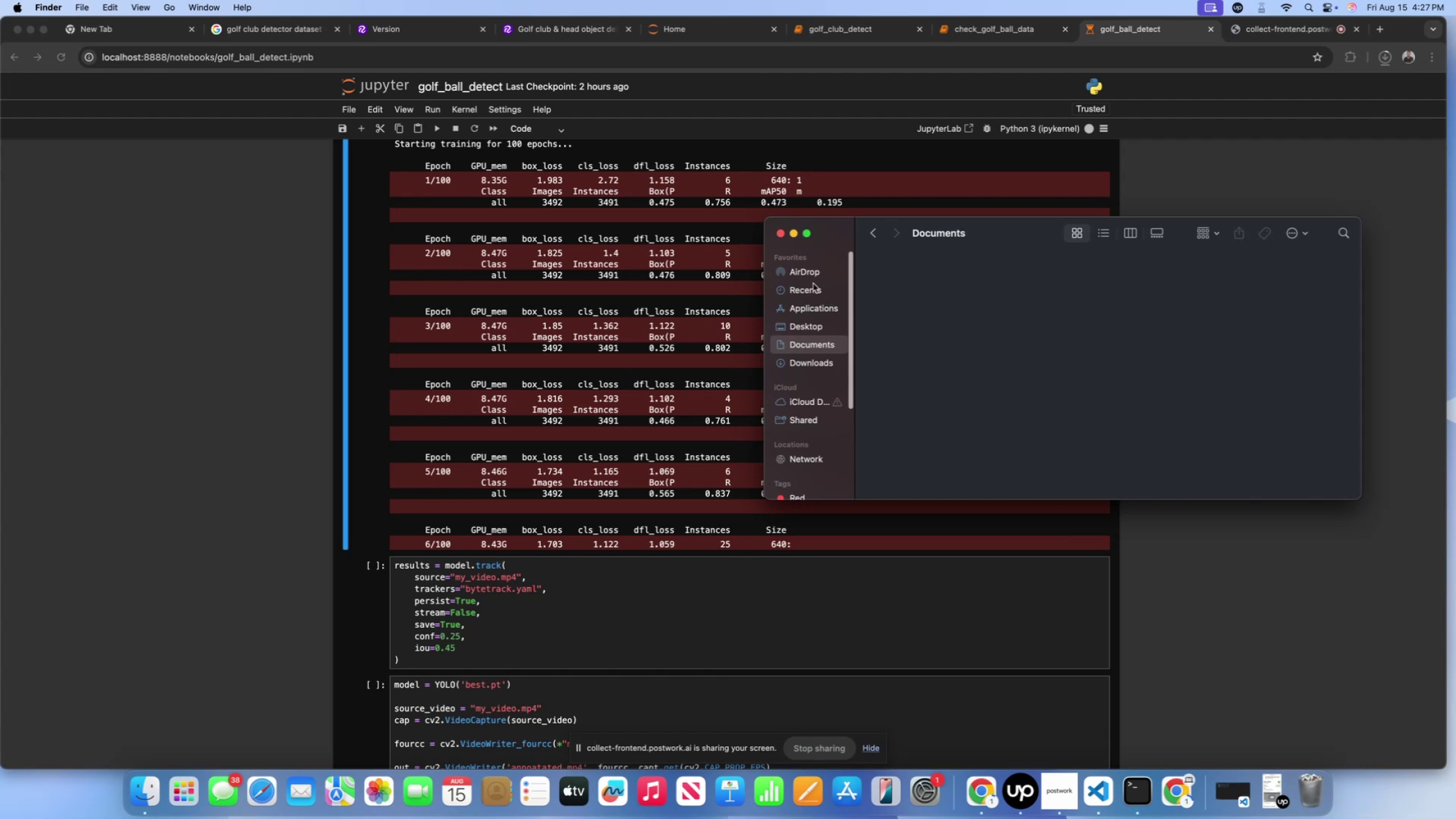 
left_click([813, 283])
 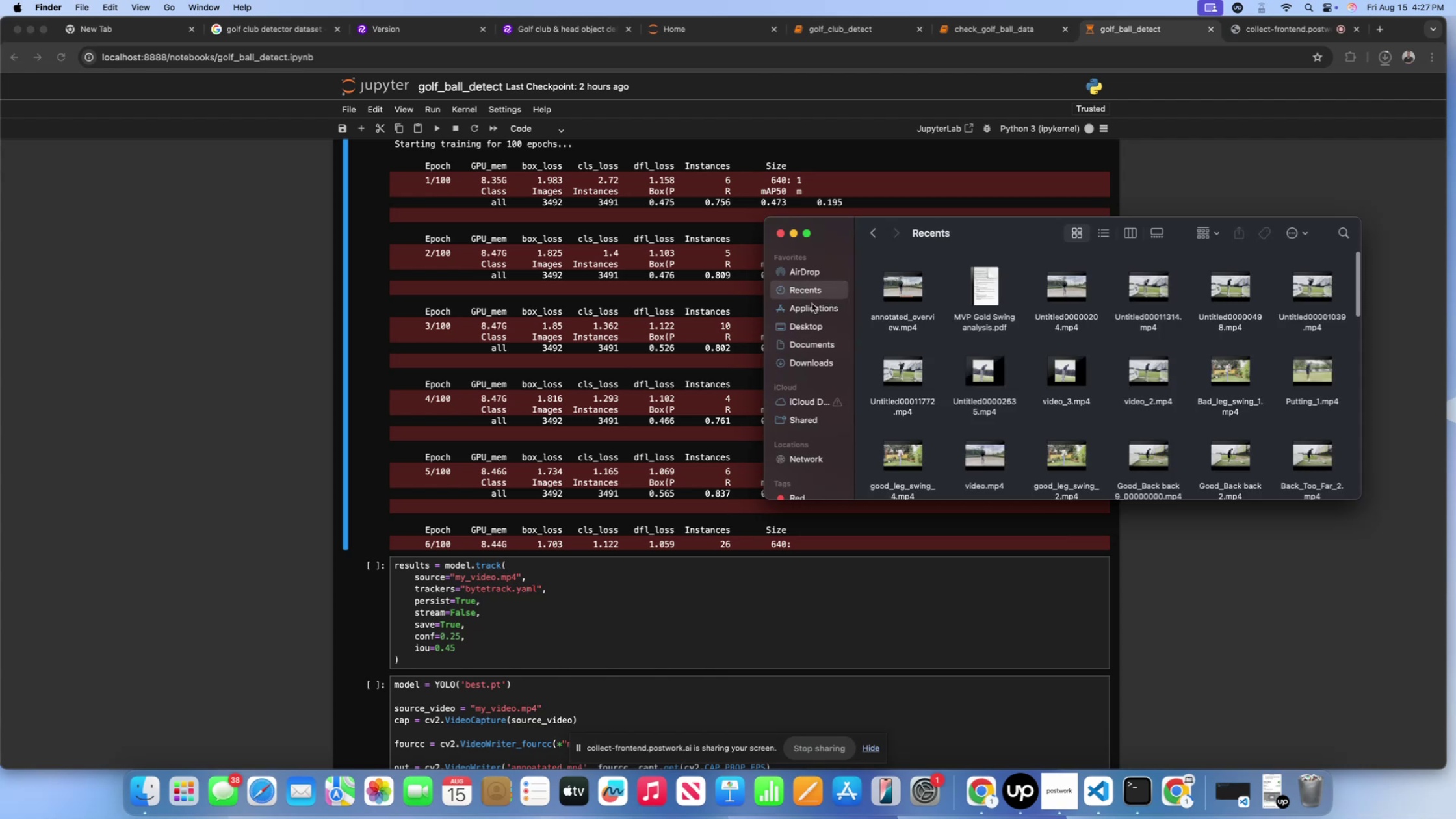 
left_click([812, 304])
 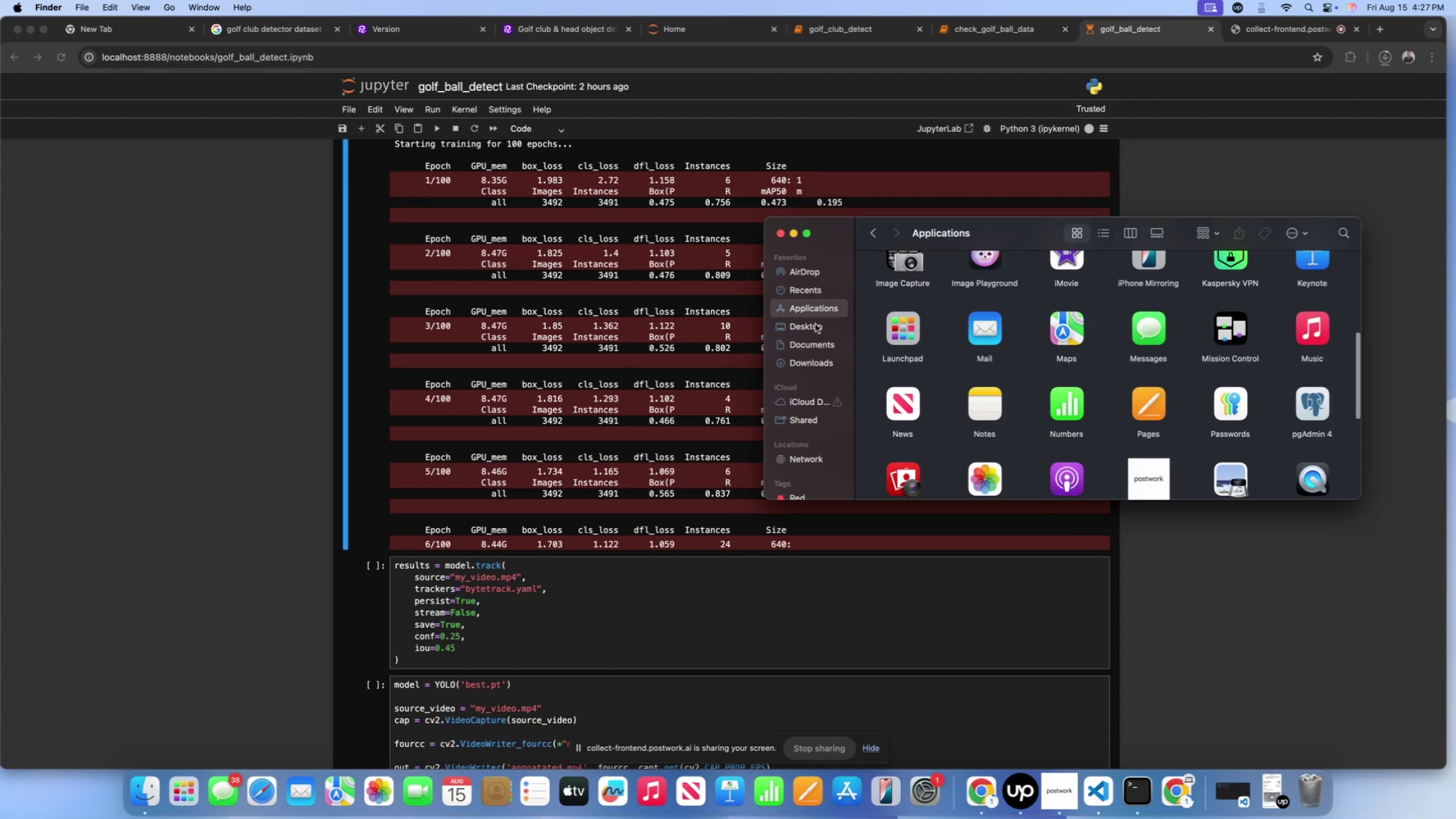 
left_click([815, 324])
 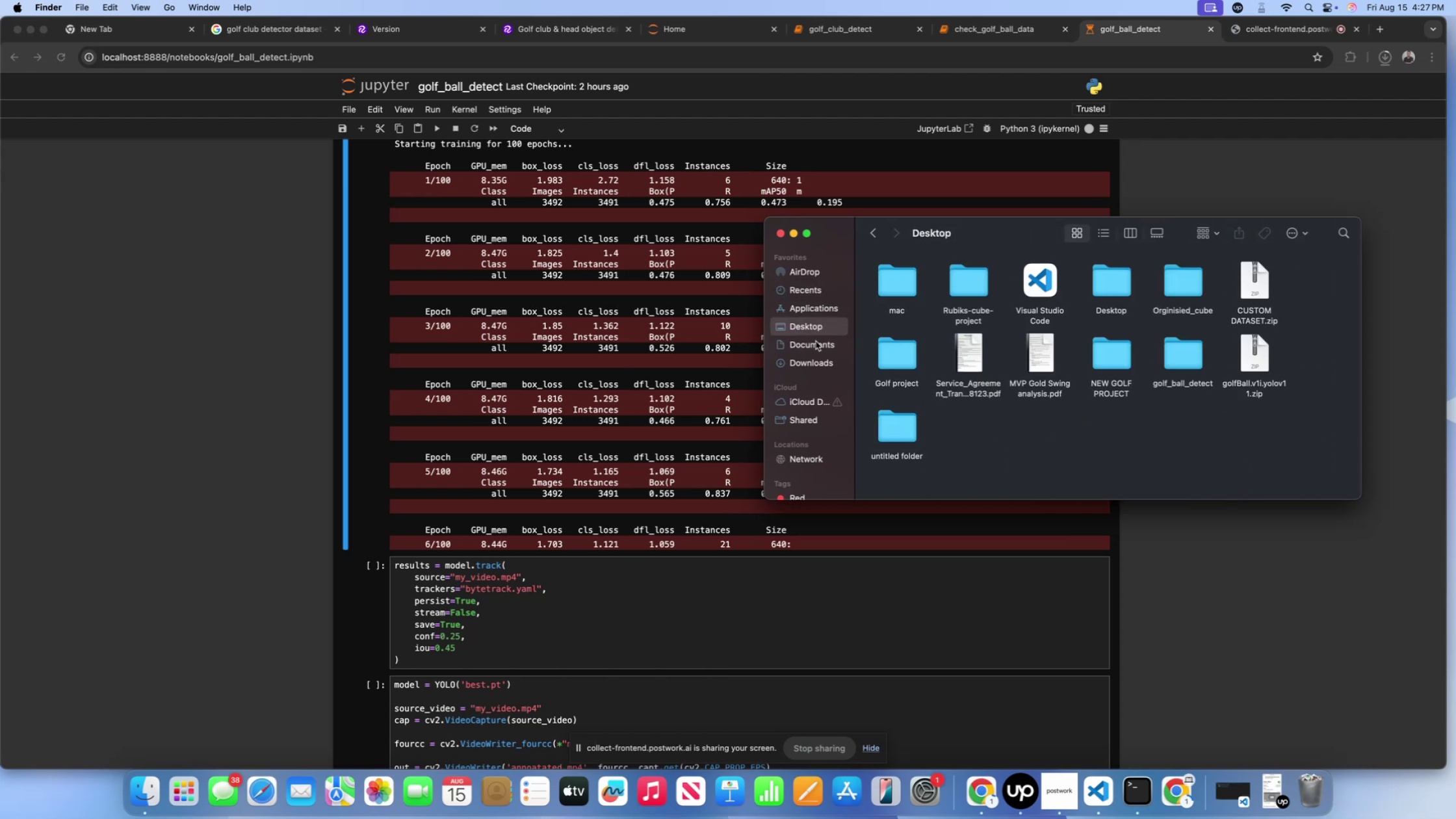 
left_click([816, 341])
 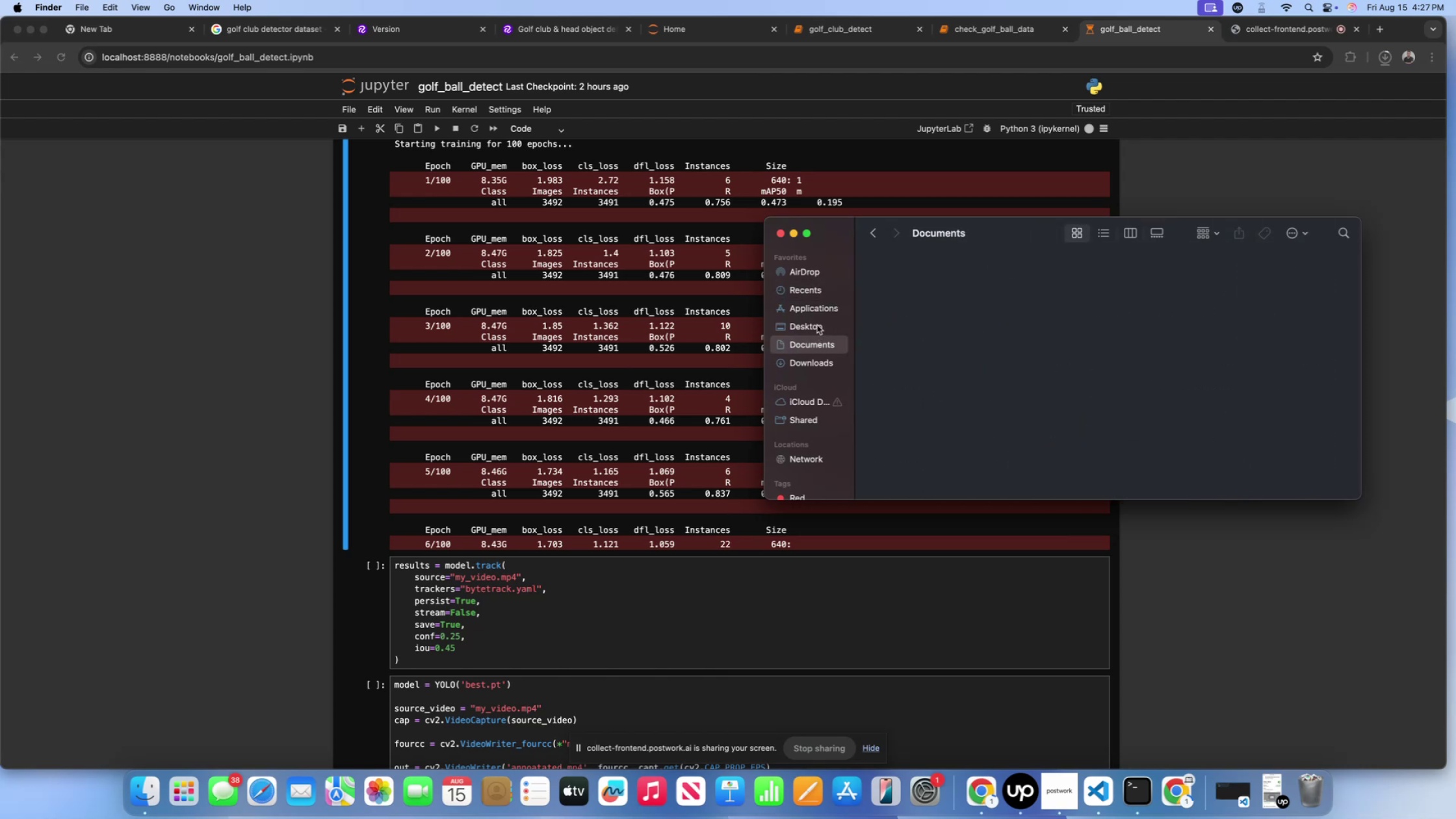 
left_click([820, 311])
 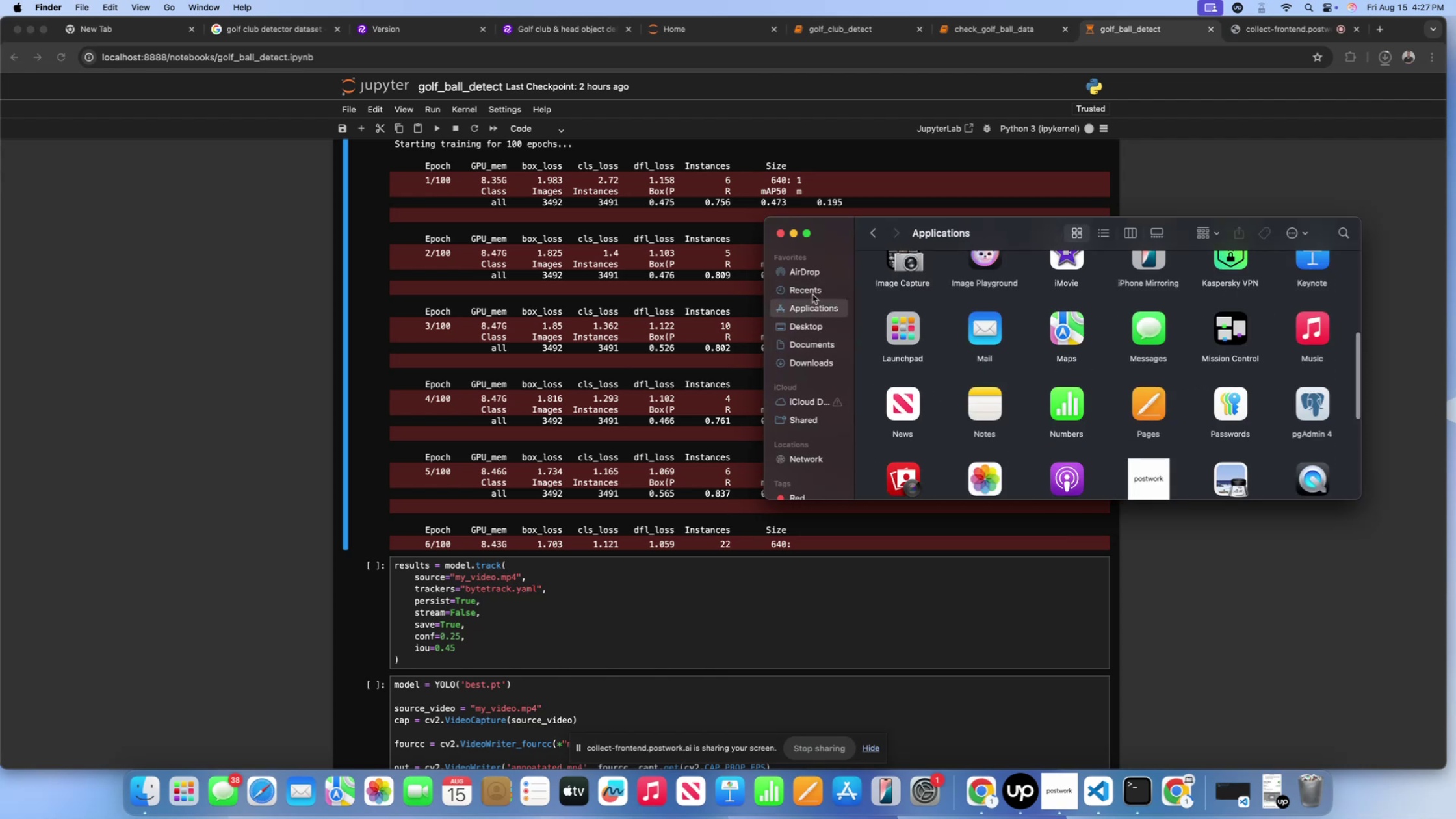 
left_click([812, 294])
 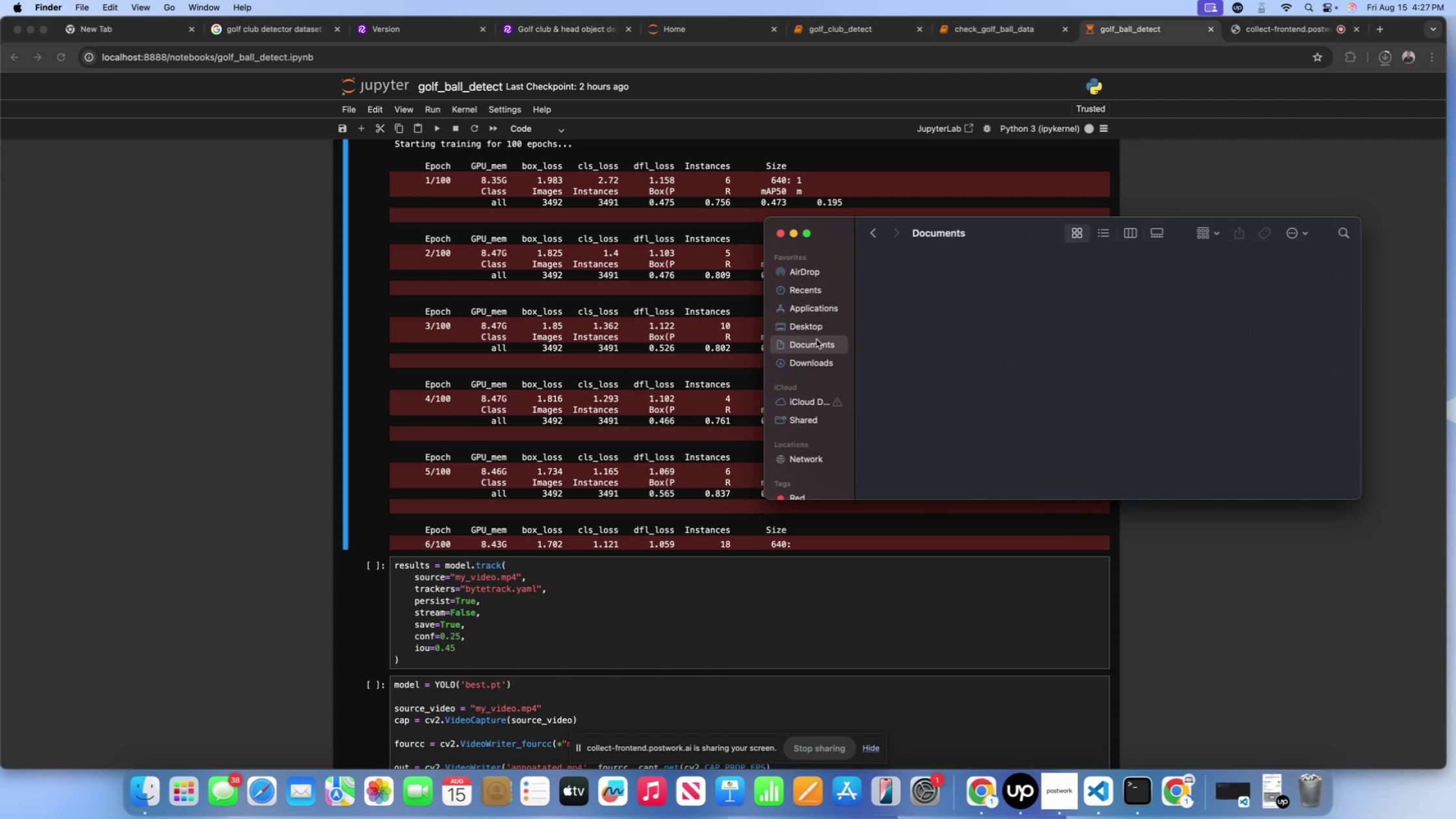 
double_click([815, 332])
 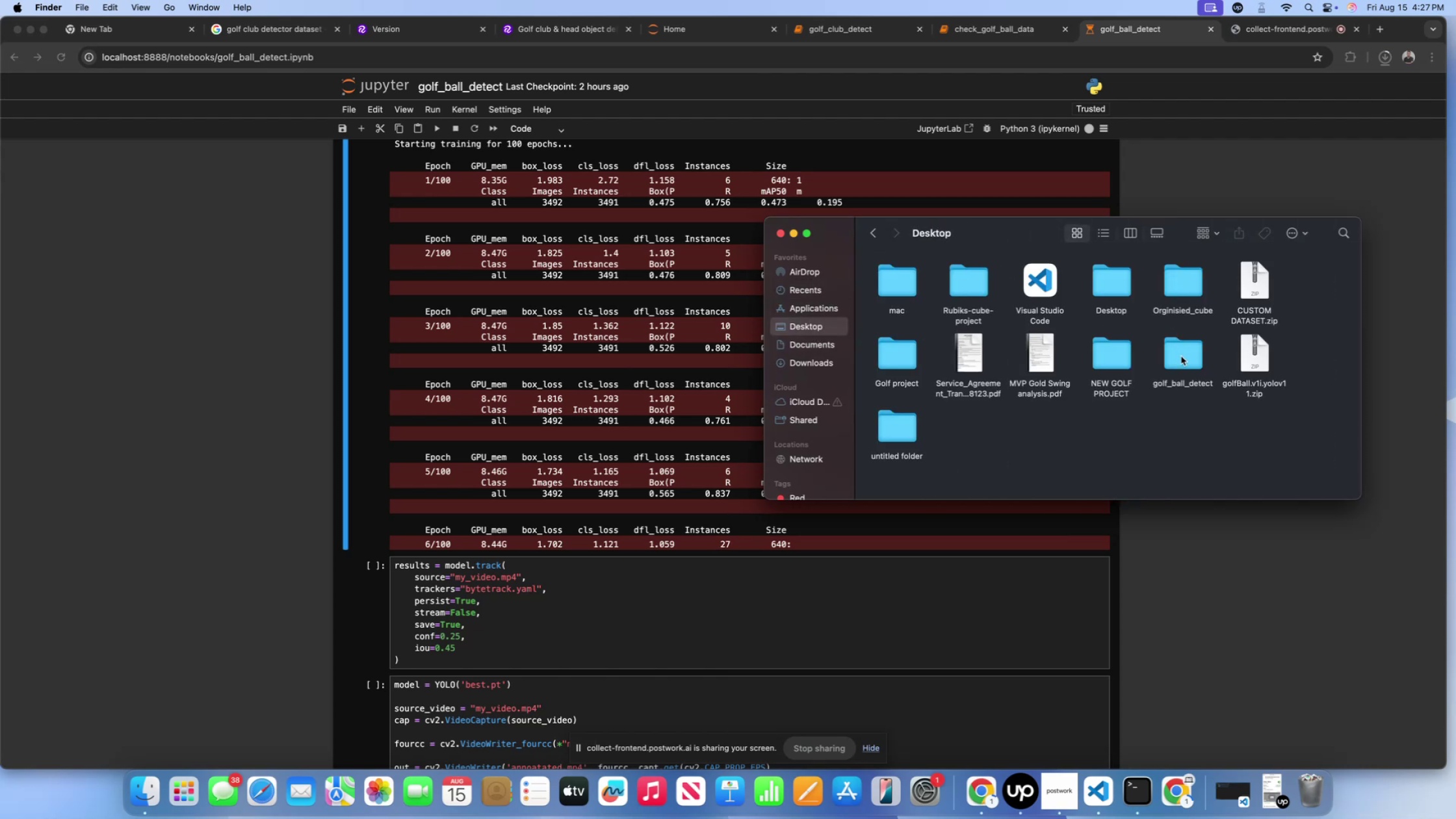 
double_click([1181, 356])
 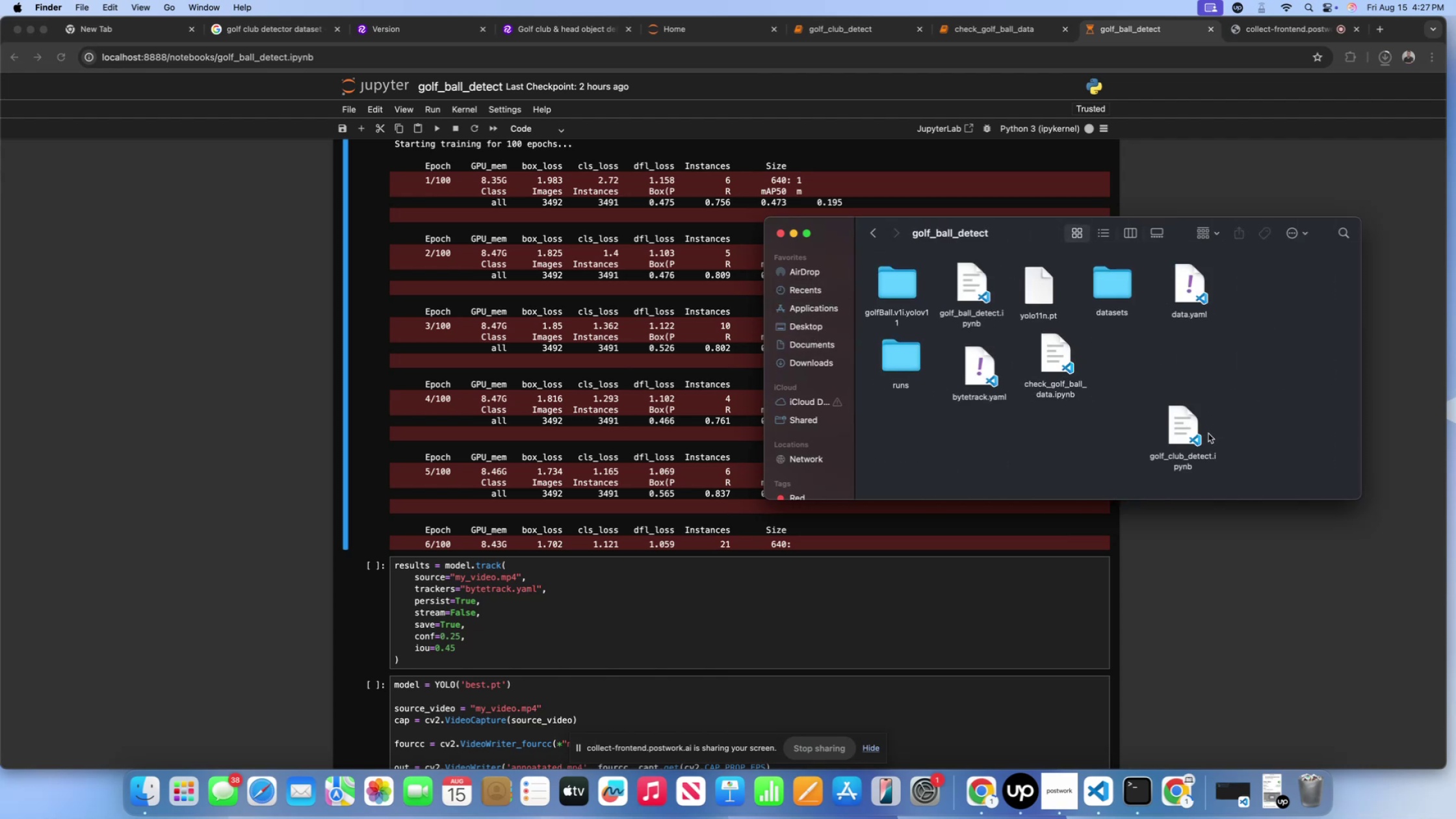 
left_click_drag(start_coordinate=[1180, 428], to_coordinate=[1141, 362])
 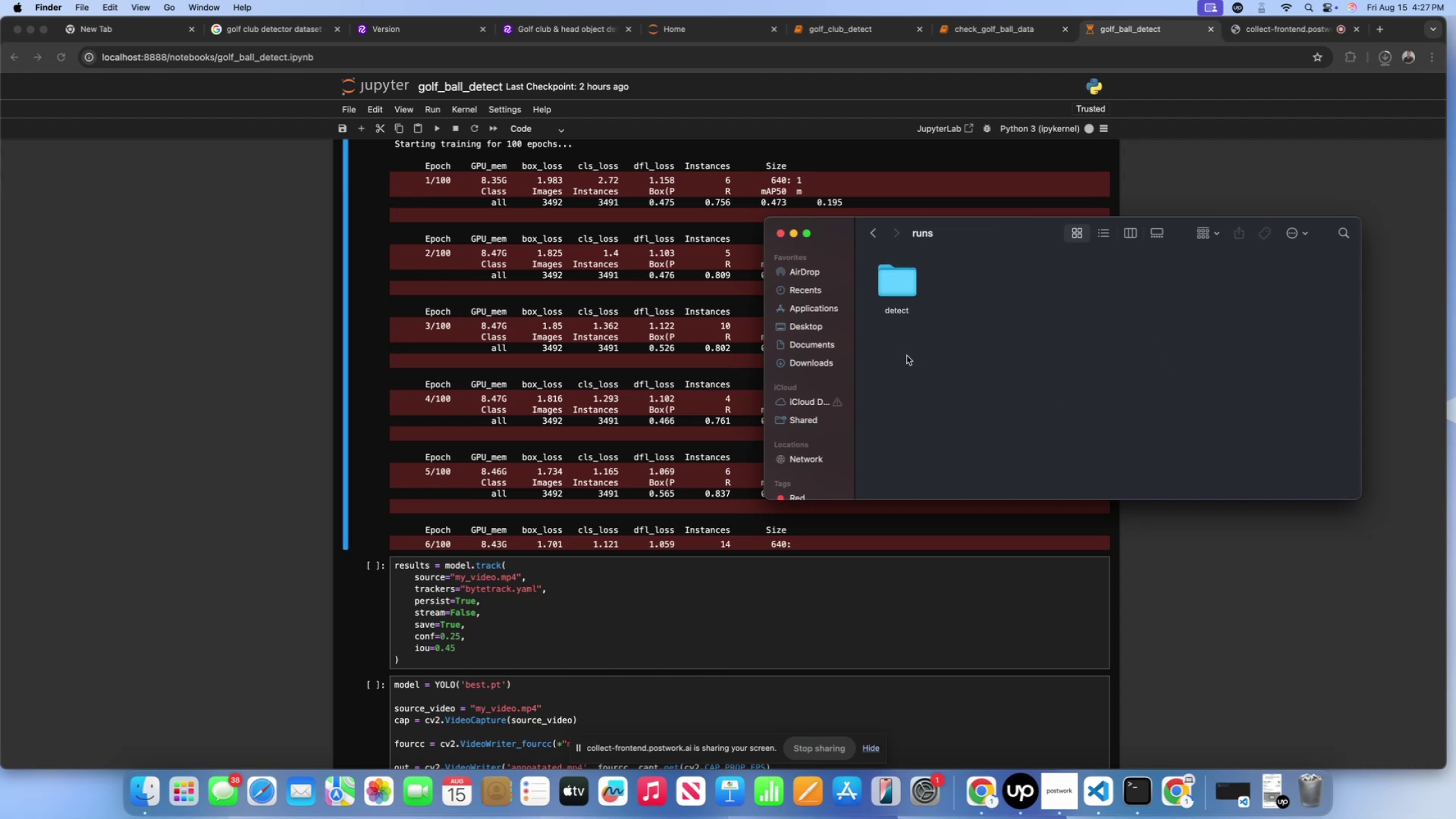 
double_click([904, 304])
 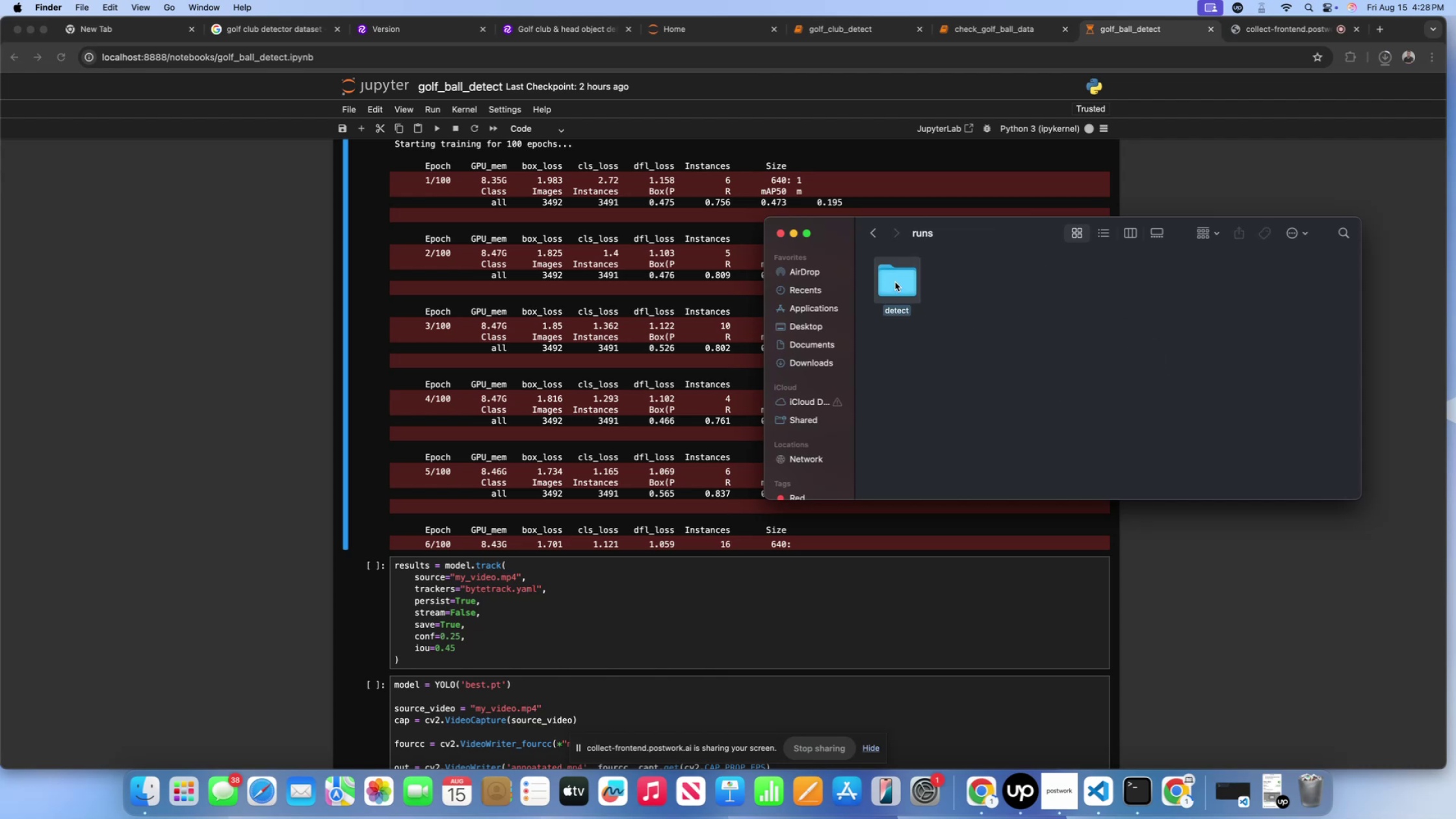 
triple_click([895, 282])
 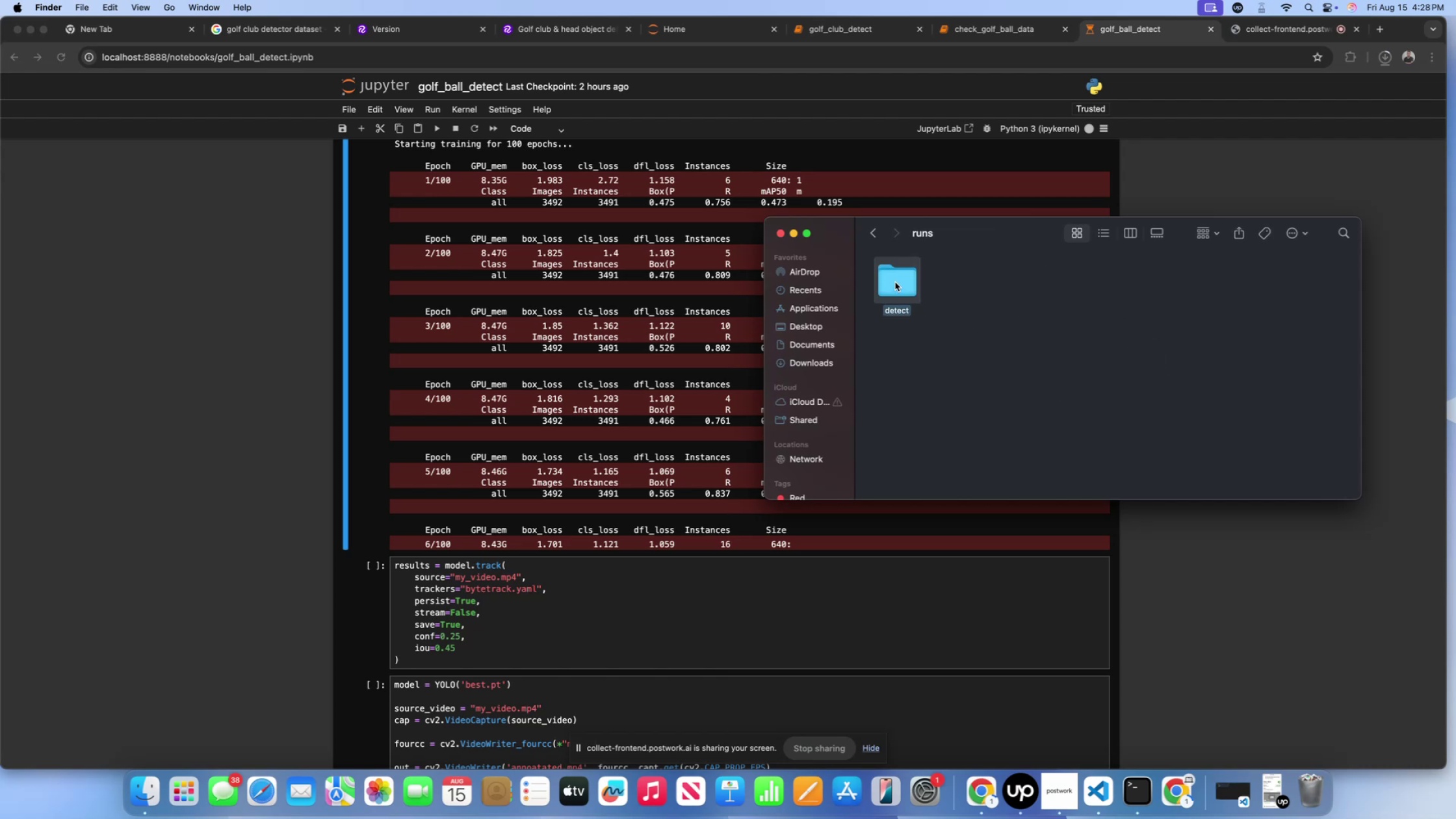 
triple_click([895, 282])
 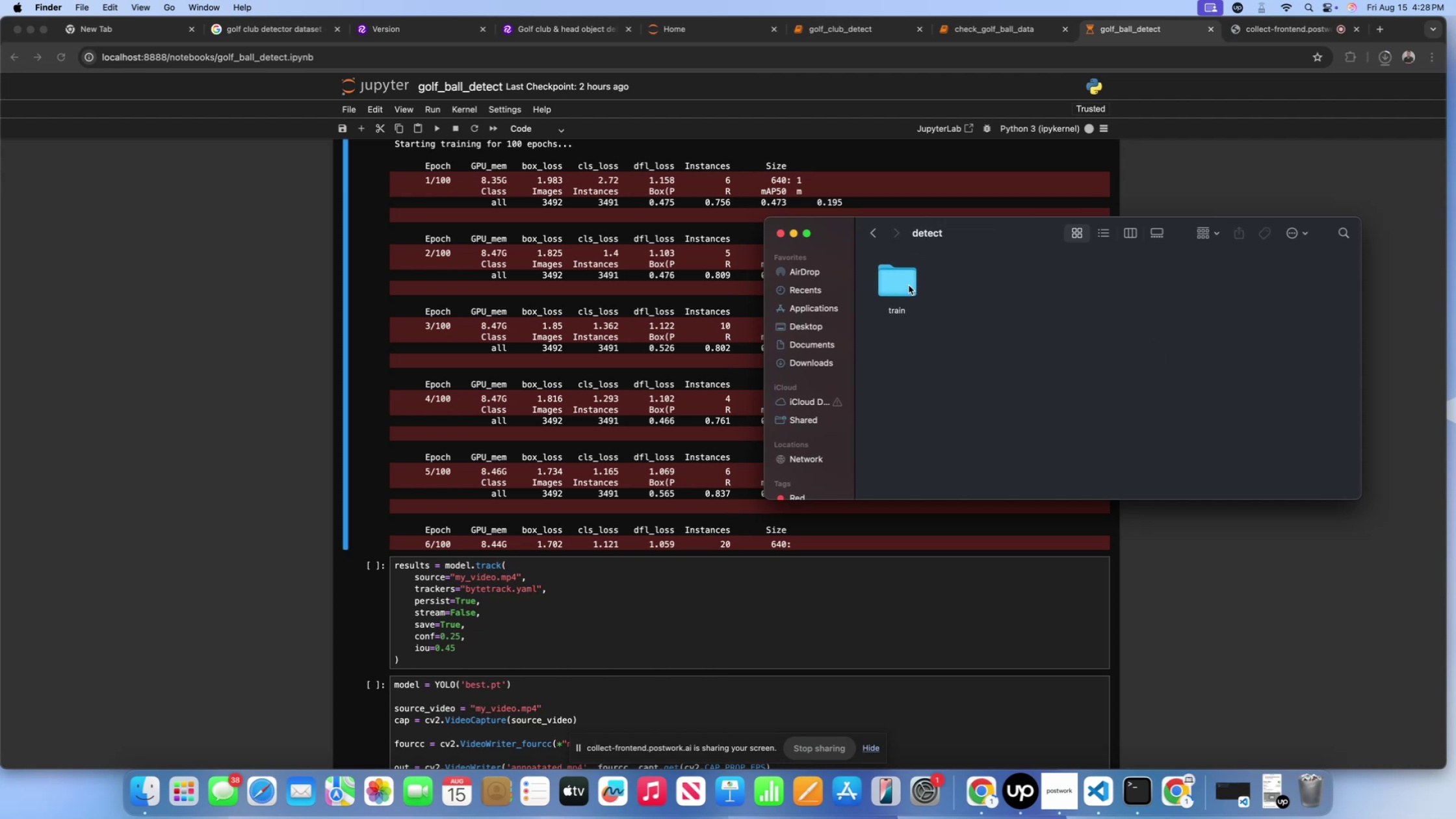 
double_click([909, 285])
 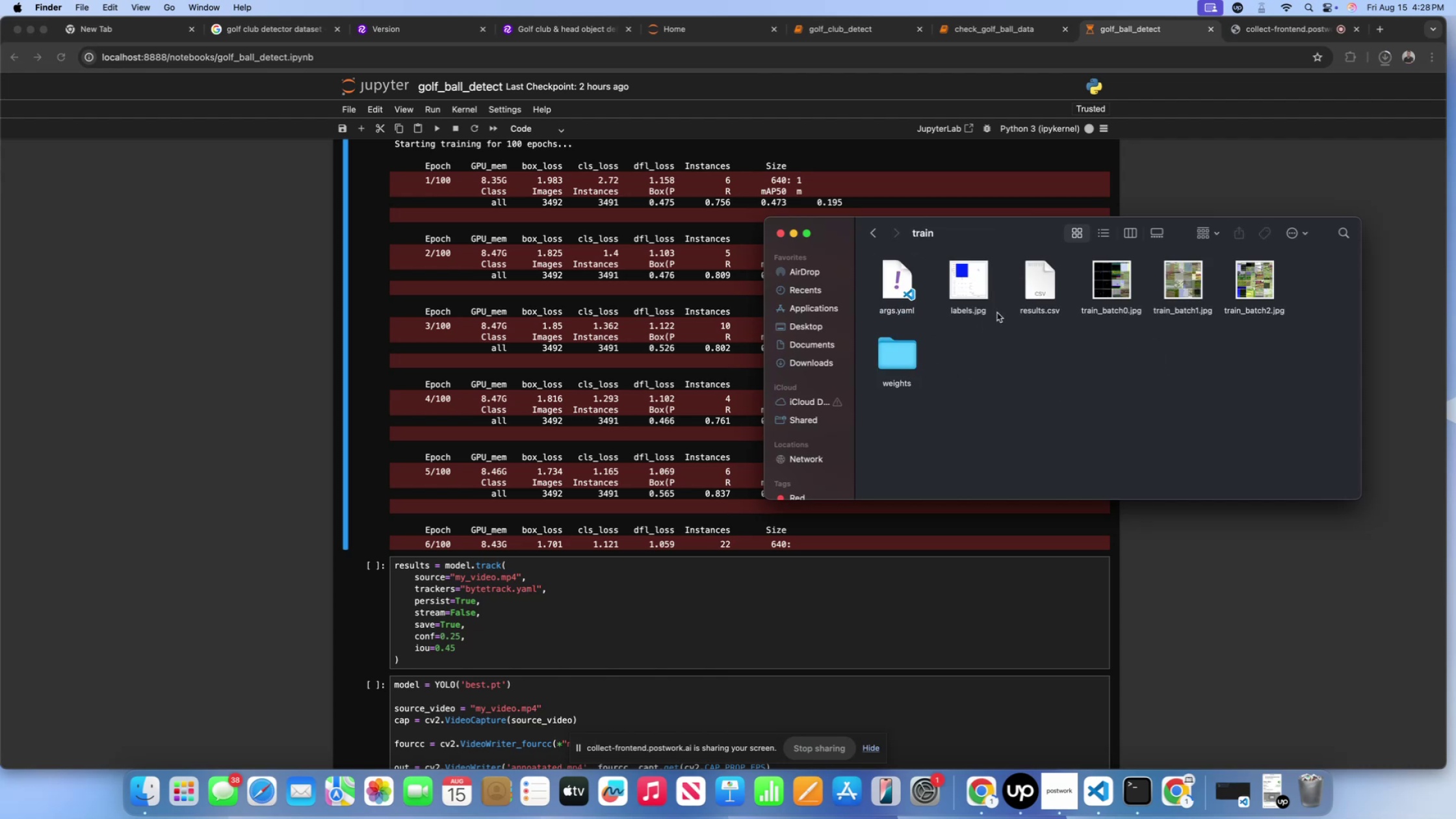 
left_click([1030, 290])
 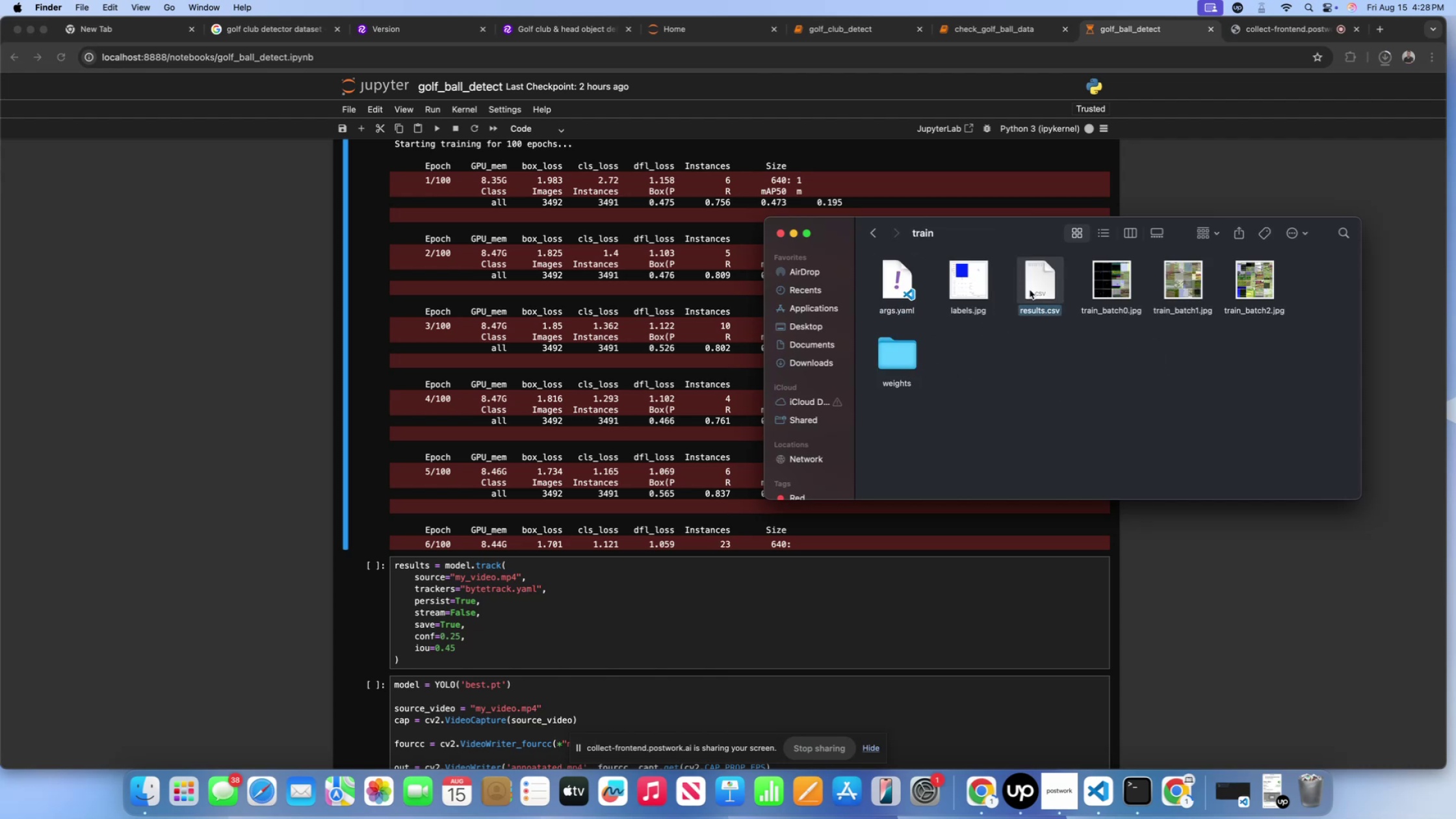 
key(Space)
 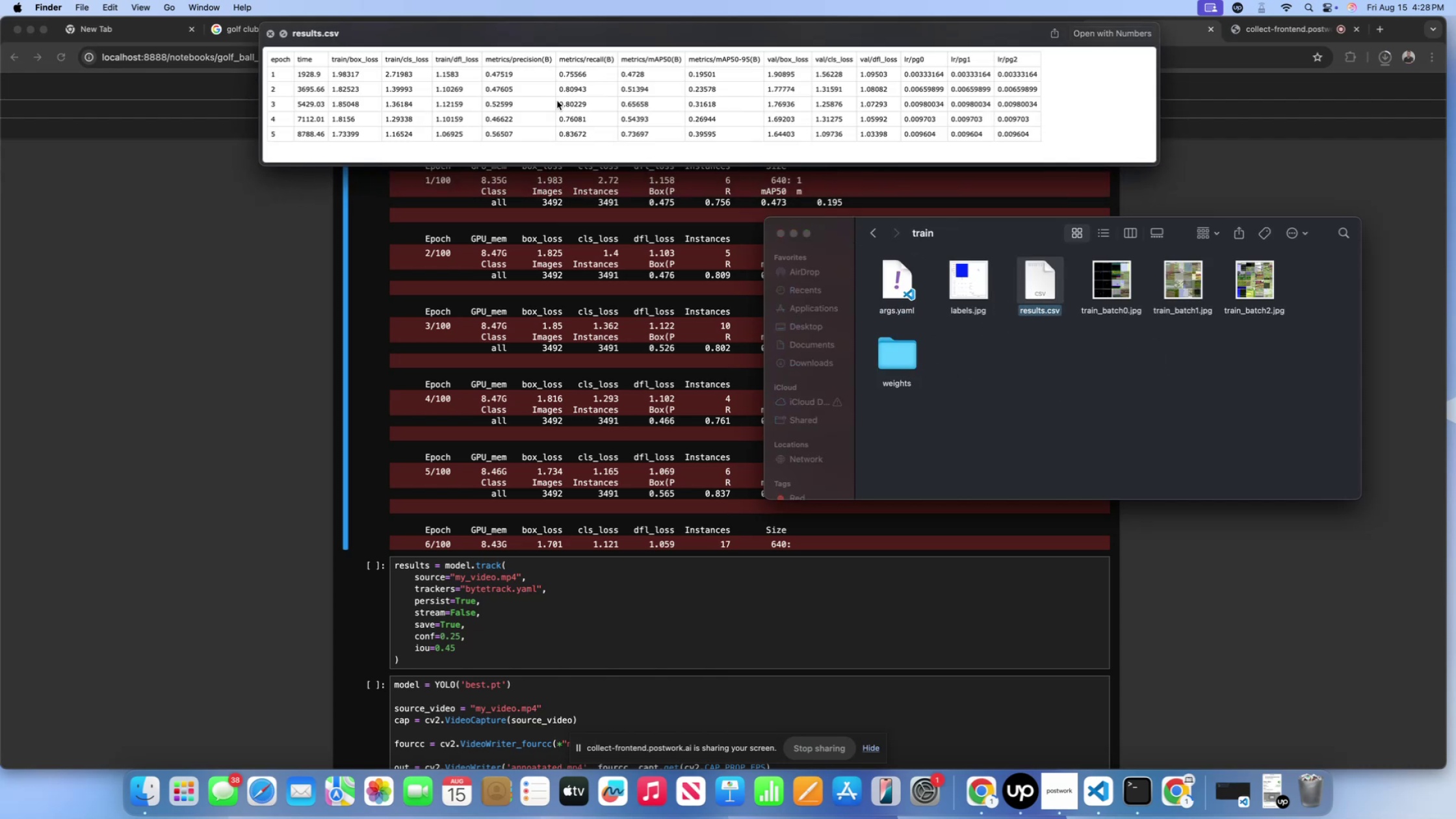 
scroll: coordinate [417, 125], scroll_direction: down, amount: 122.0
 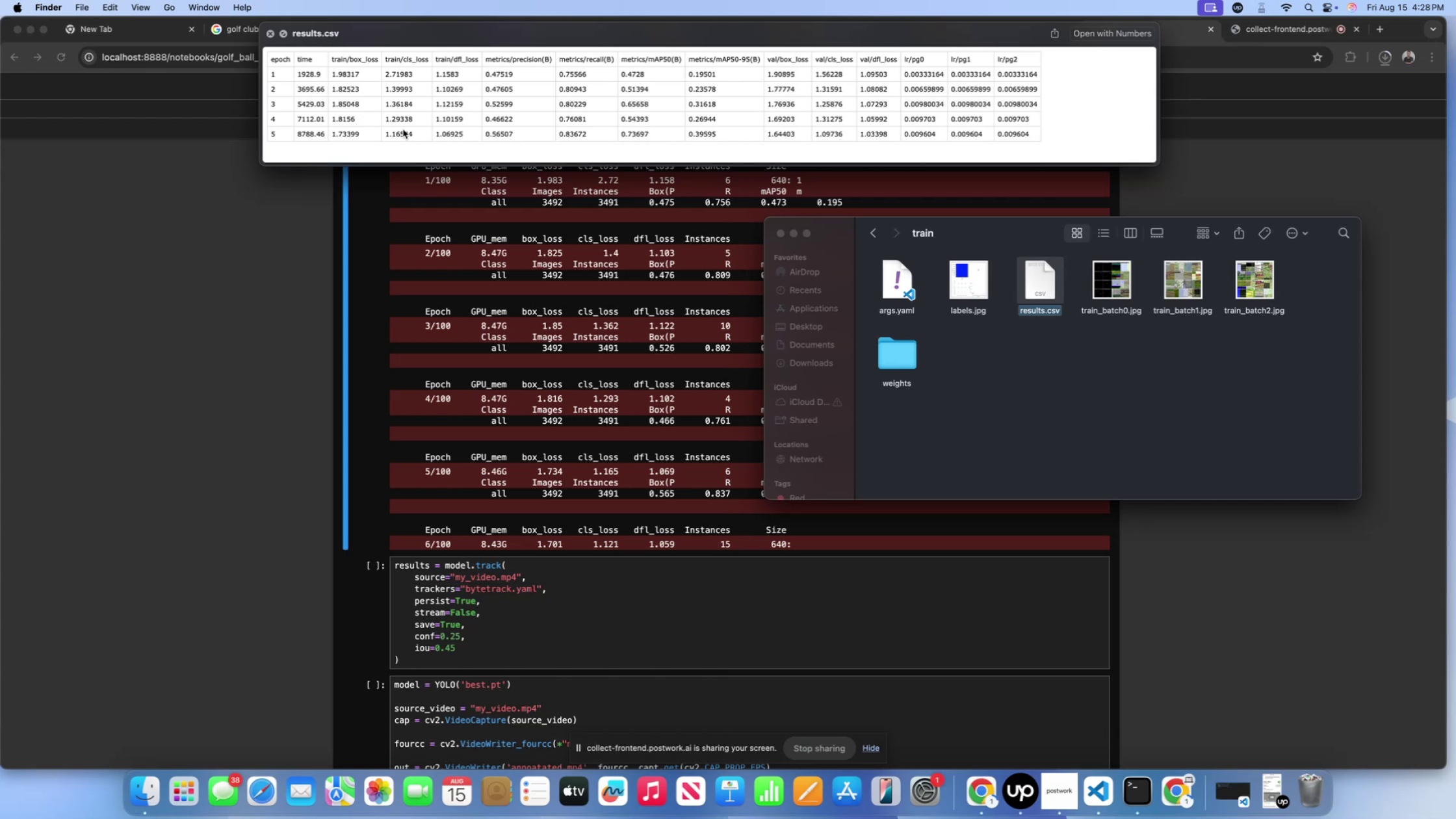 
wait(18.75)
 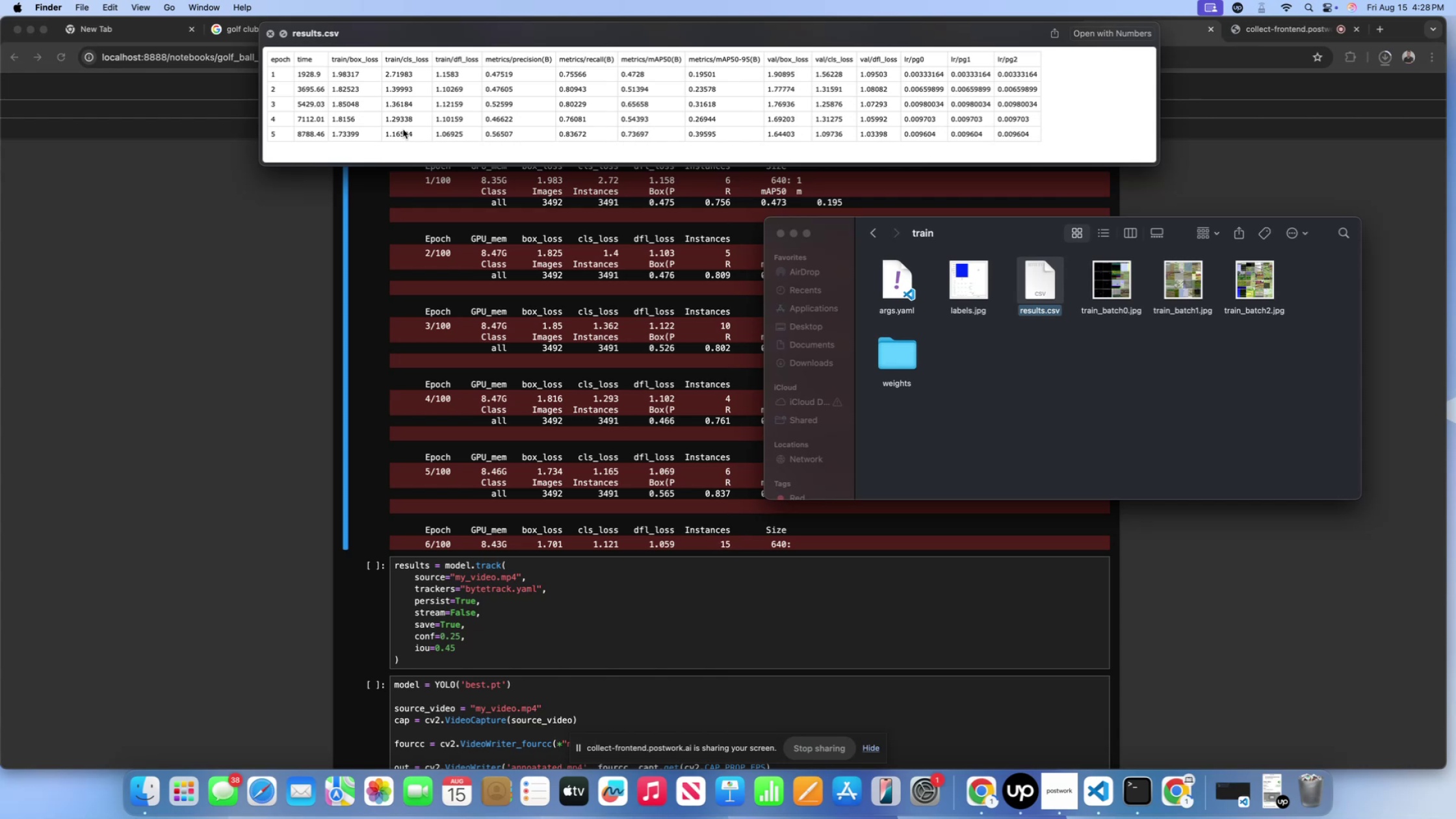 
scroll: coordinate [428, 119], scroll_direction: up, amount: 51.0
 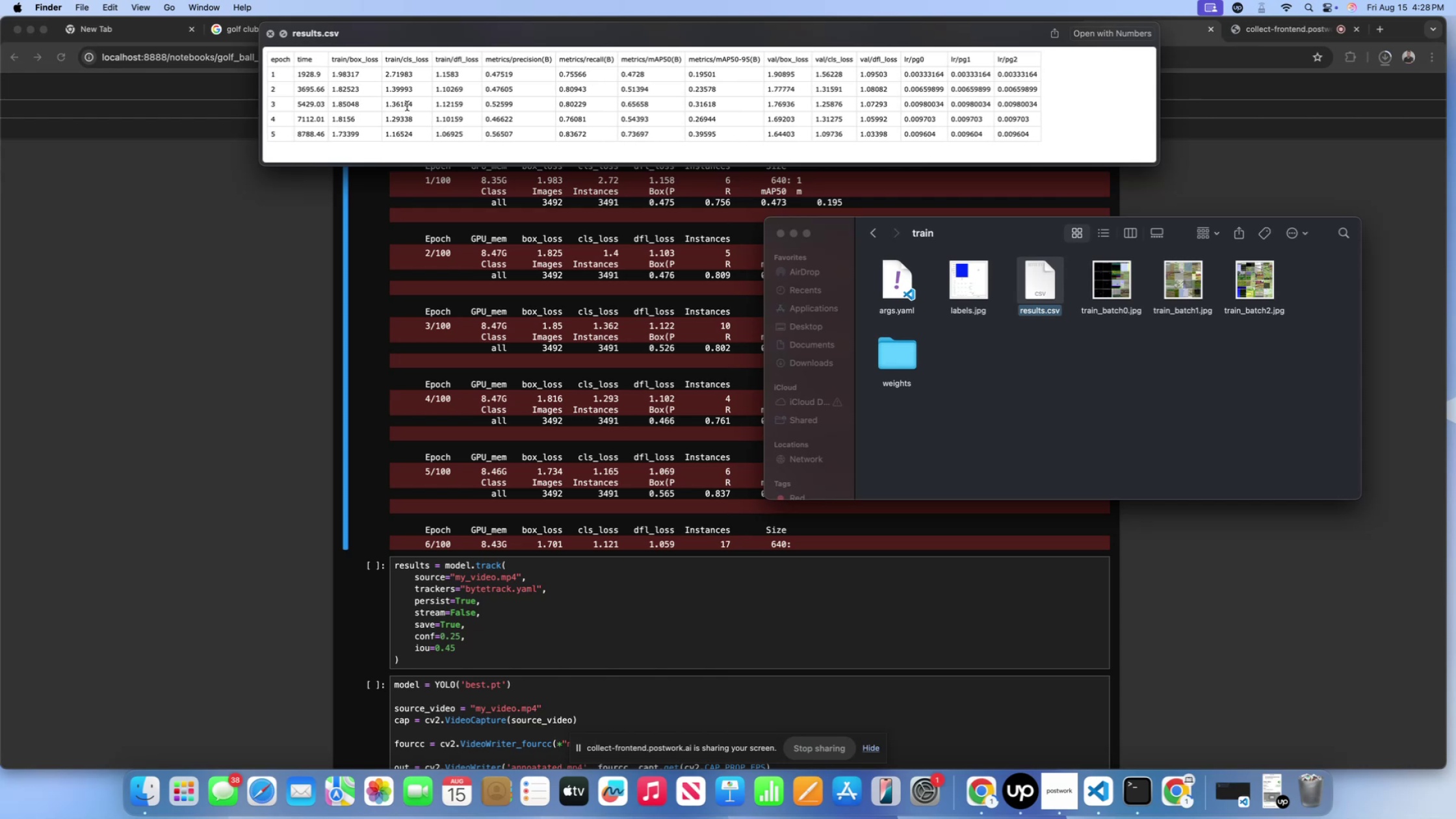 
left_click([407, 106])
 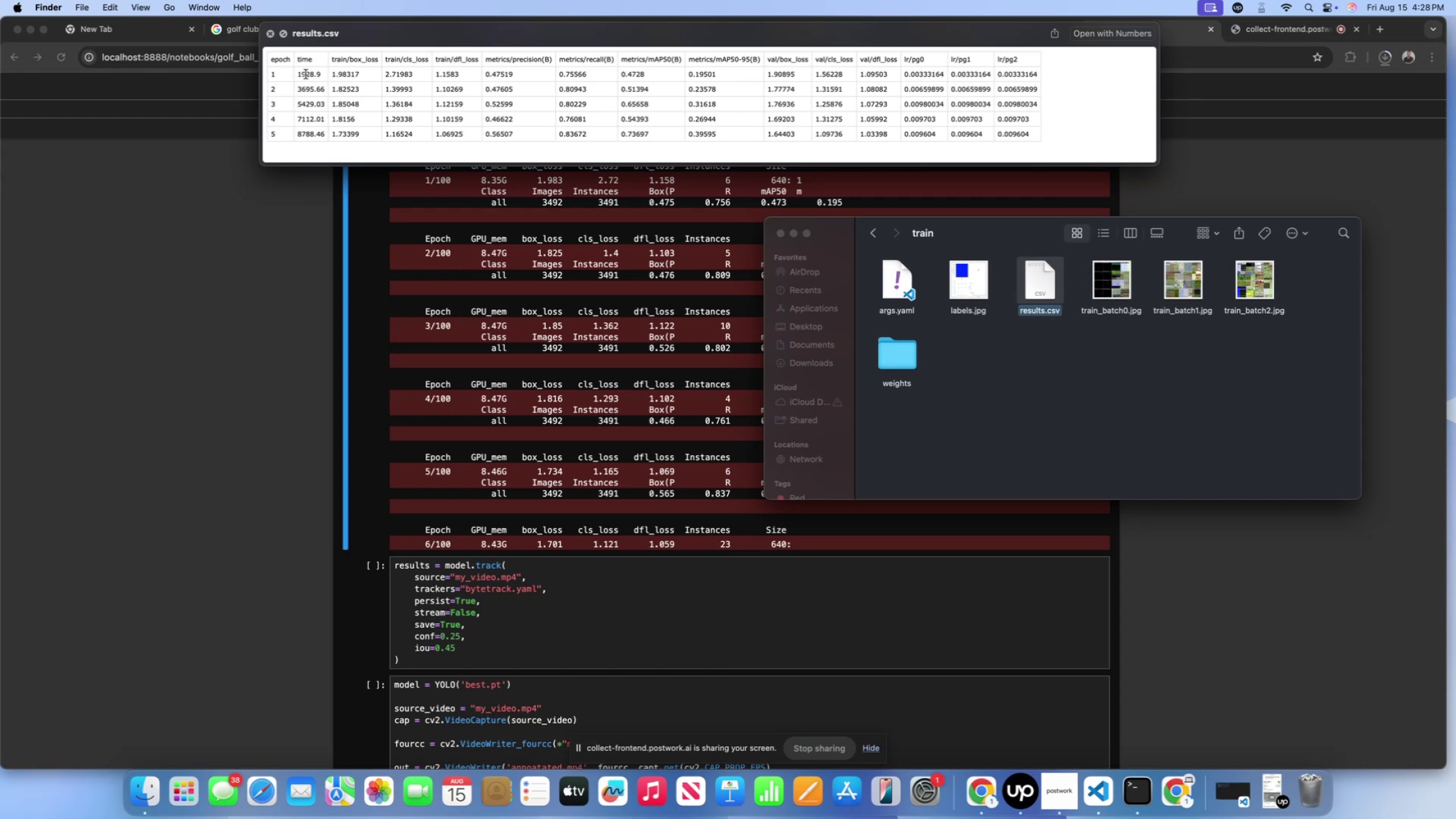 
left_click_drag(start_coordinate=[302, 73], to_coordinate=[313, 72])
 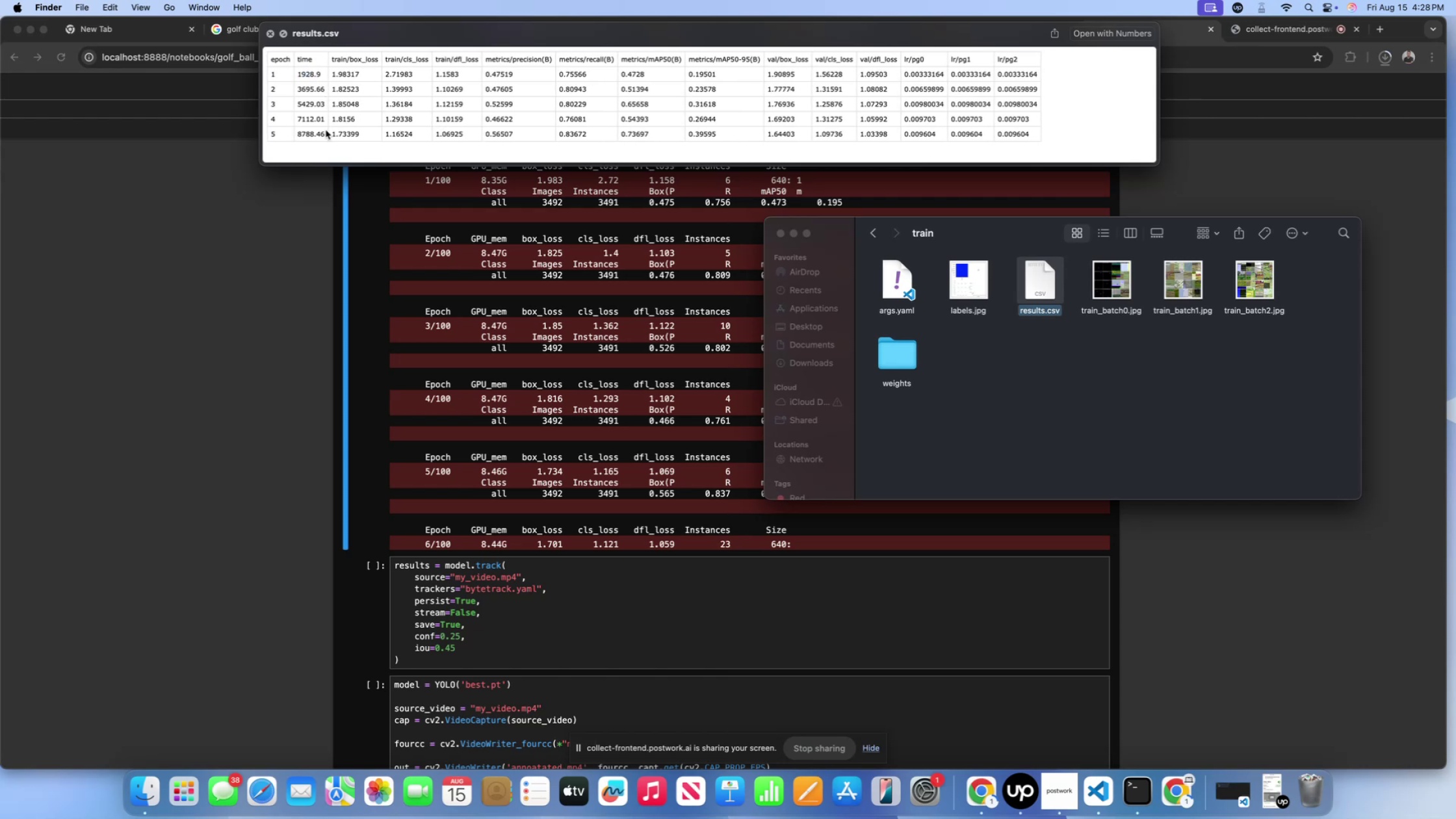 
left_click_drag(start_coordinate=[323, 131], to_coordinate=[286, 69])
 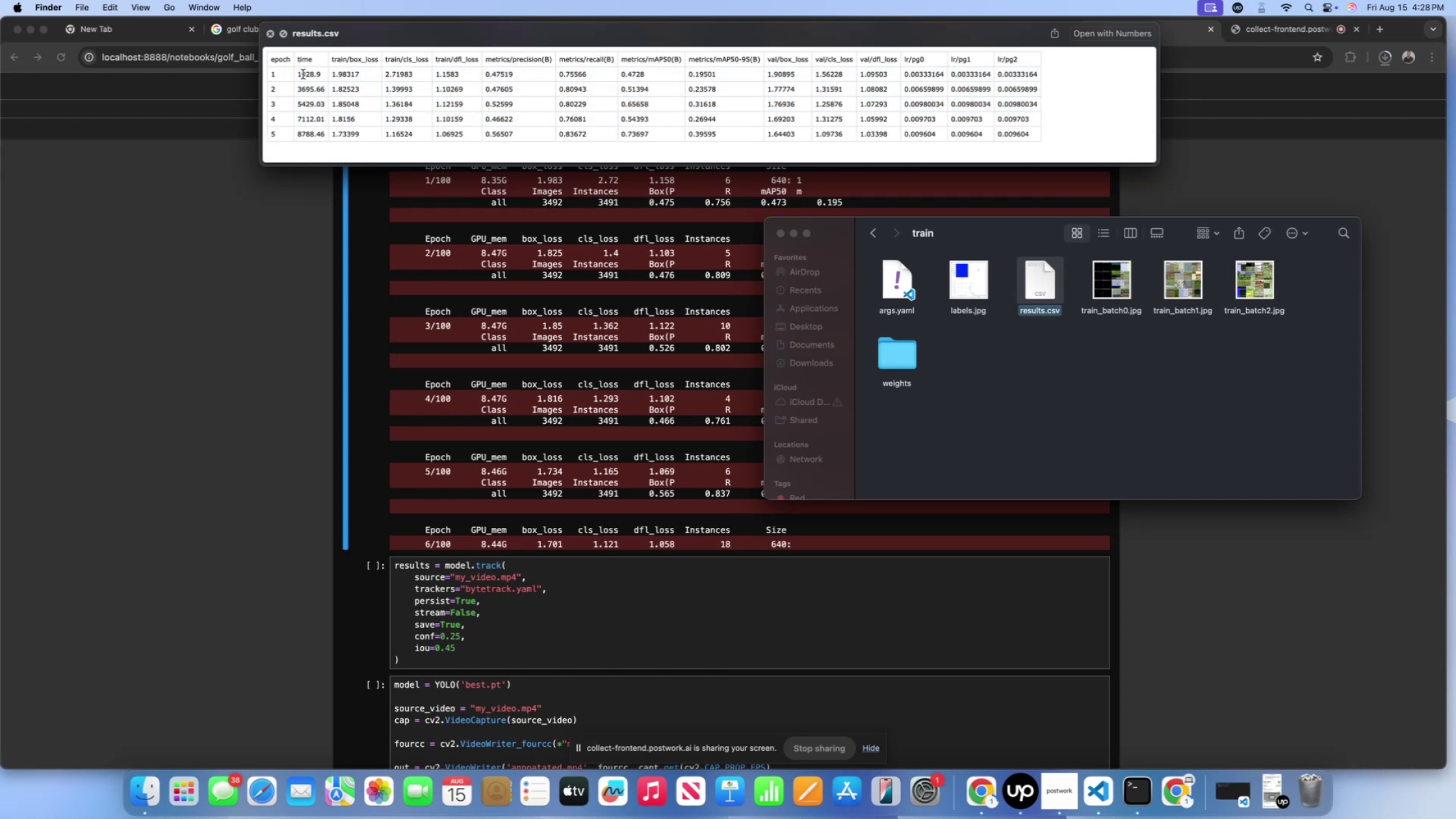 
left_click_drag(start_coordinate=[303, 74], to_coordinate=[319, 74])
 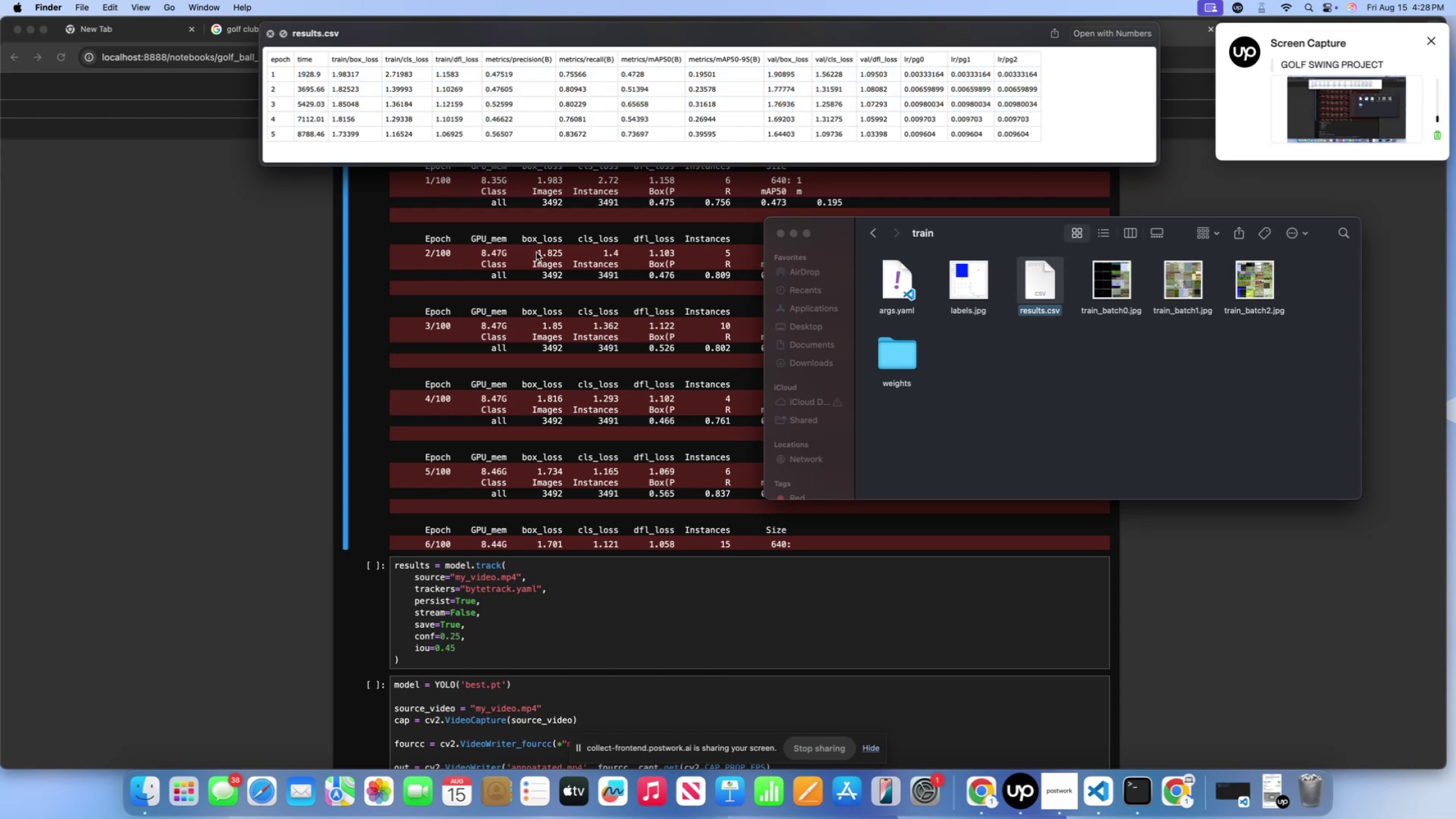 
left_click([536, 252])
 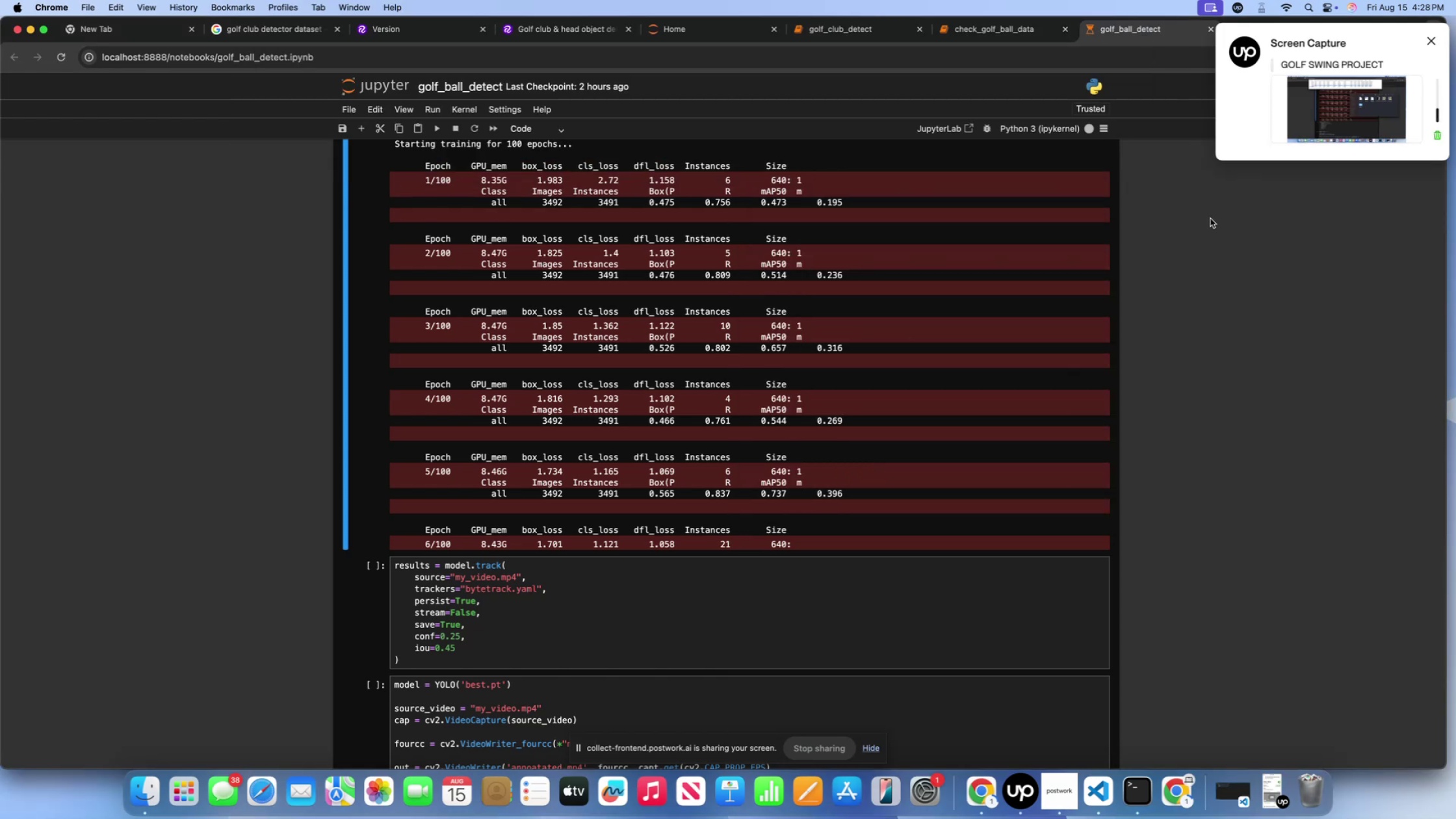 
left_click([1210, 218])
 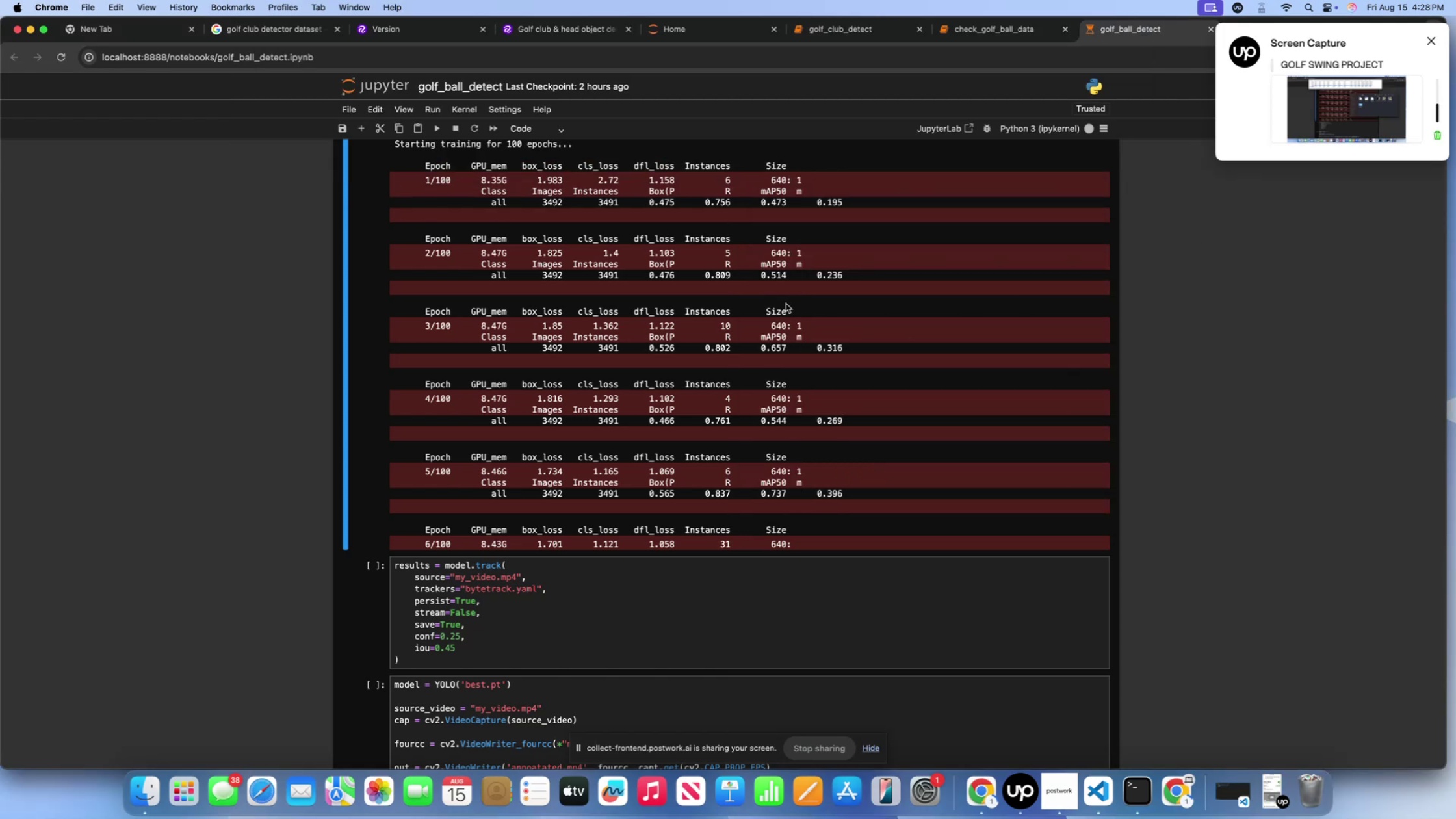 
scroll: coordinate [766, 304], scroll_direction: down, amount: 12.0
 